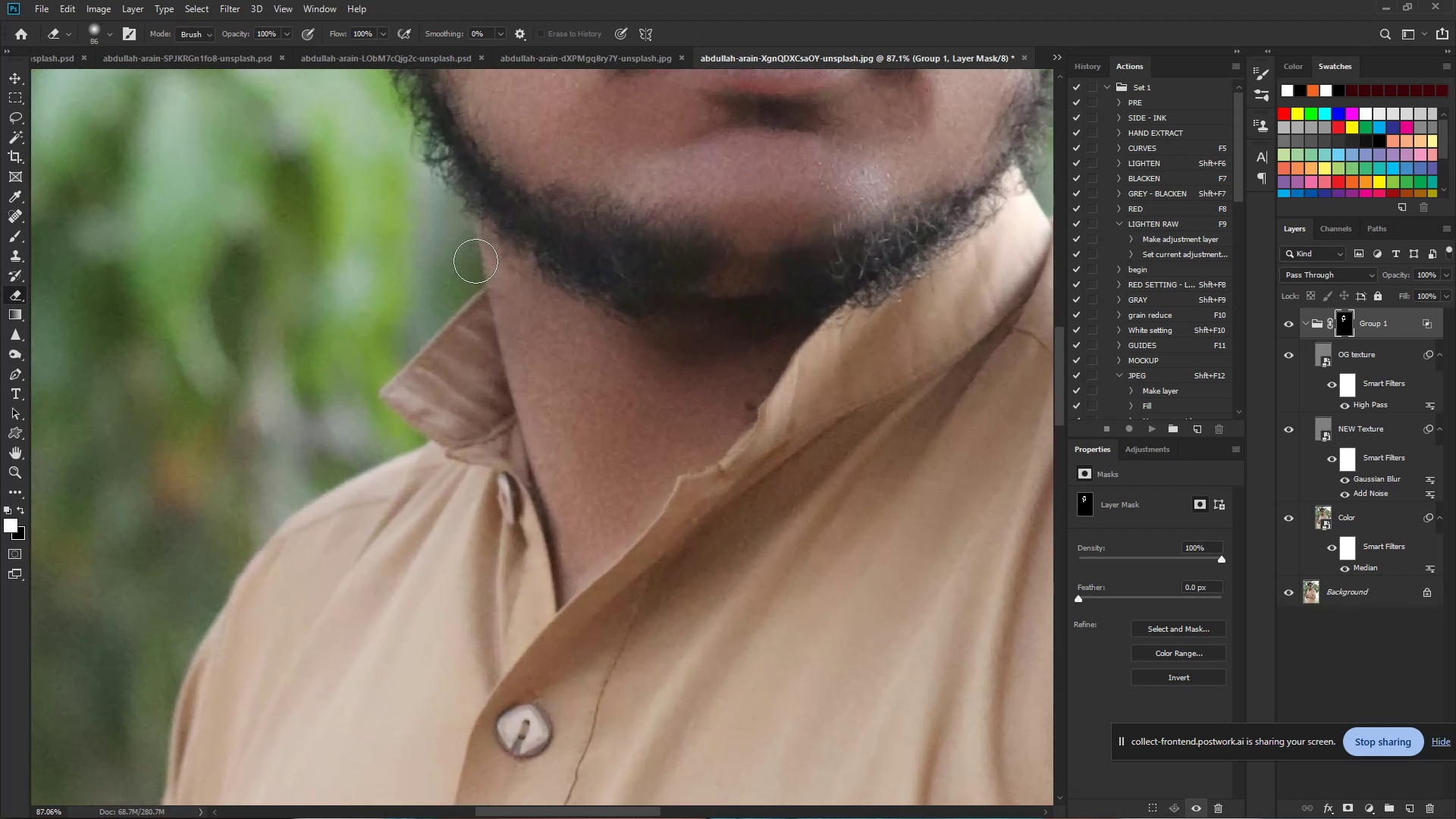 
hold_key(key=Space, duration=0.46)
 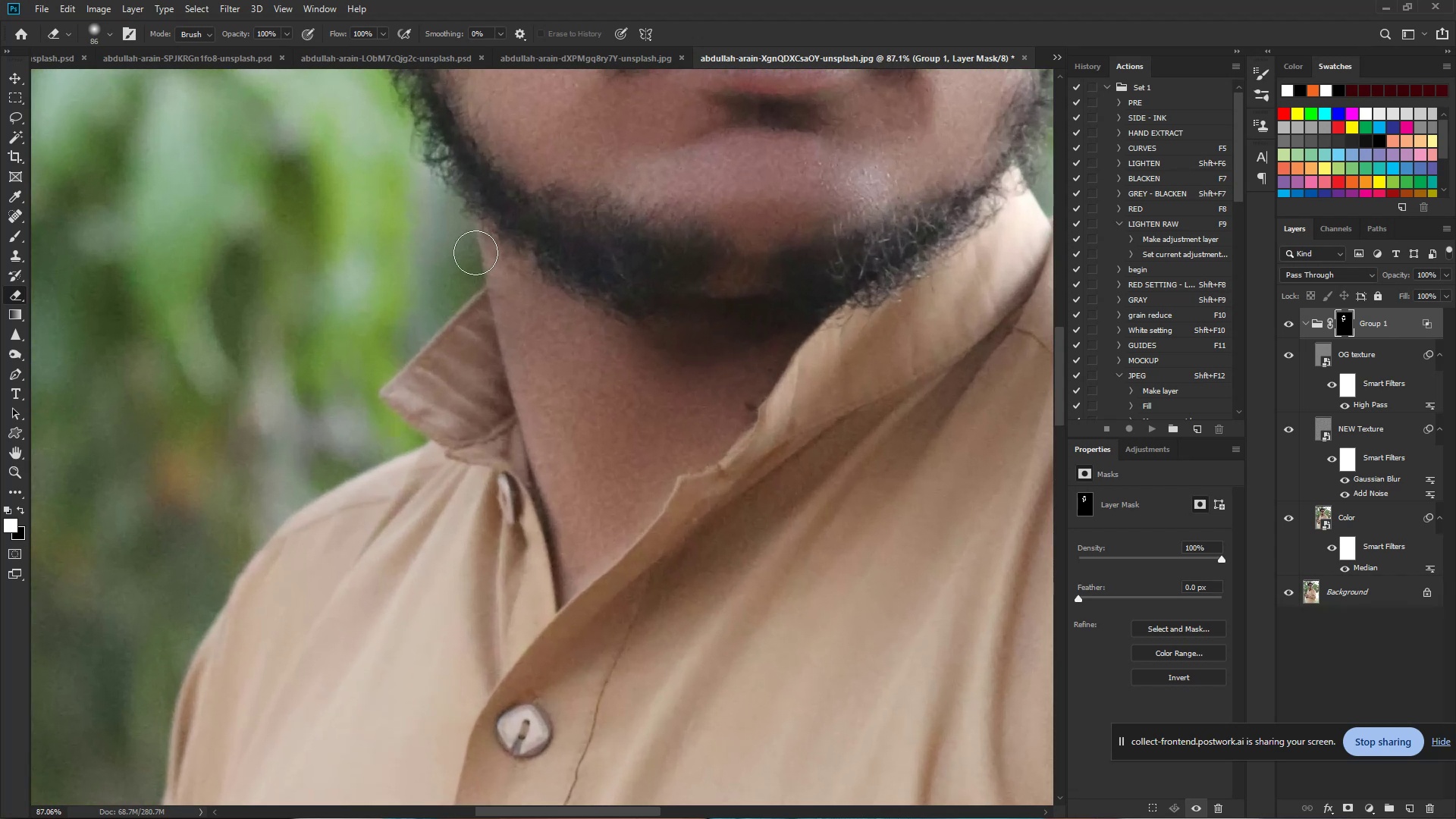 
left_click_drag(start_coordinate=[400, 297], to_coordinate=[445, 309])
 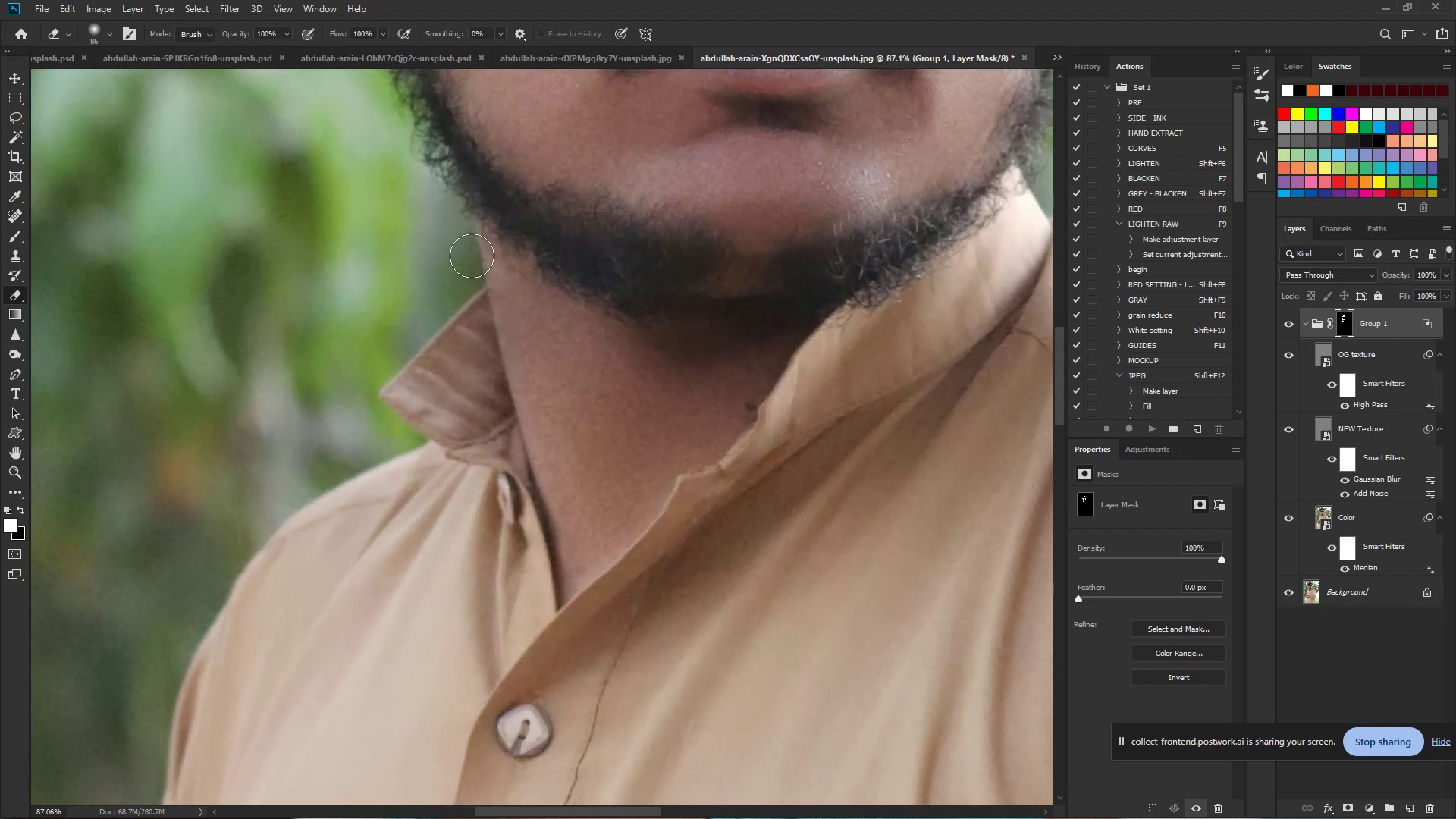 
left_click_drag(start_coordinate=[475, 249], to_coordinate=[551, 604])
 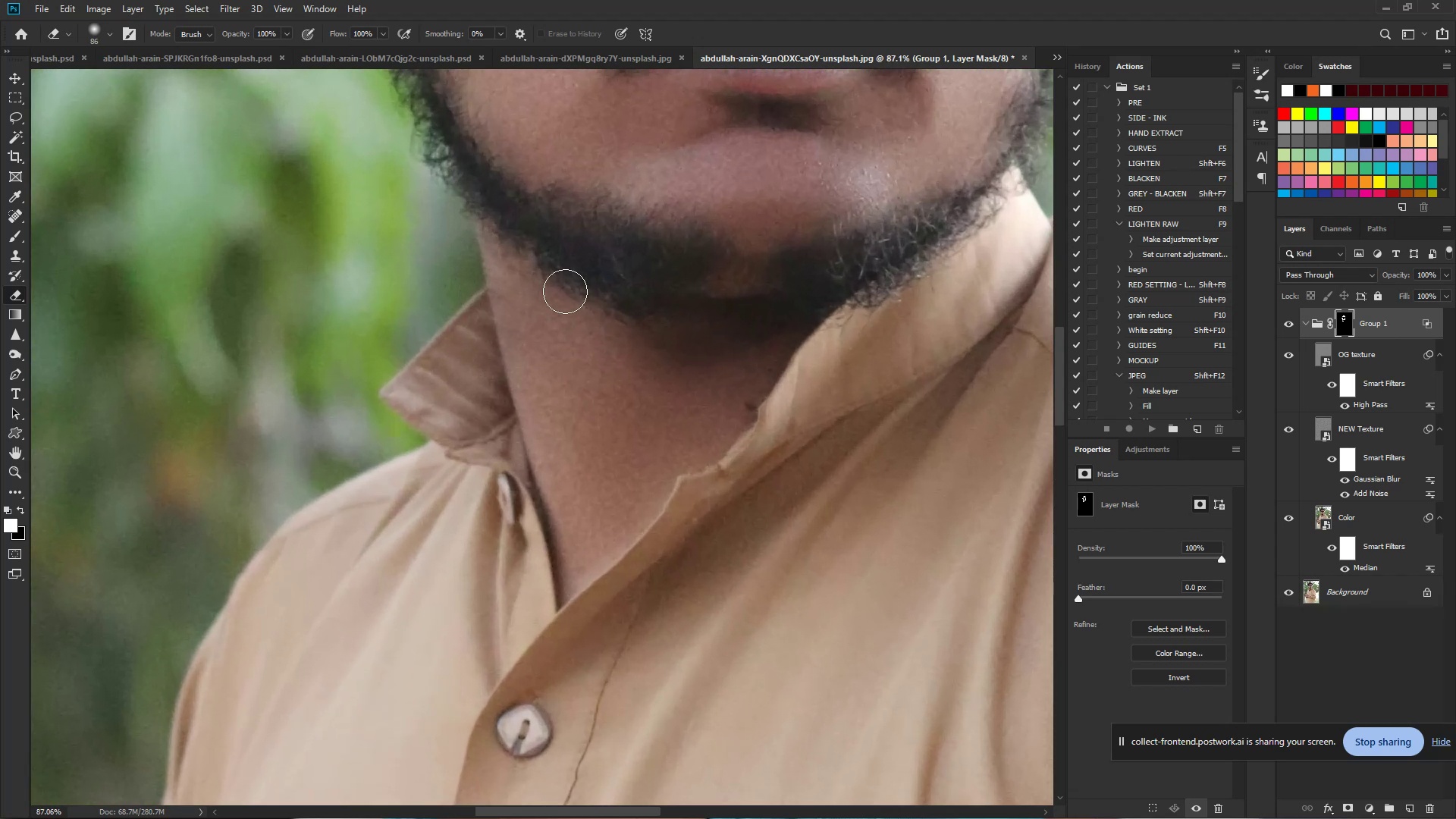 
left_click_drag(start_coordinate=[550, 258], to_coordinate=[864, 287])
 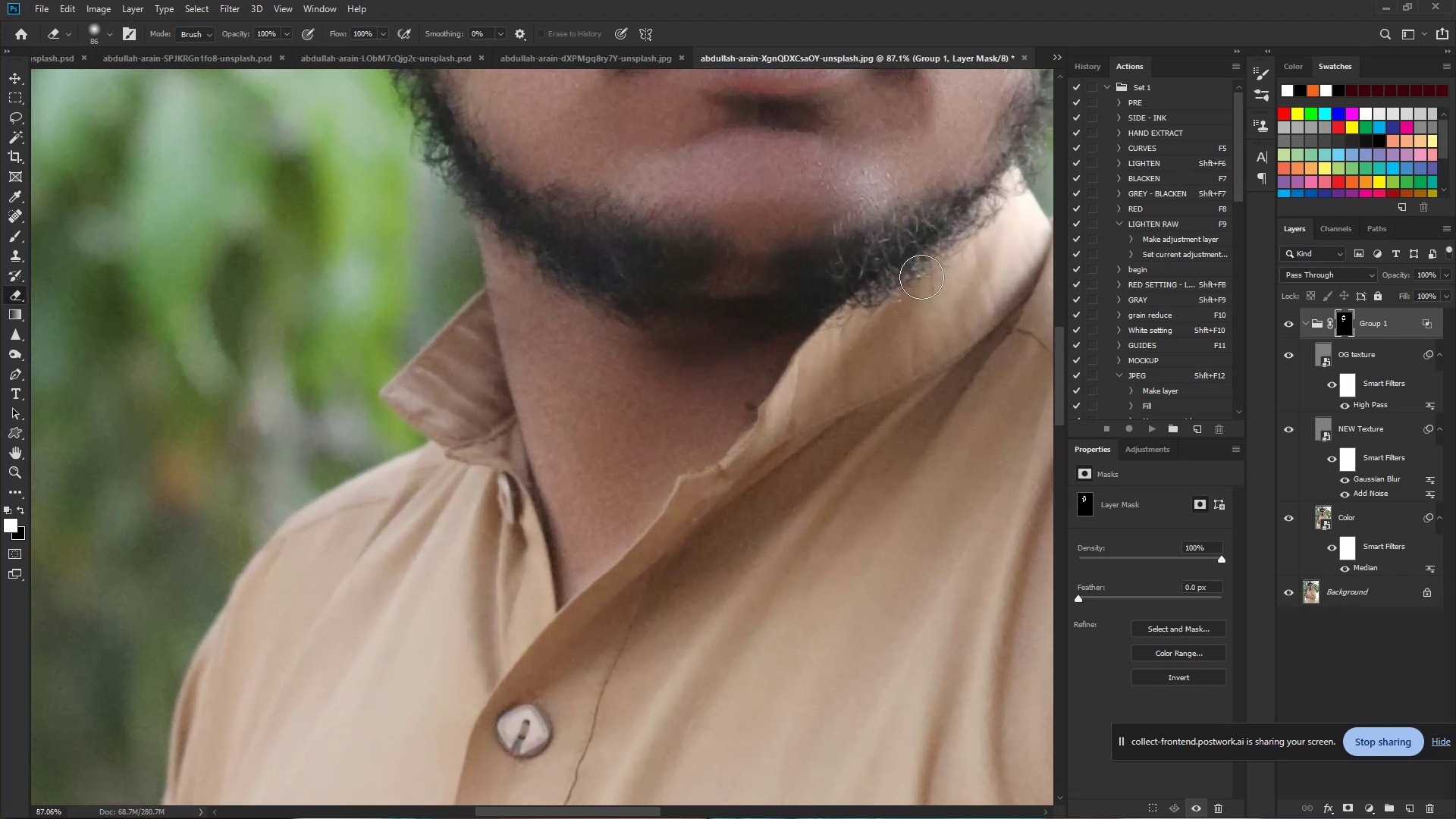 
hold_key(key=ControlLeft, duration=0.73)
 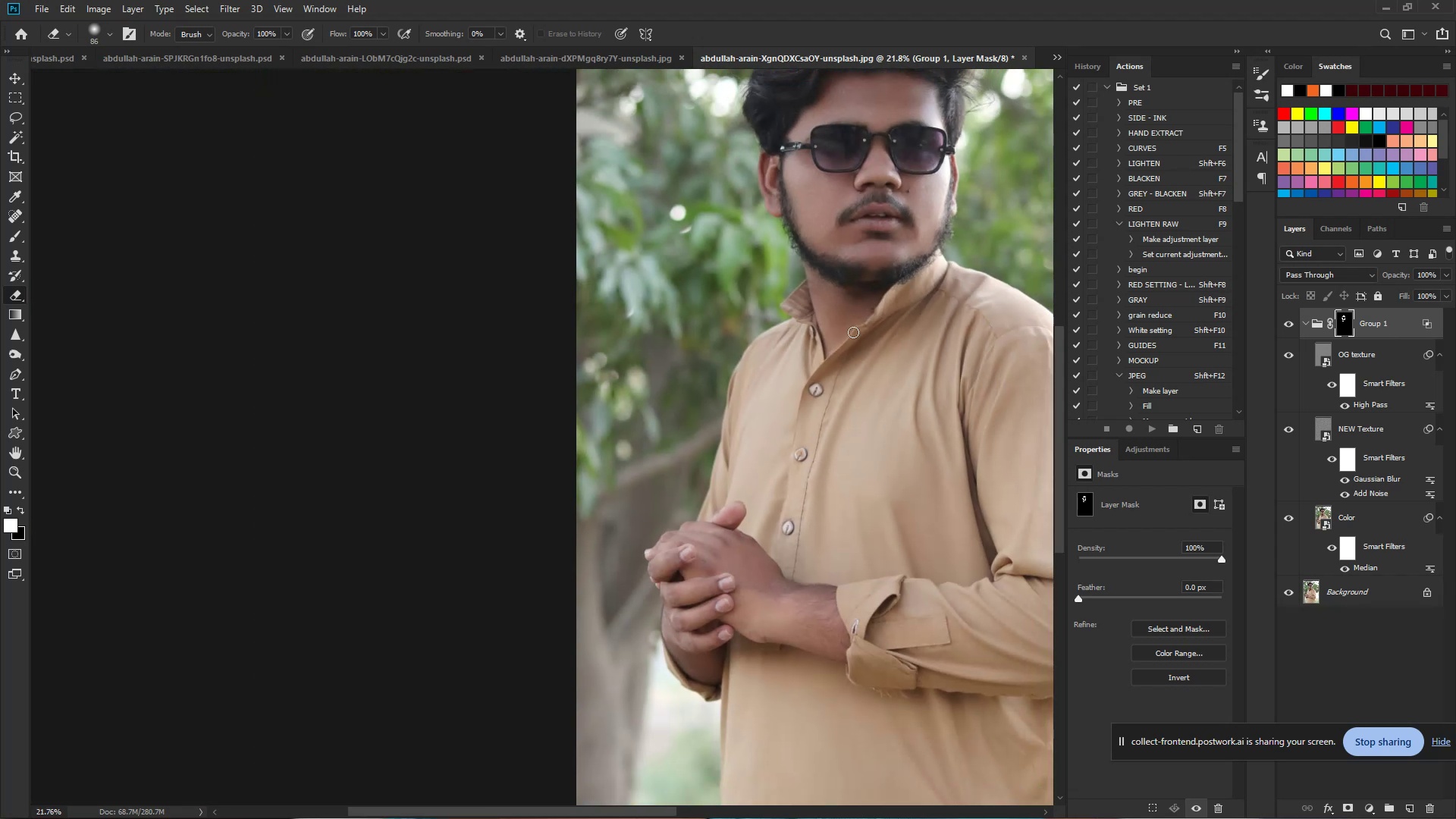 
hold_key(key=Space, duration=0.54)
 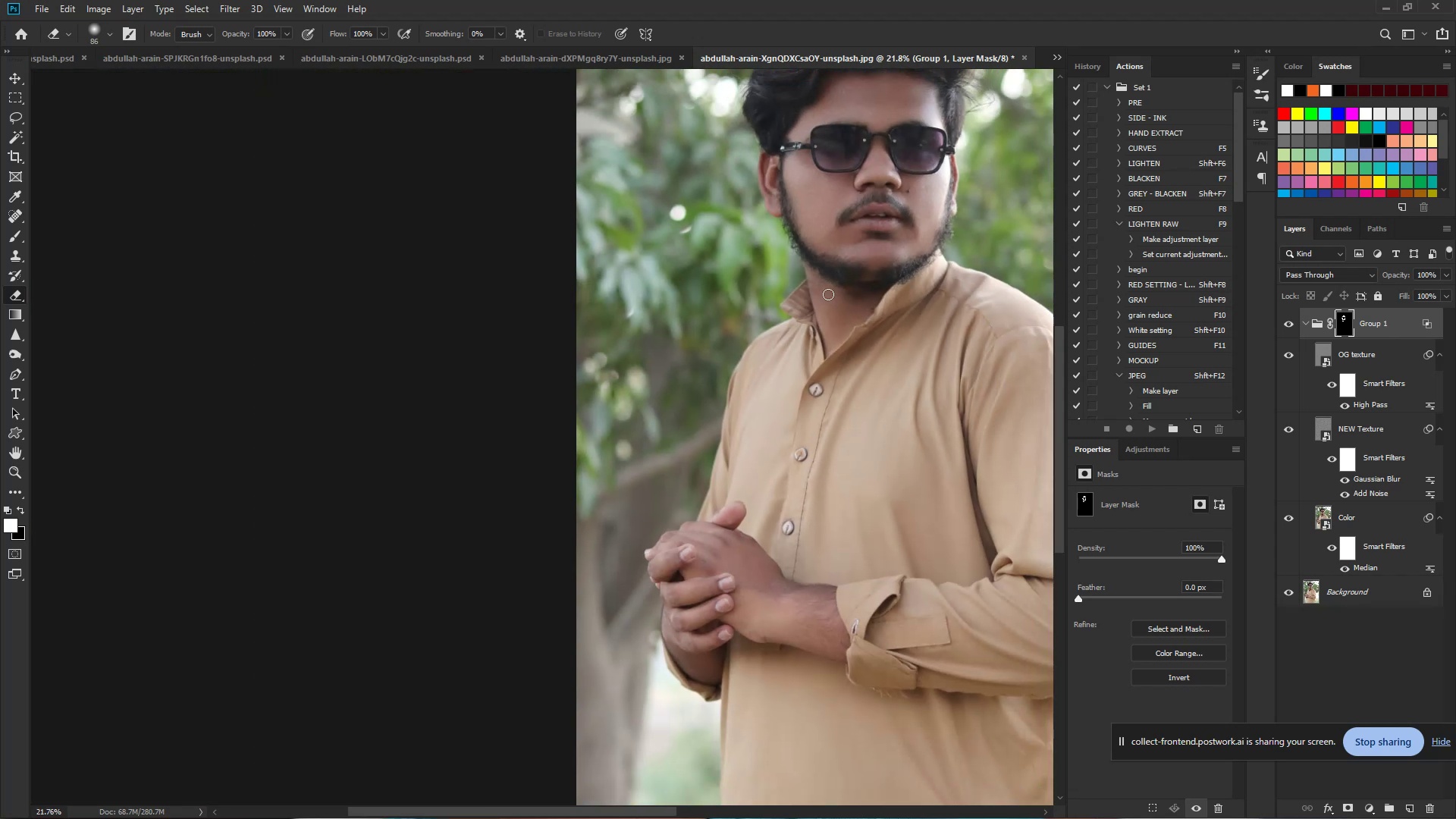 
left_click_drag(start_coordinate=[914, 276], to_coordinate=[828, 287])
 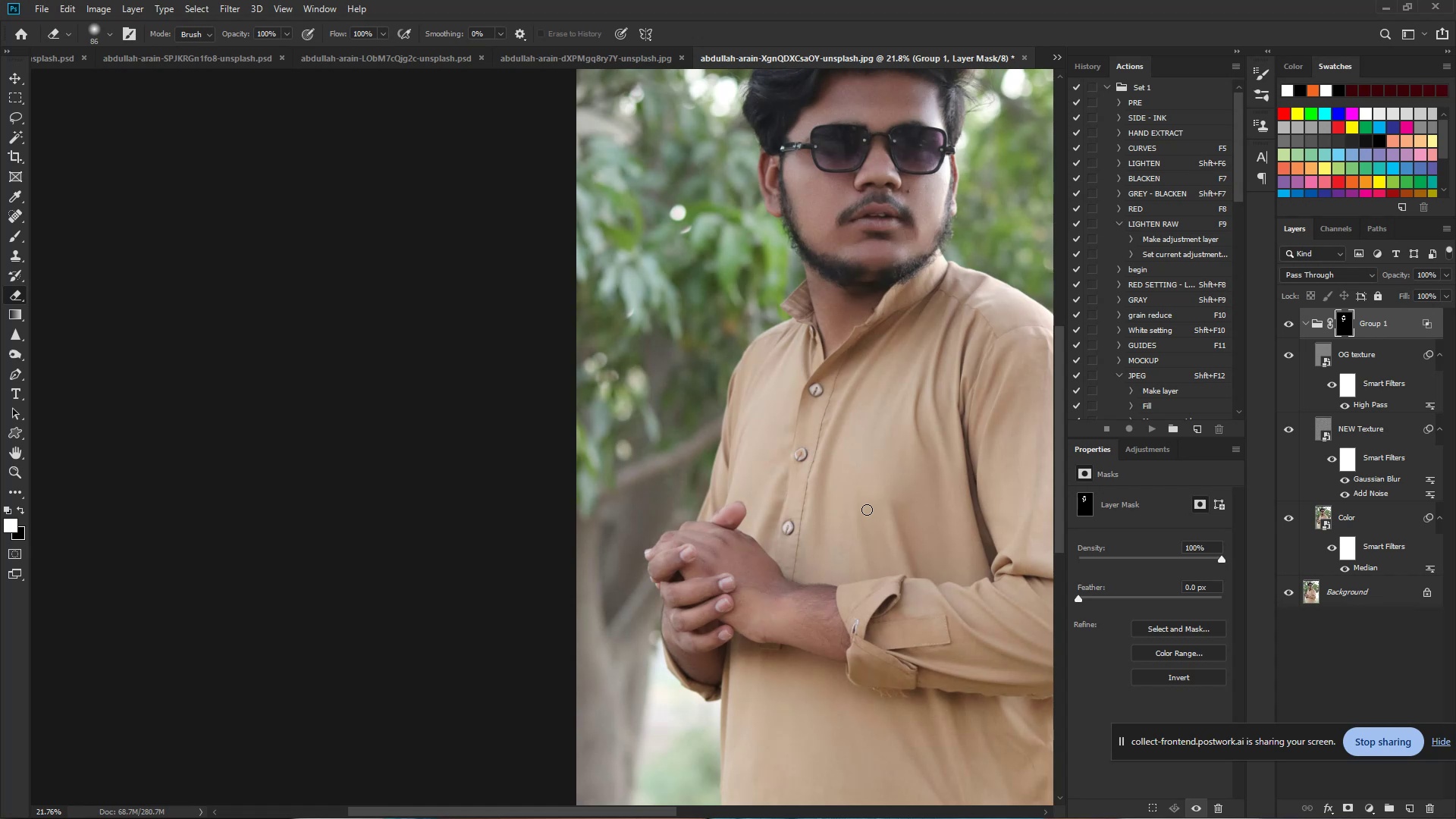 
wait(6.07)
 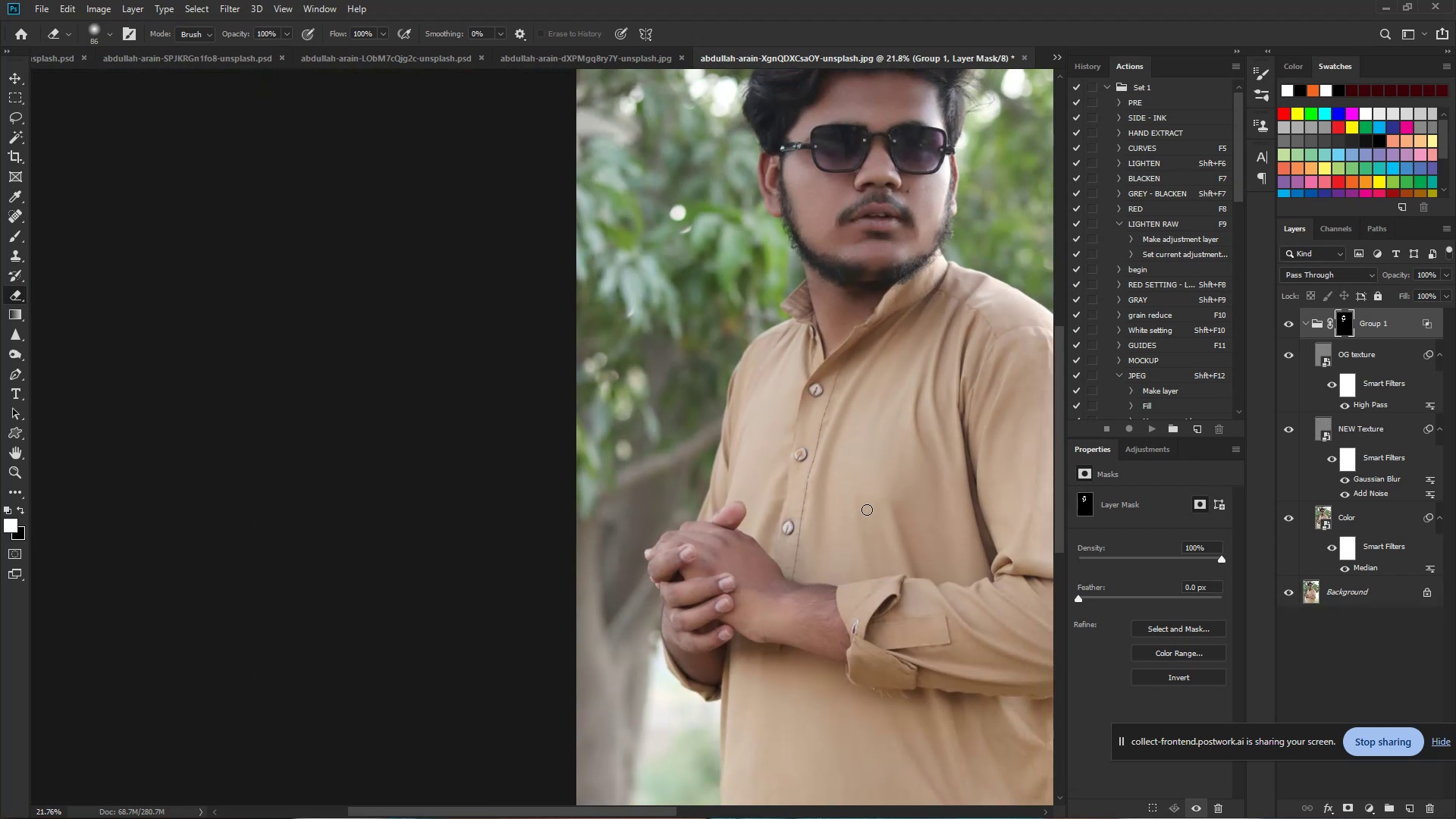 
hold_key(key=ControlLeft, duration=1.58)
 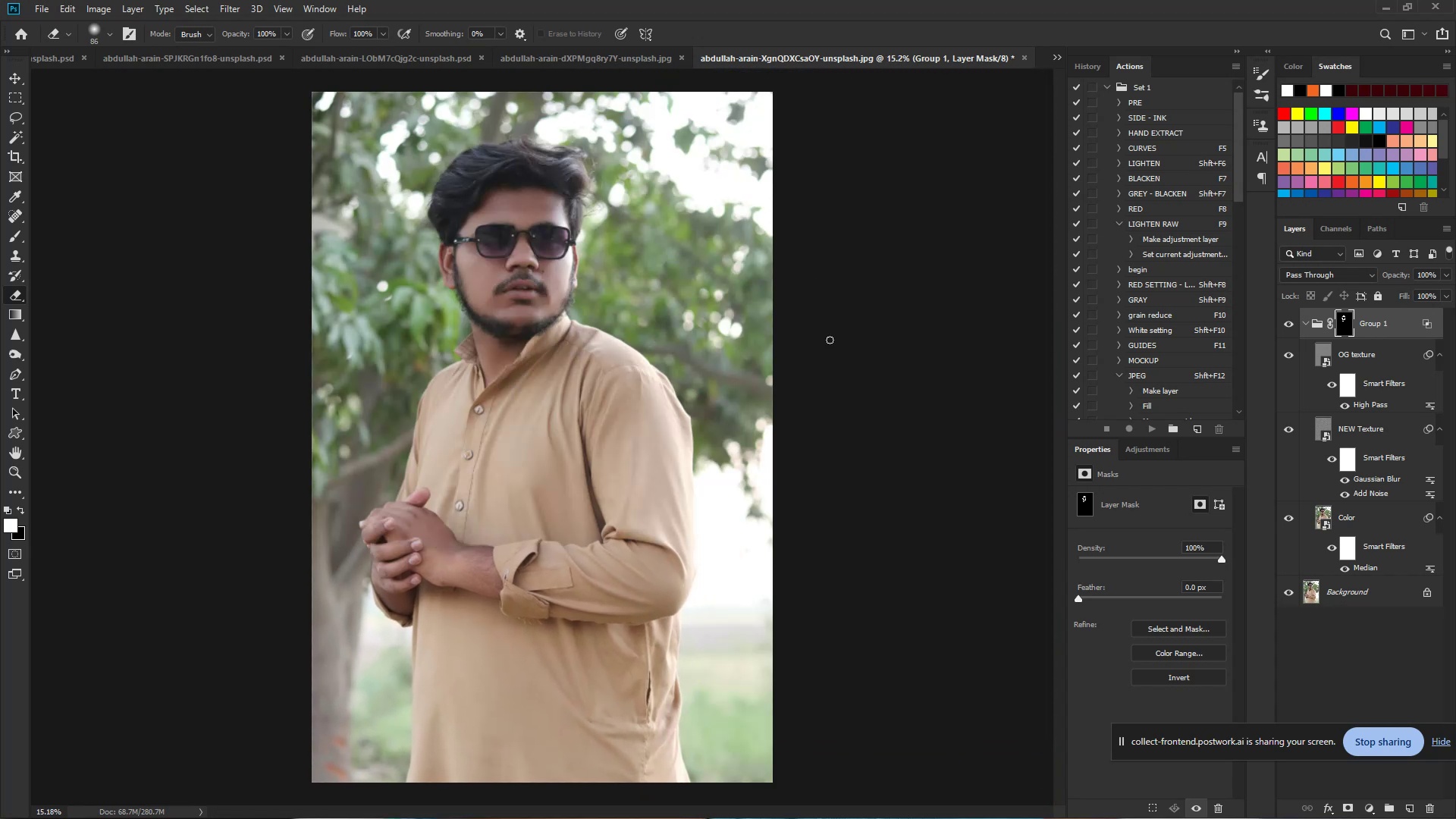 
hold_key(key=Space, duration=1.18)
 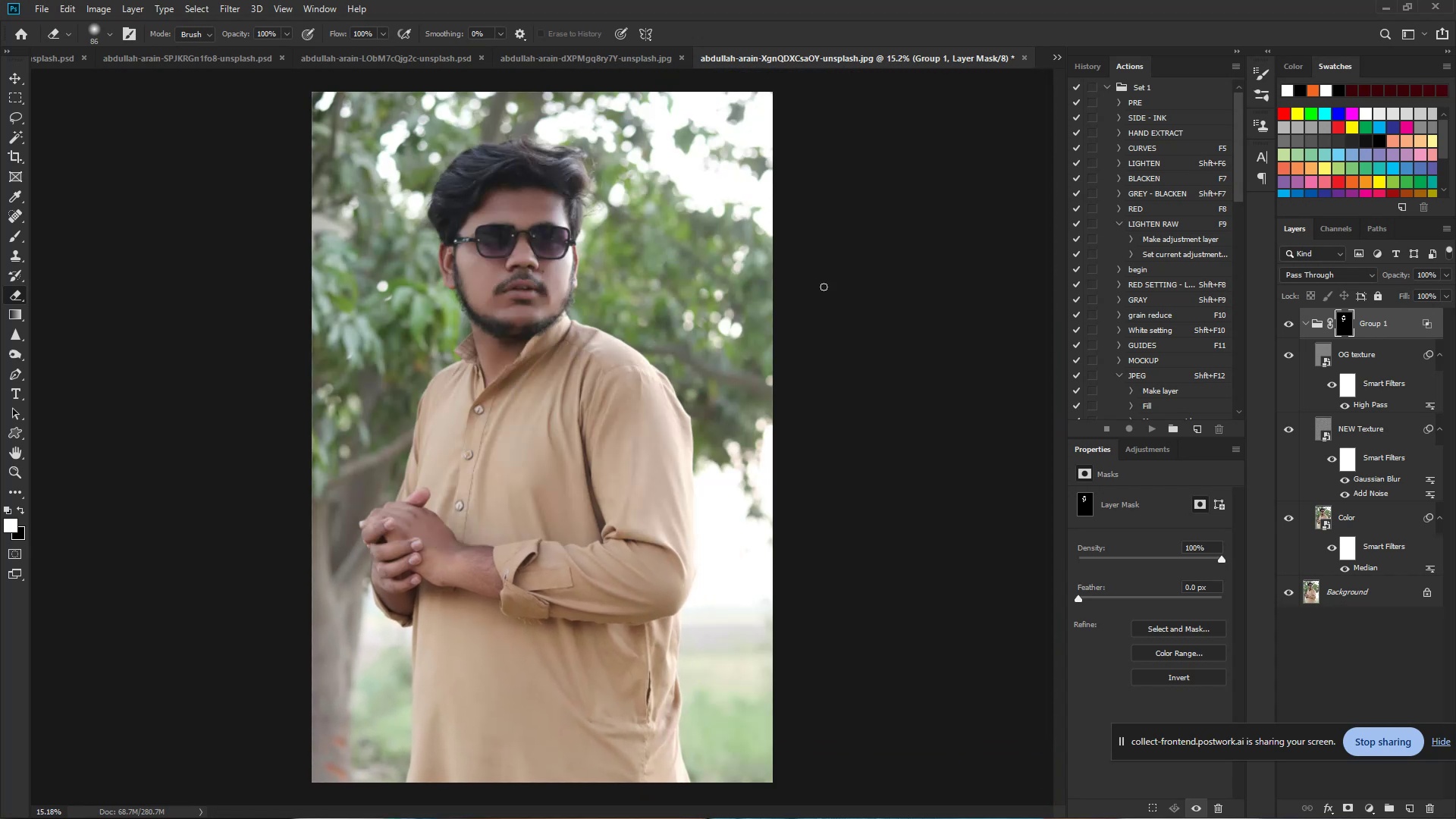 
left_click_drag(start_coordinate=[849, 278], to_coordinate=[820, 283])
 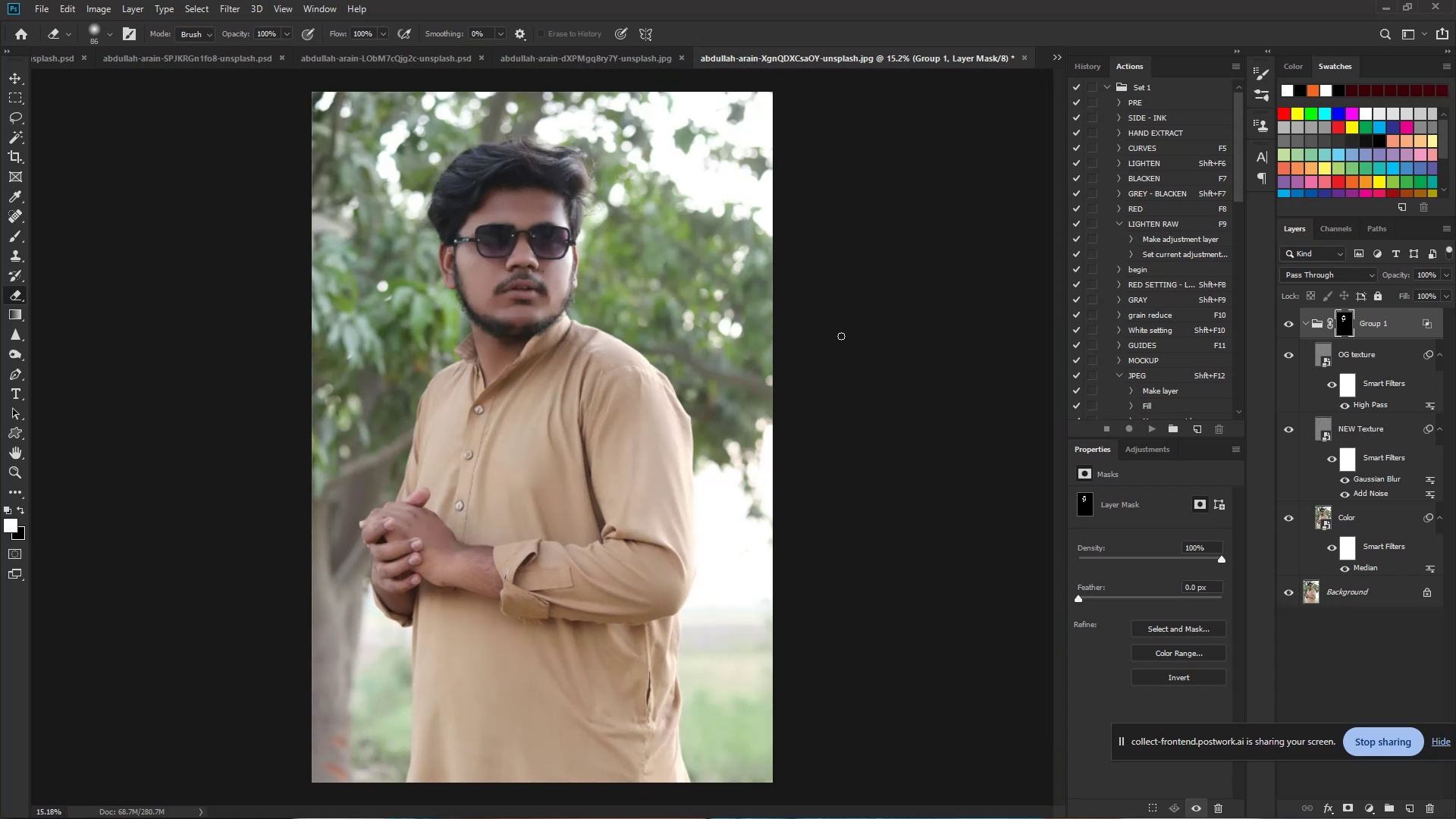 
hold_key(key=Space, duration=1.53)
 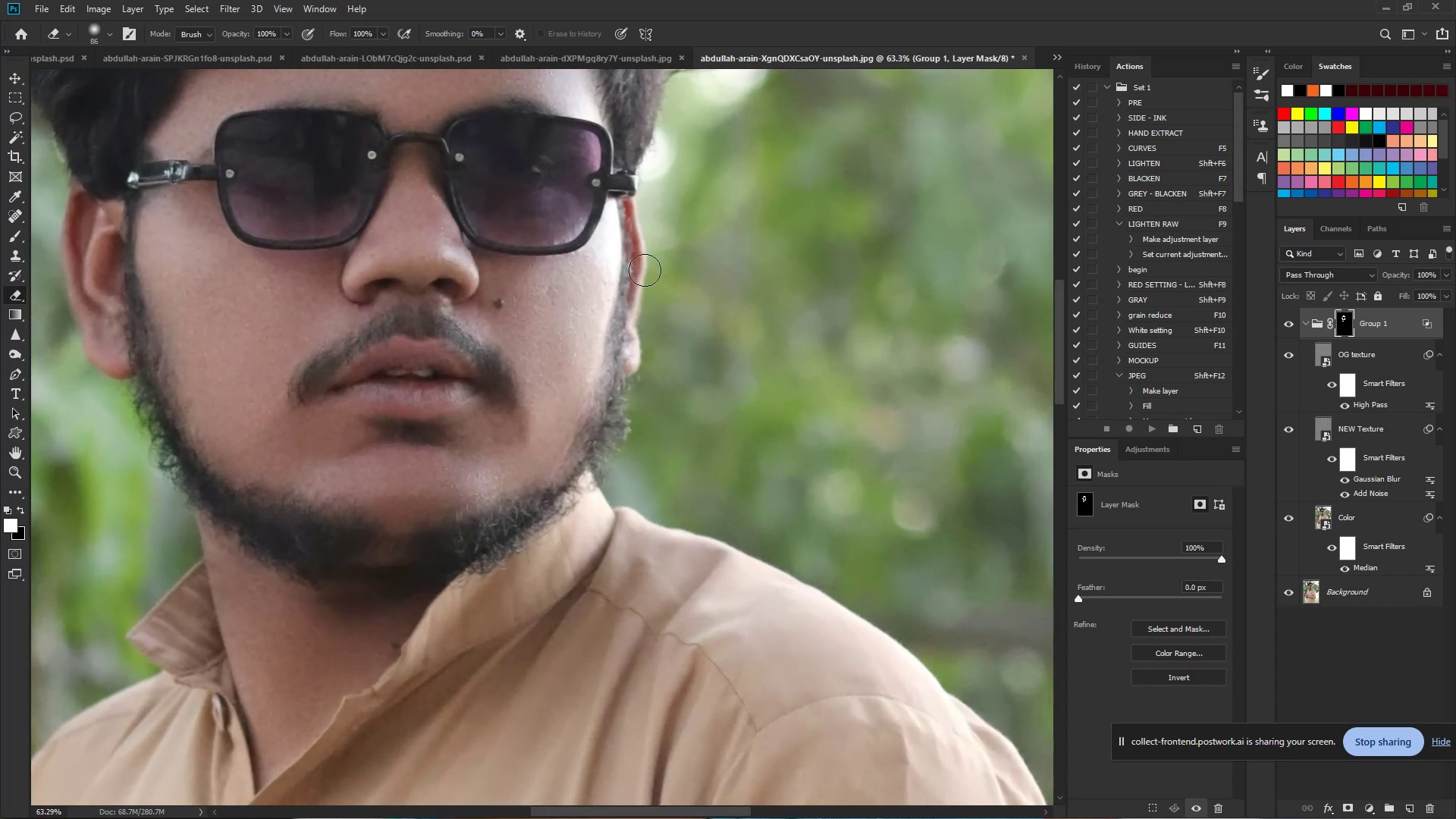 
left_click_drag(start_coordinate=[557, 261], to_coordinate=[645, 270])
 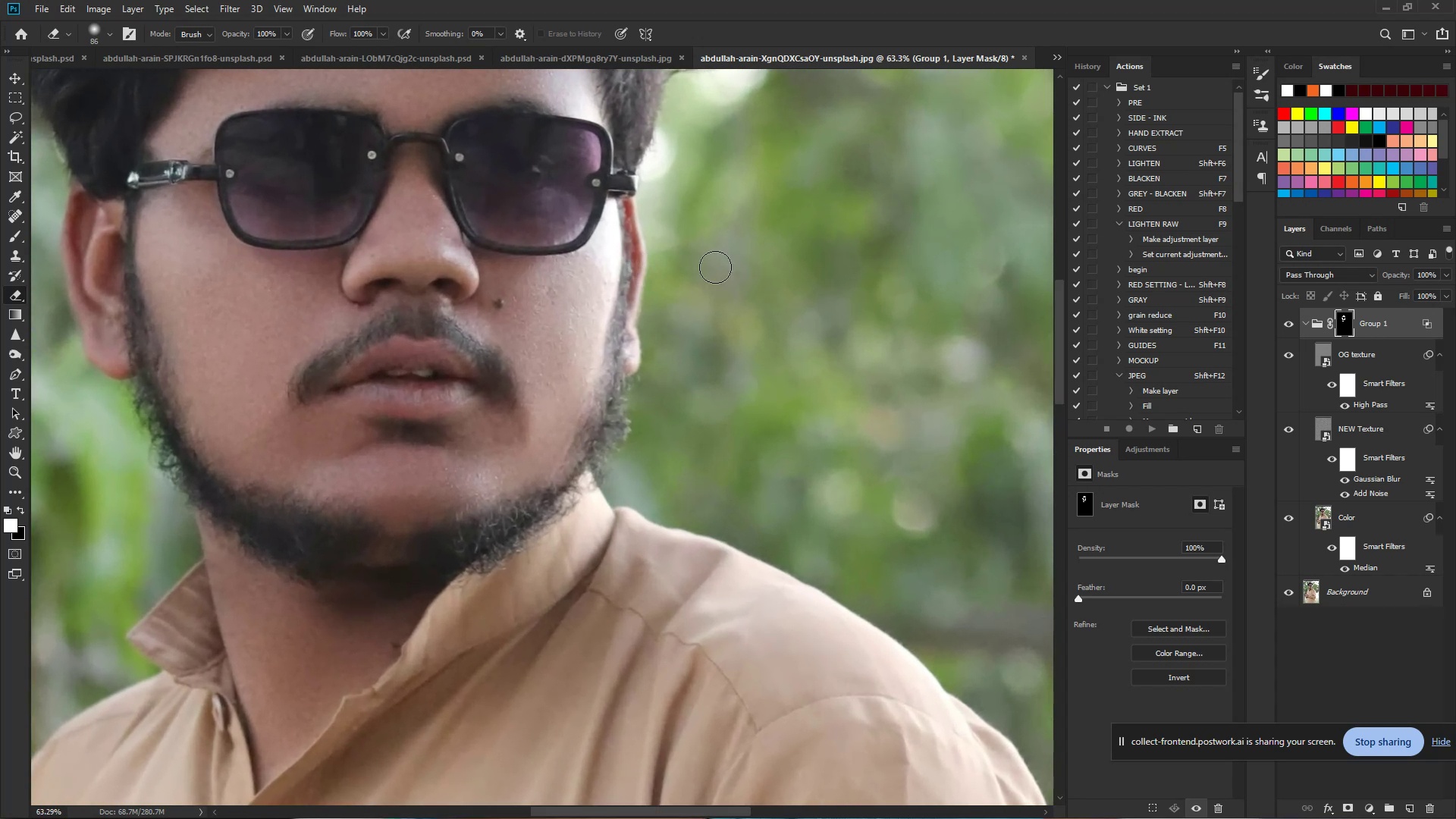 
key(Control+Space)
 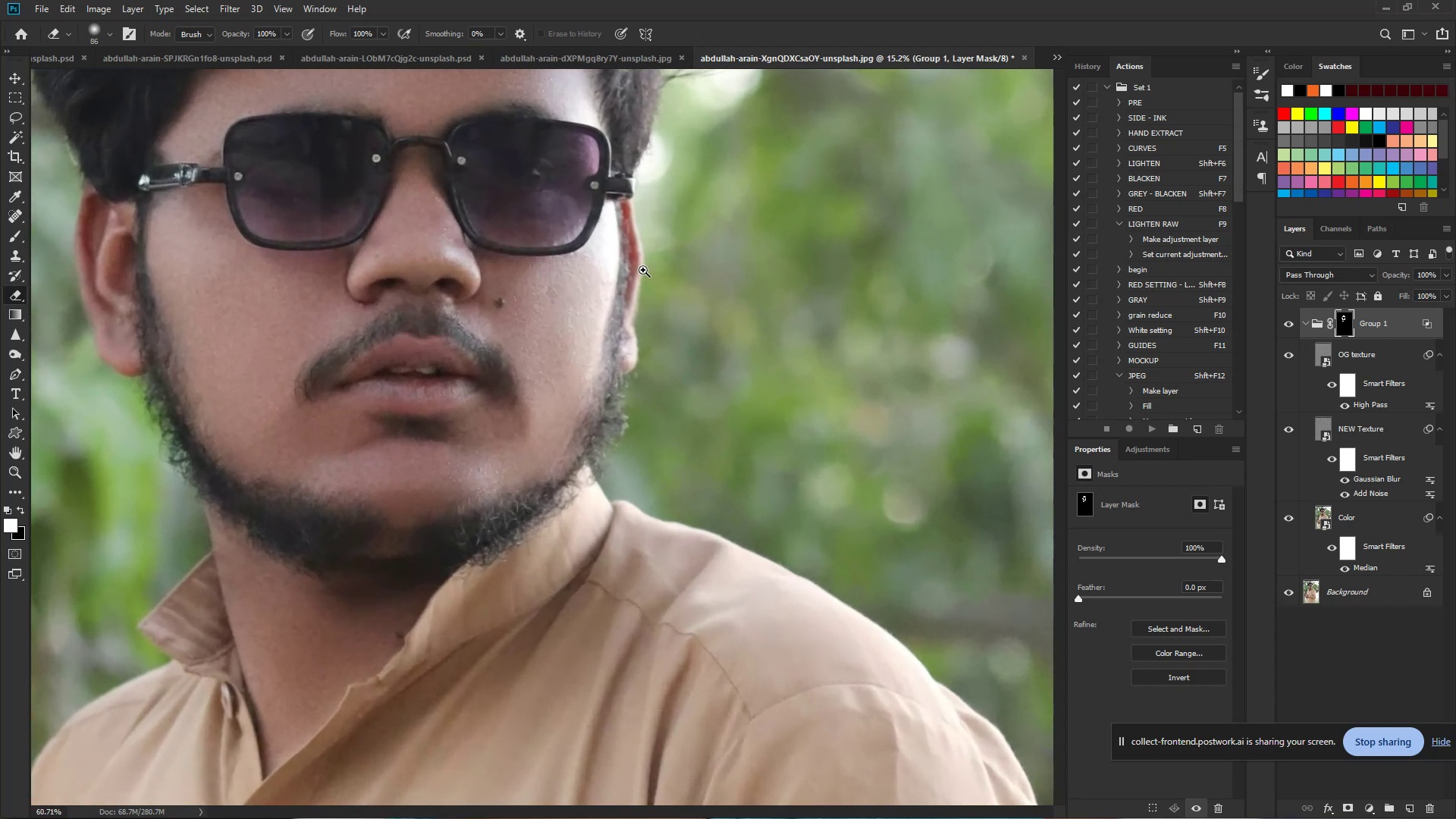 
key(Control+Space)
 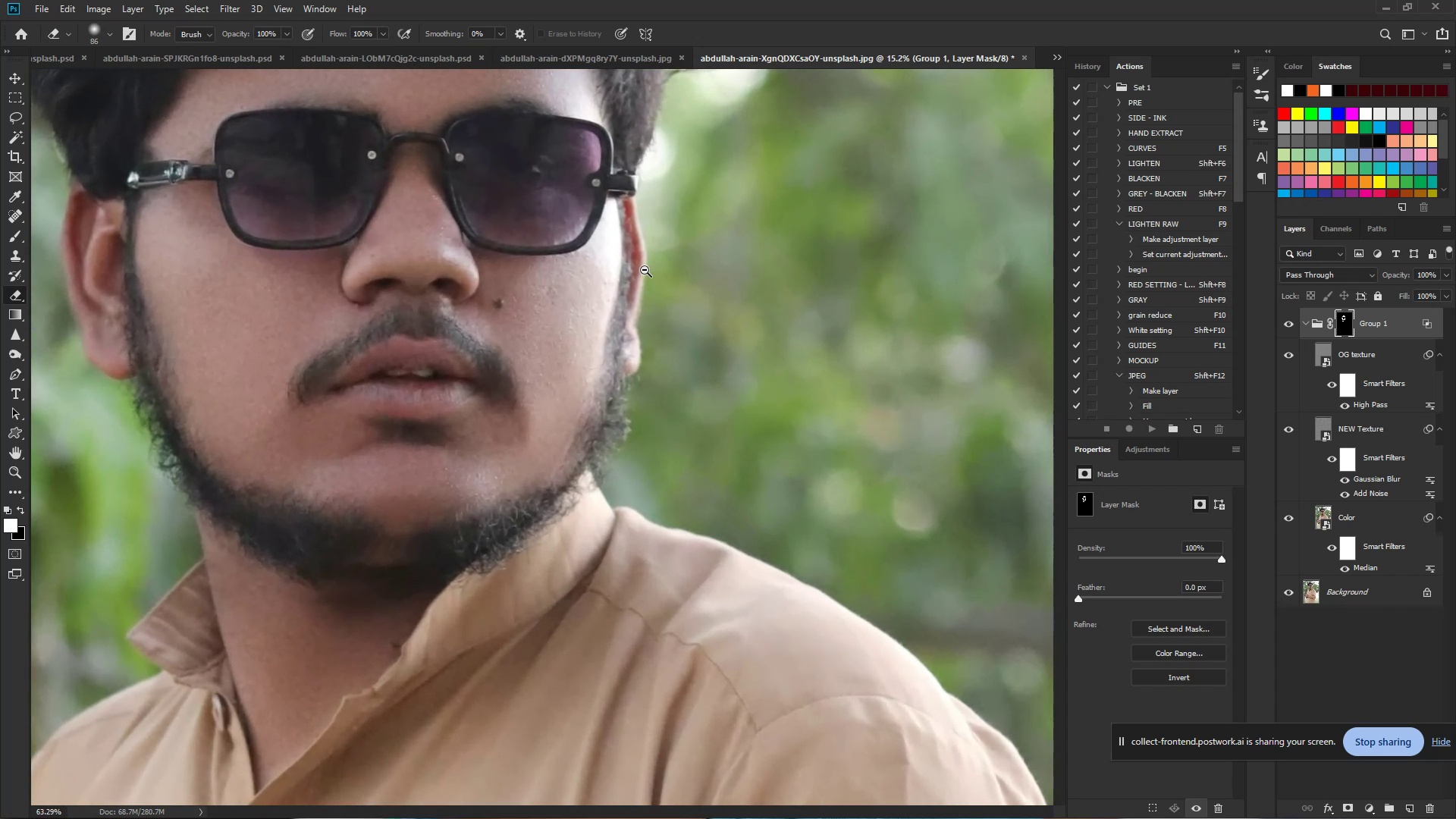 
key(Control+Space)
 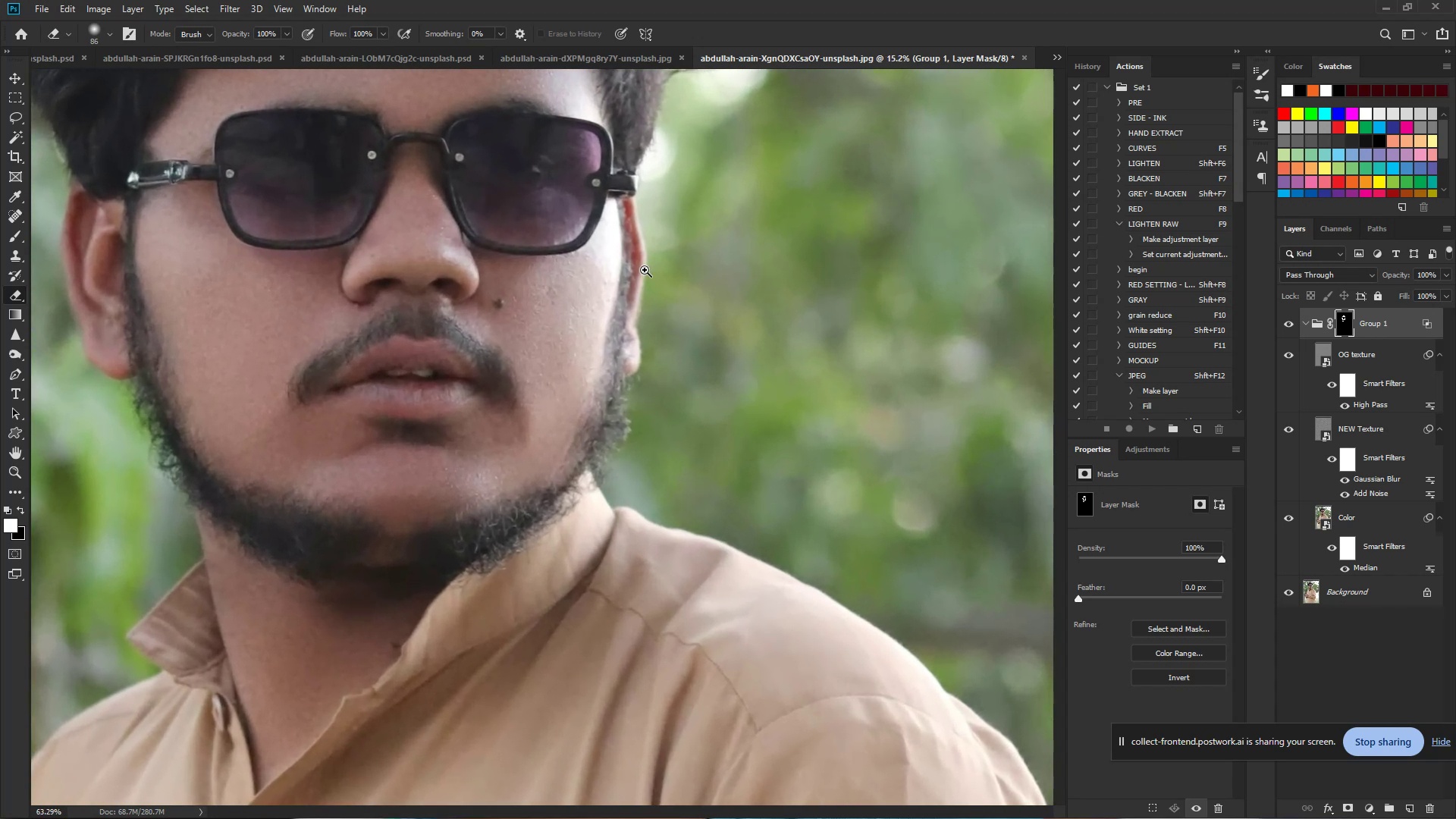 
key(Control+Space)
 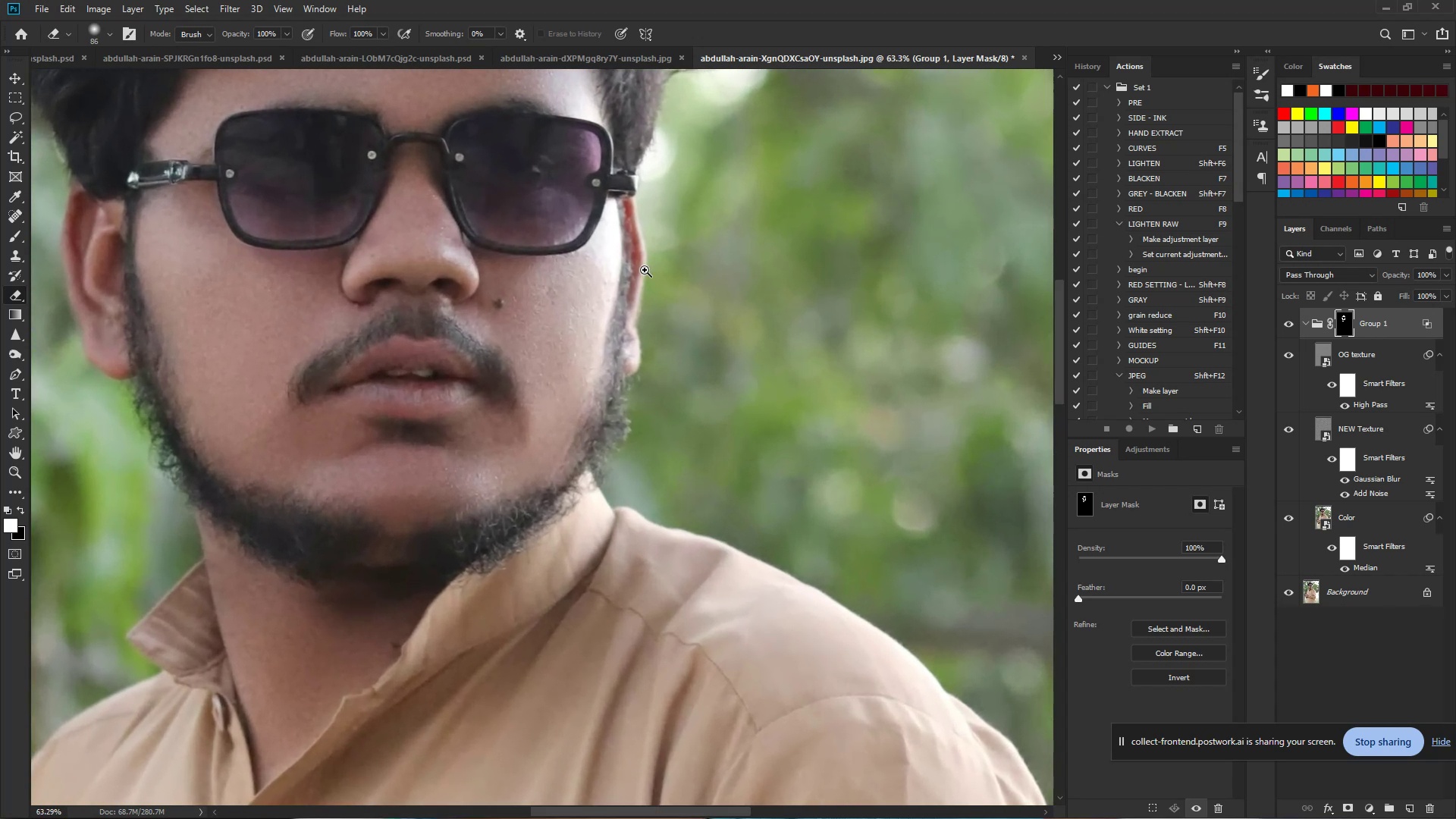 
key(Control+Space)
 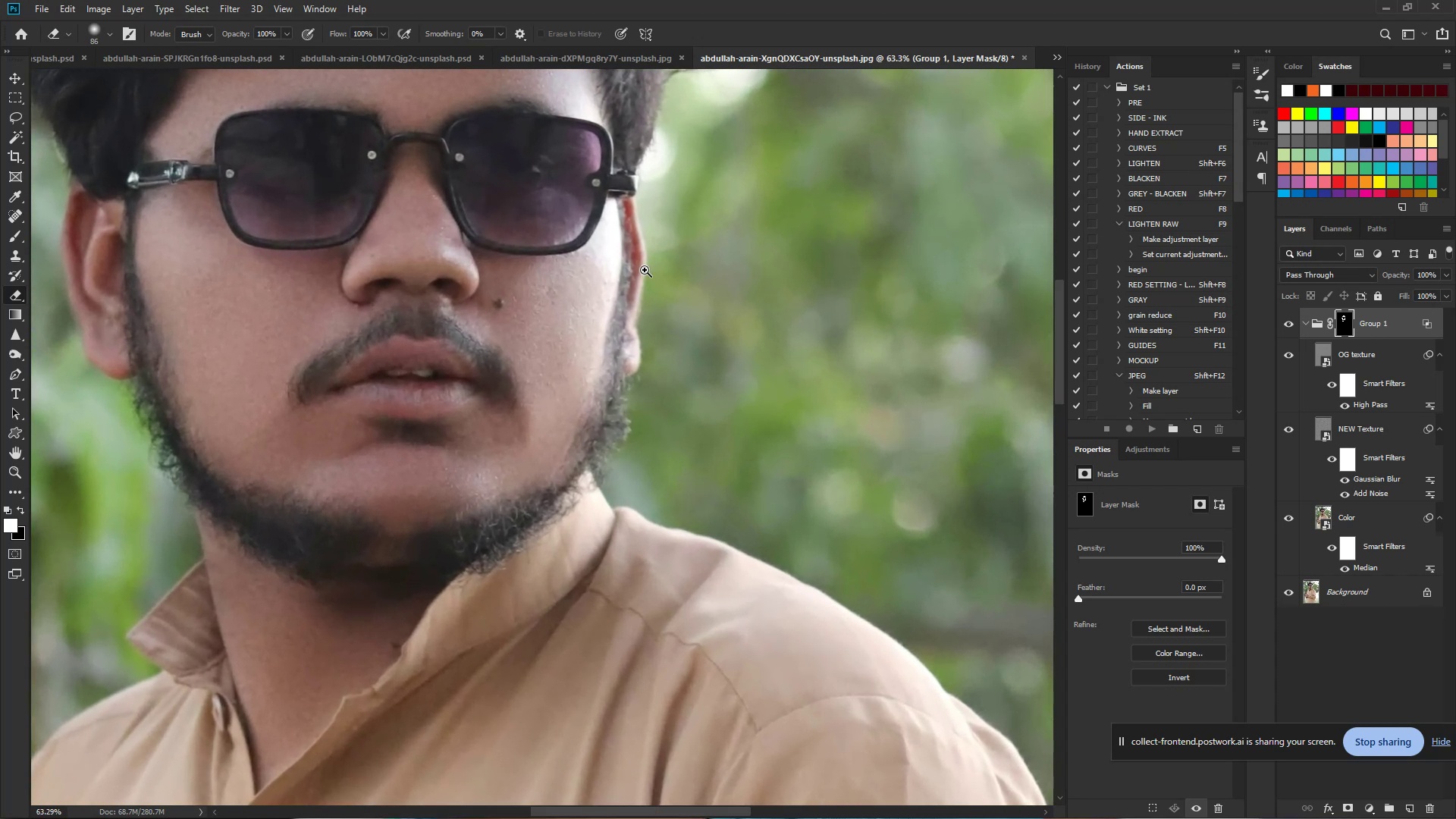 
key(Control+Space)
 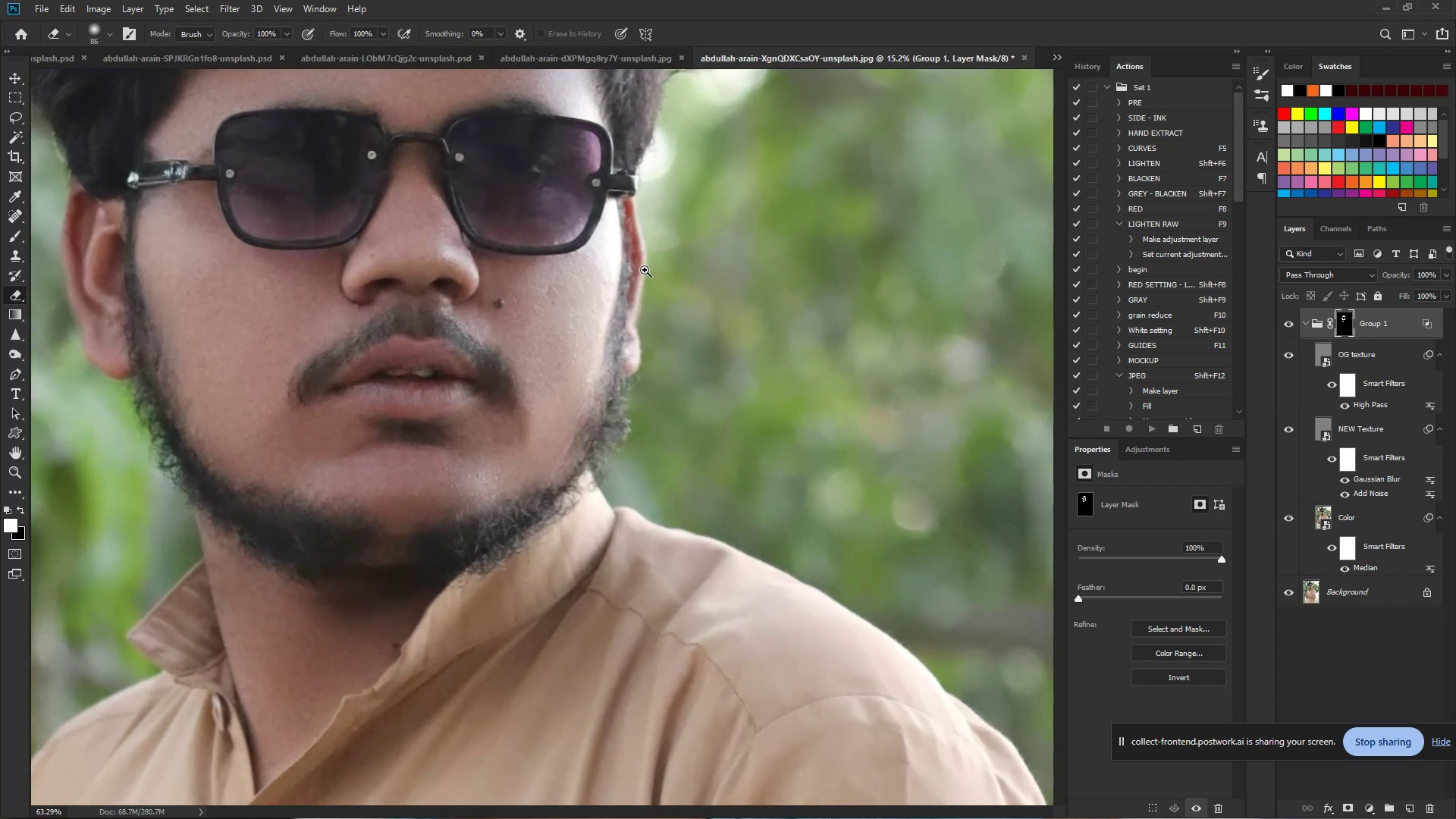 
key(Control+Space)
 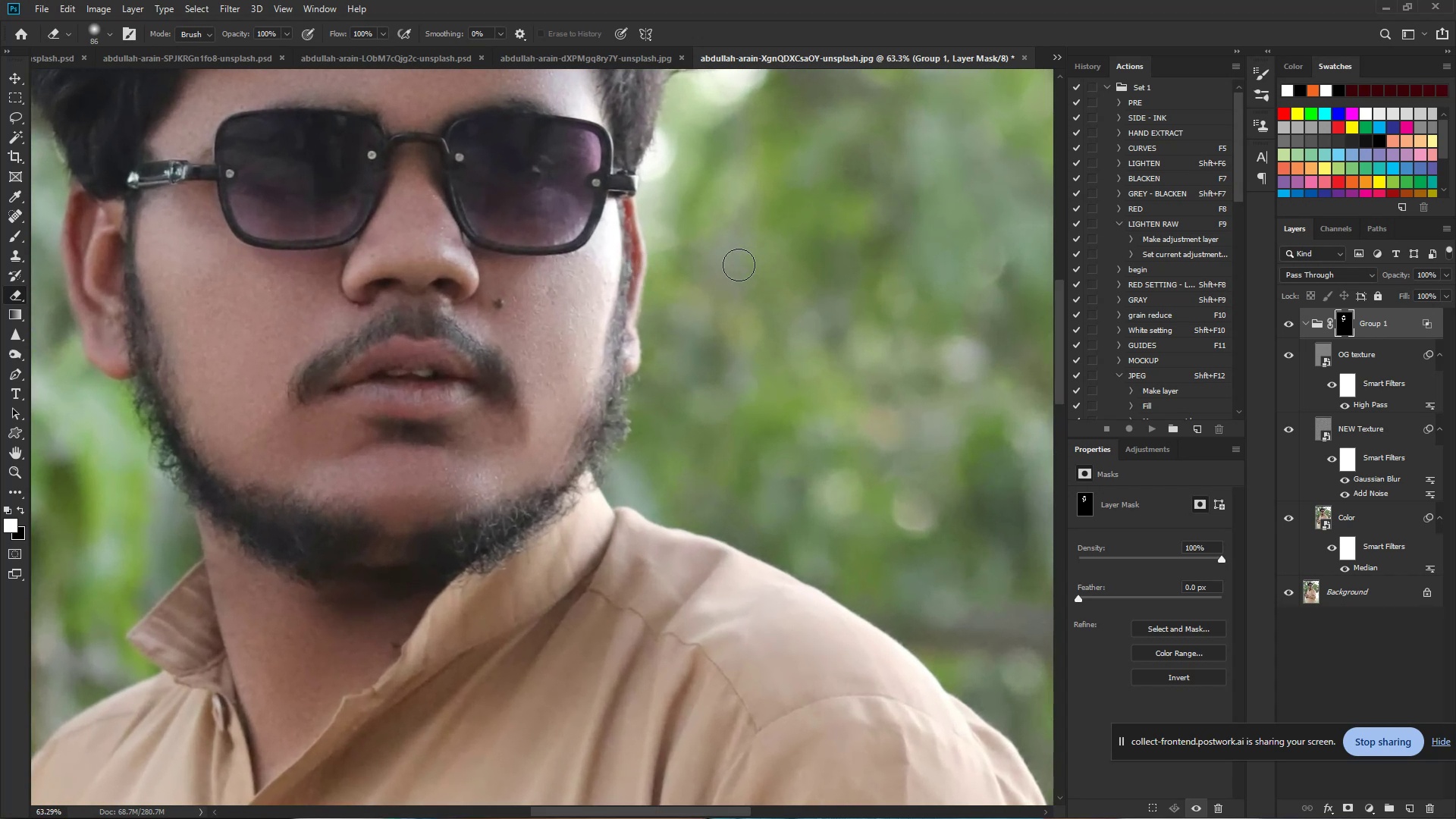 
key(Control+Shift+S)
 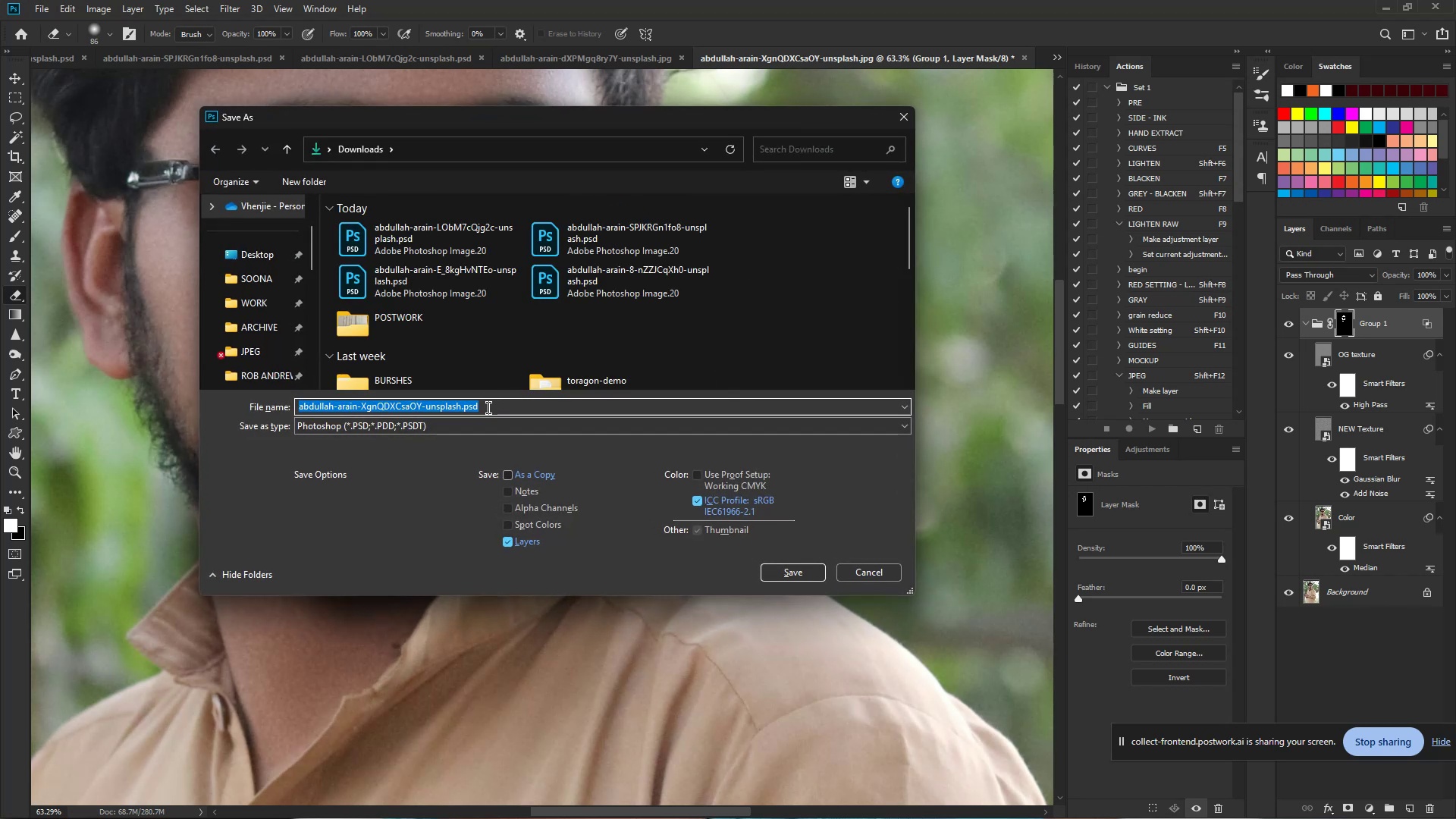 
left_click([811, 565])
 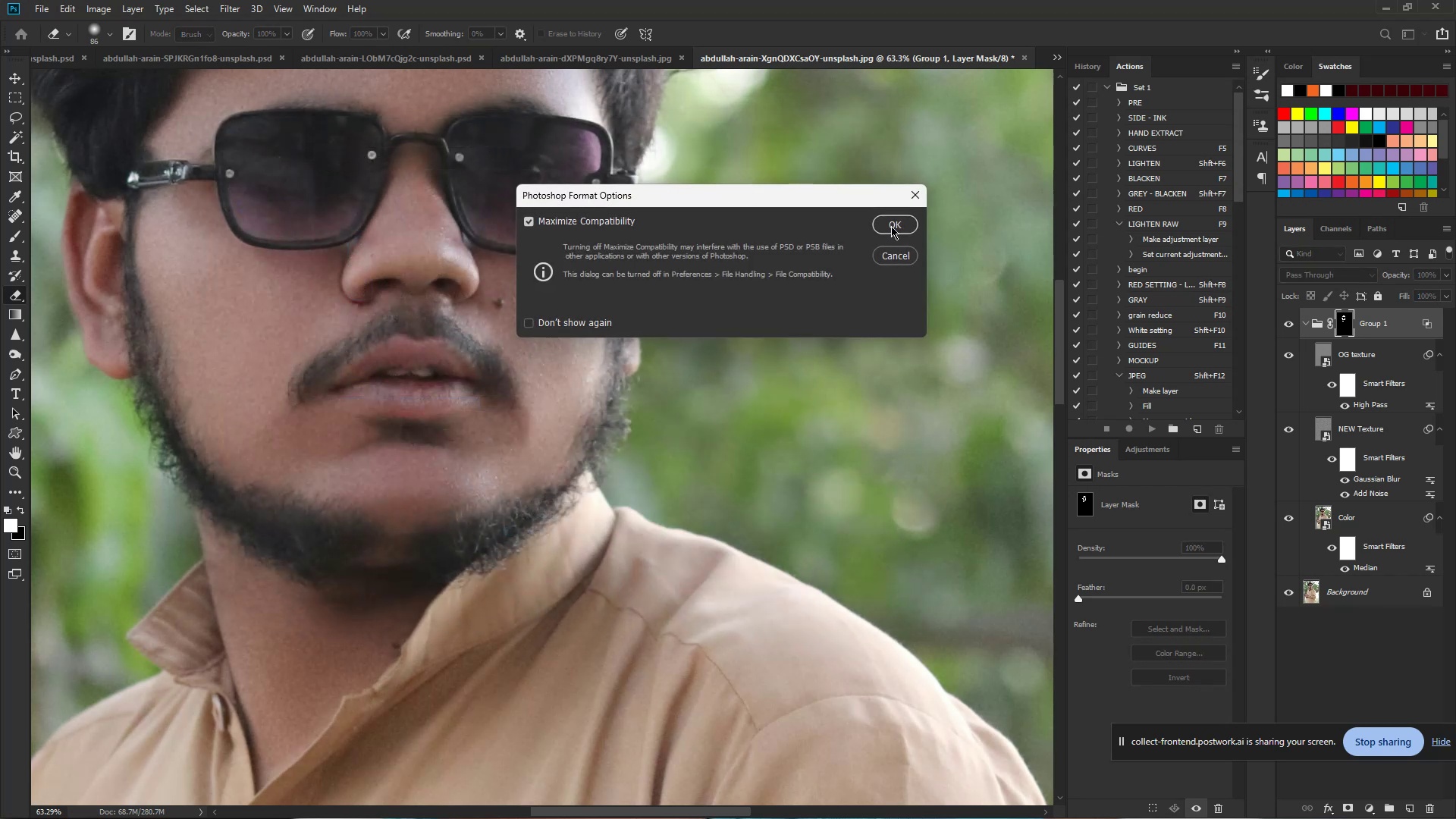 
left_click([896, 226])
 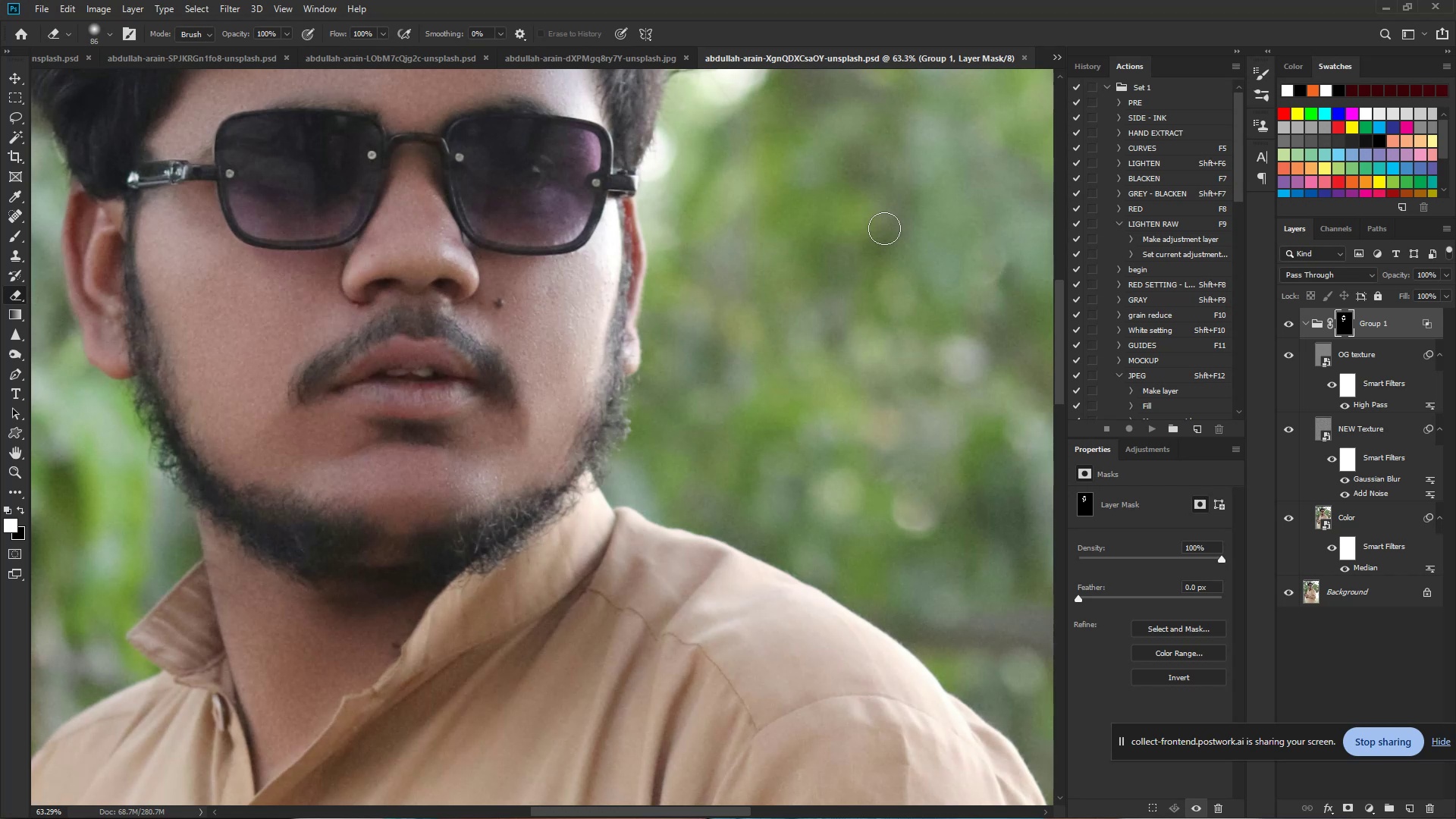 
wait(6.23)
 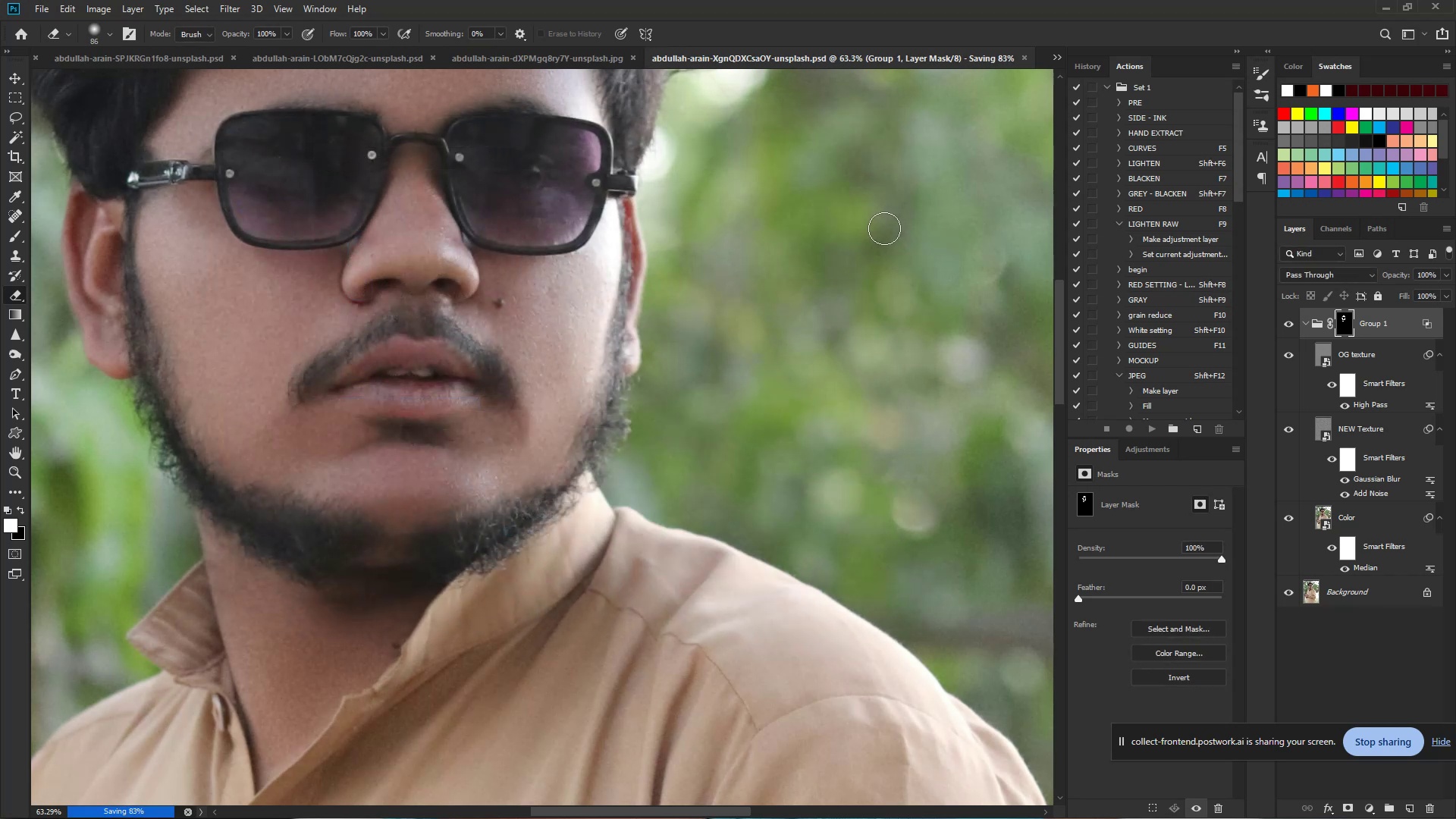 
hold_key(key=Space, duration=1.09)
 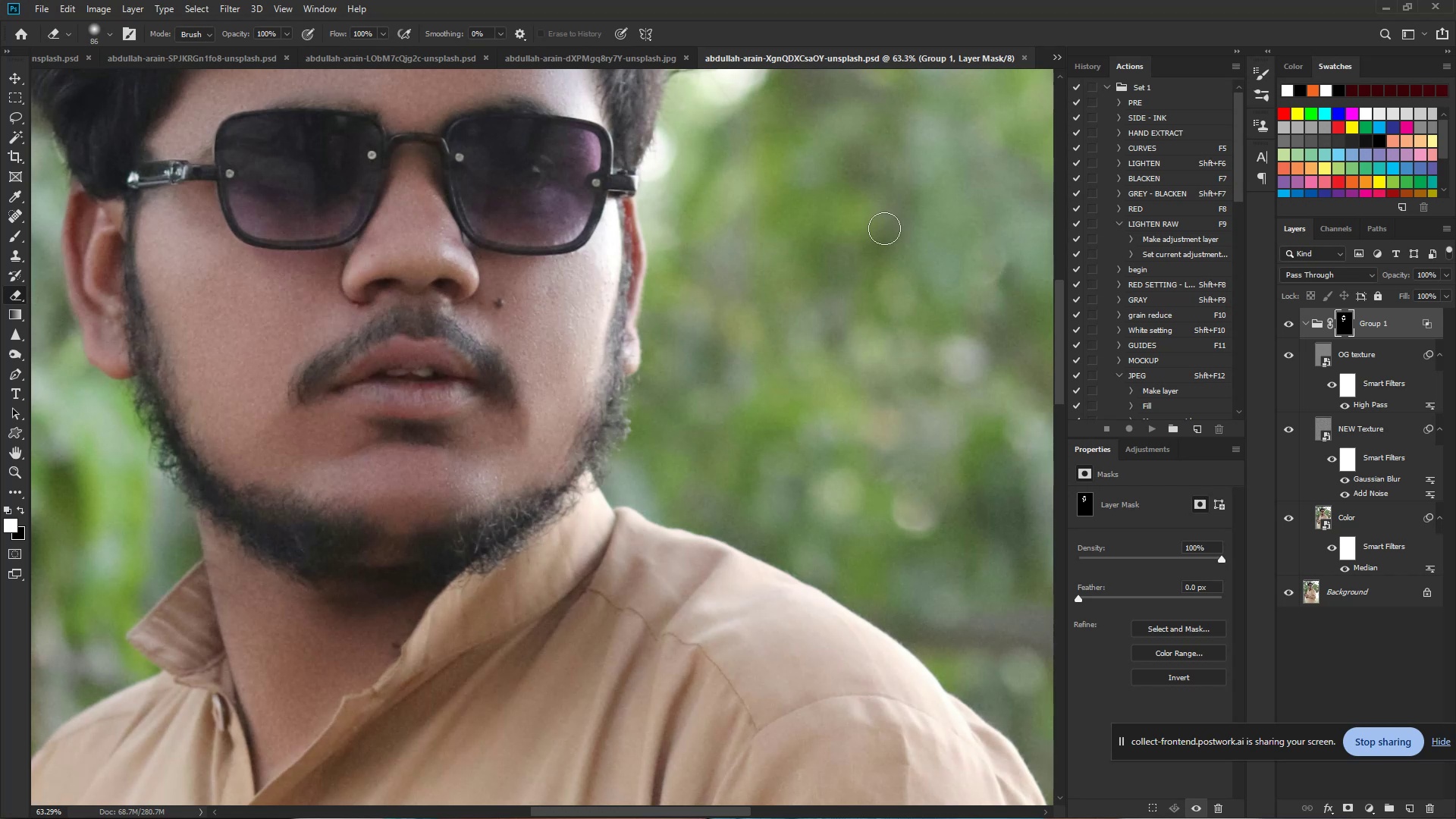 
hold_key(key=ControlLeft, duration=0.98)
 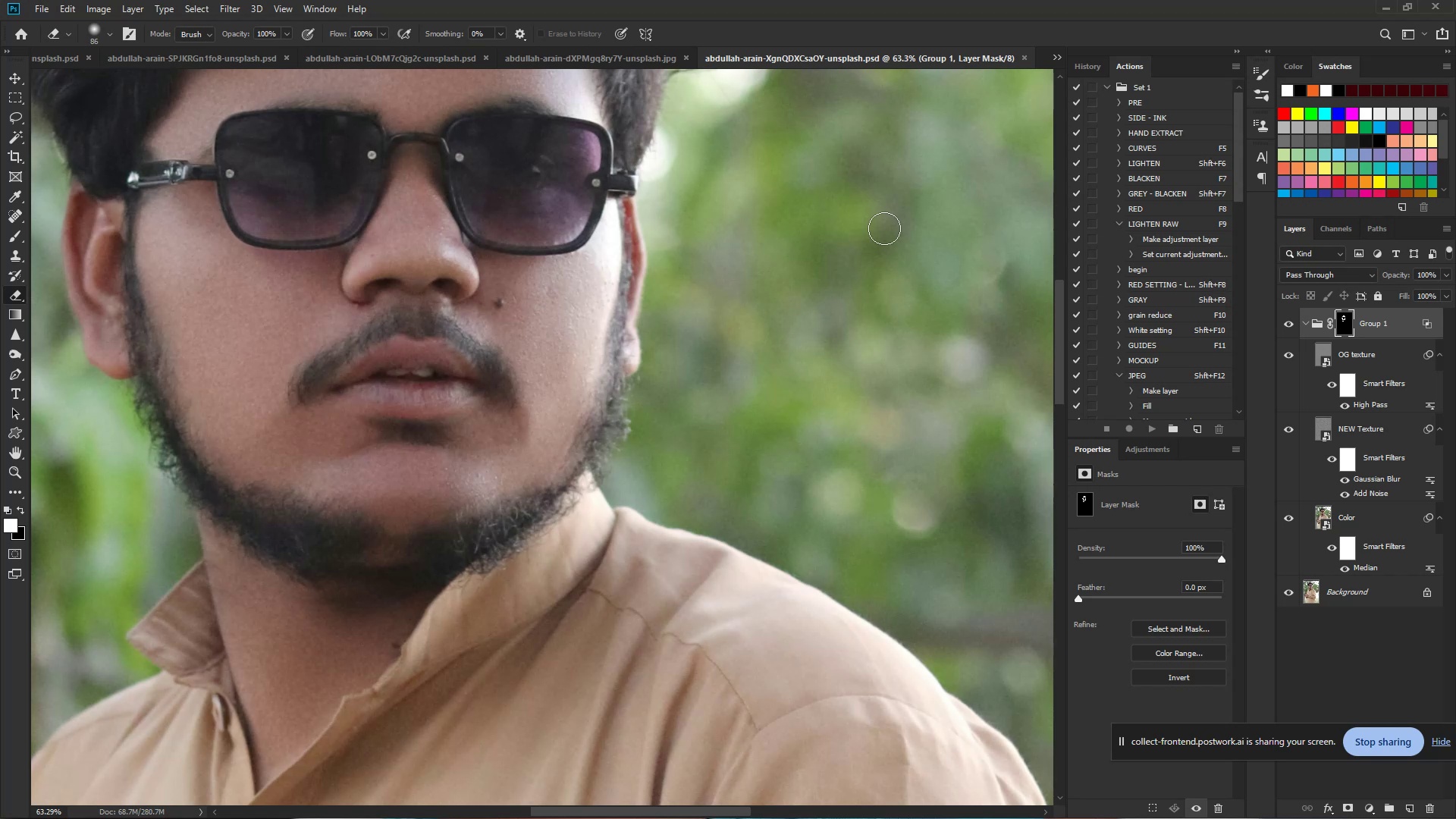 
wait(7.96)
 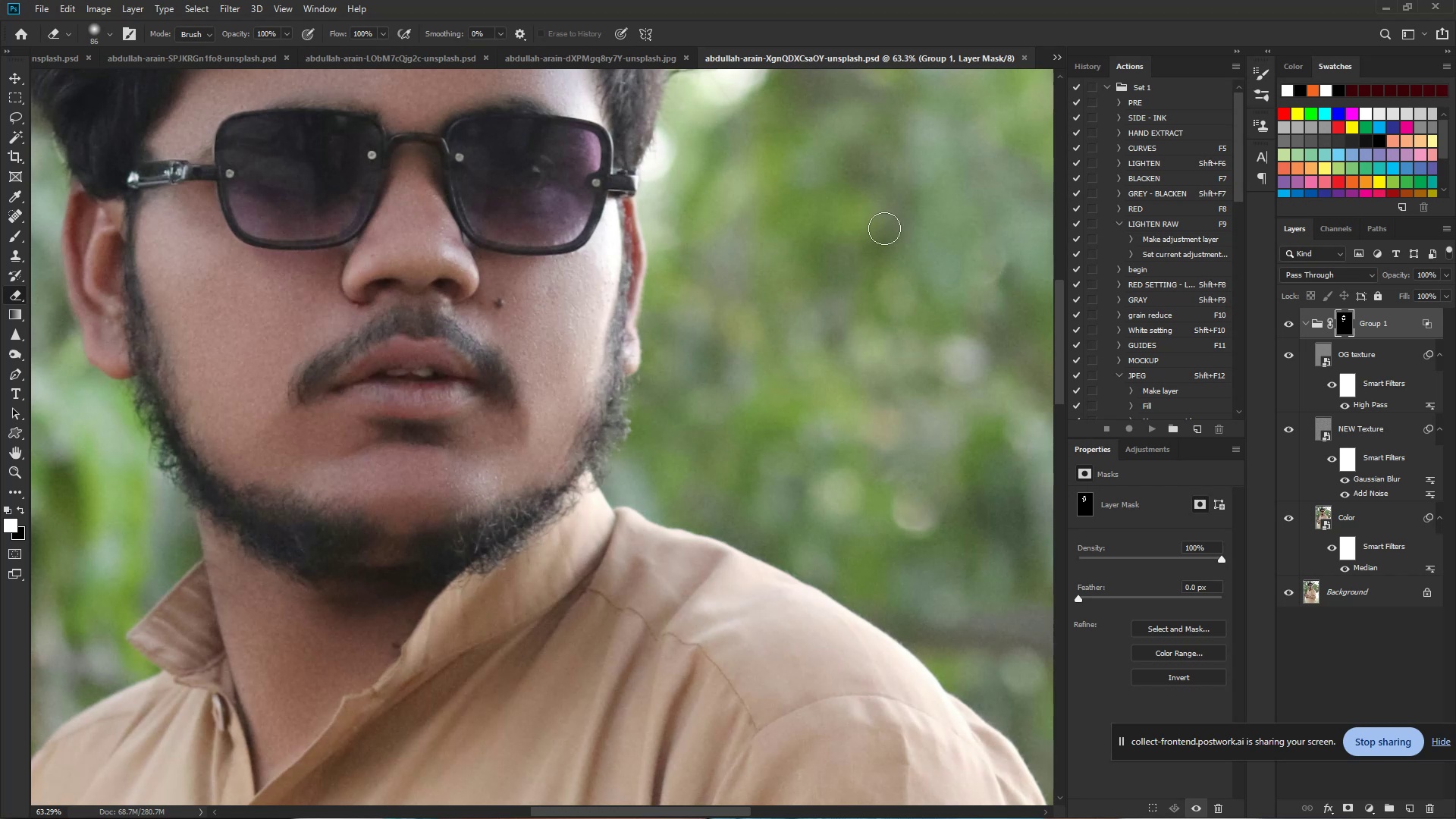 
hold_key(key=ControlLeft, duration=0.7)
 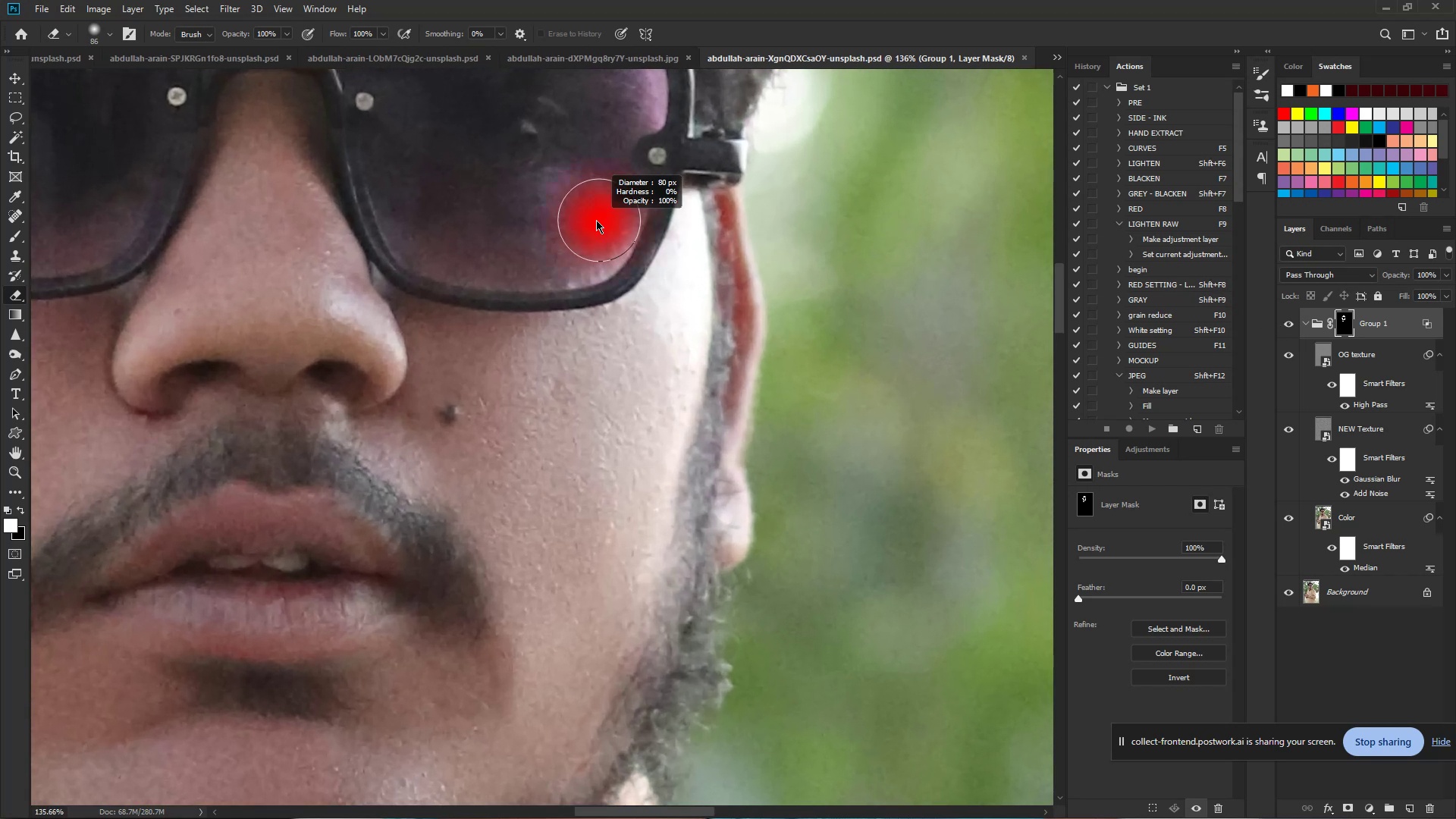 
hold_key(key=Space, duration=0.5)
 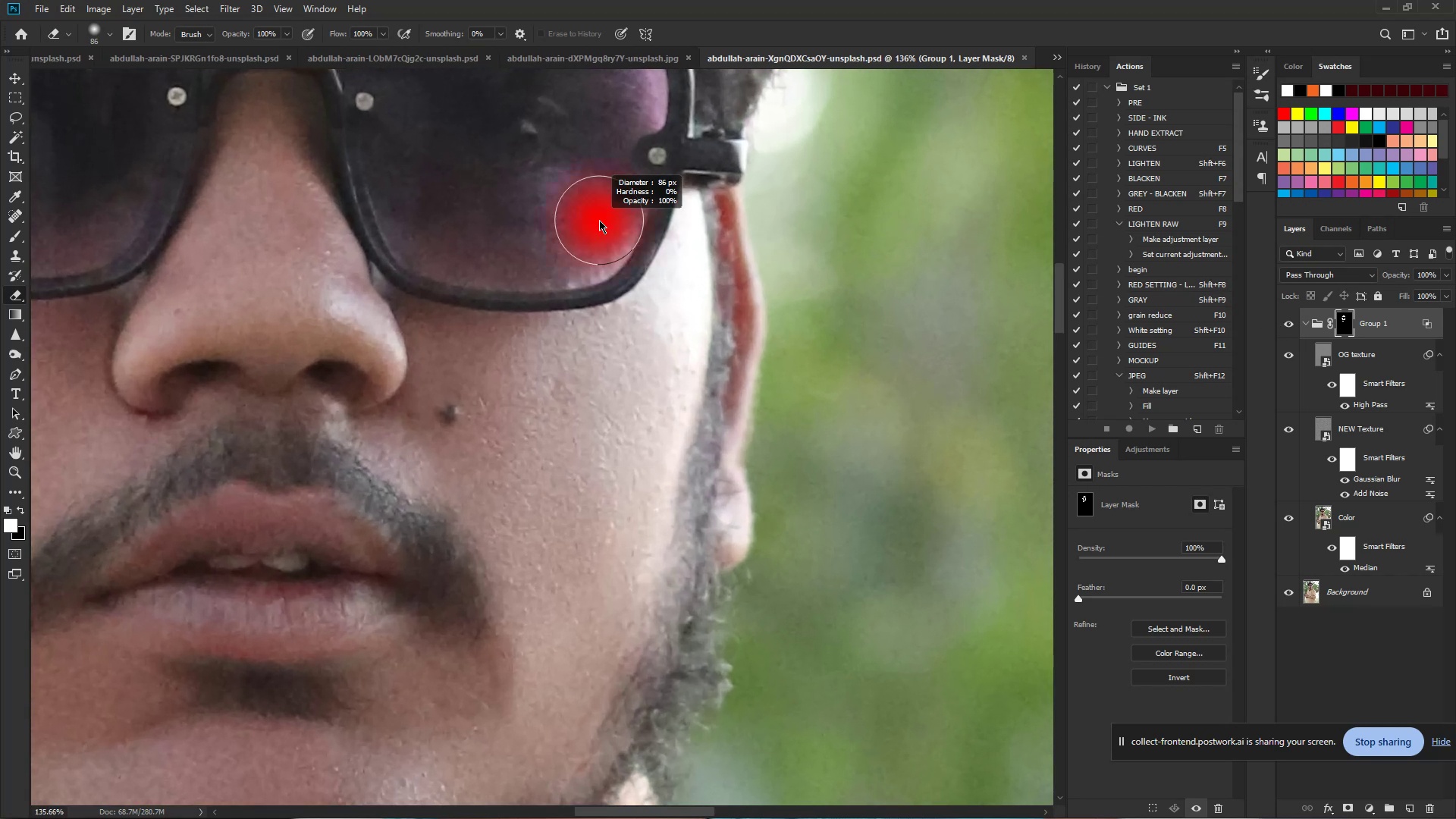 
left_click_drag(start_coordinate=[542, 207], to_coordinate=[593, 217])
 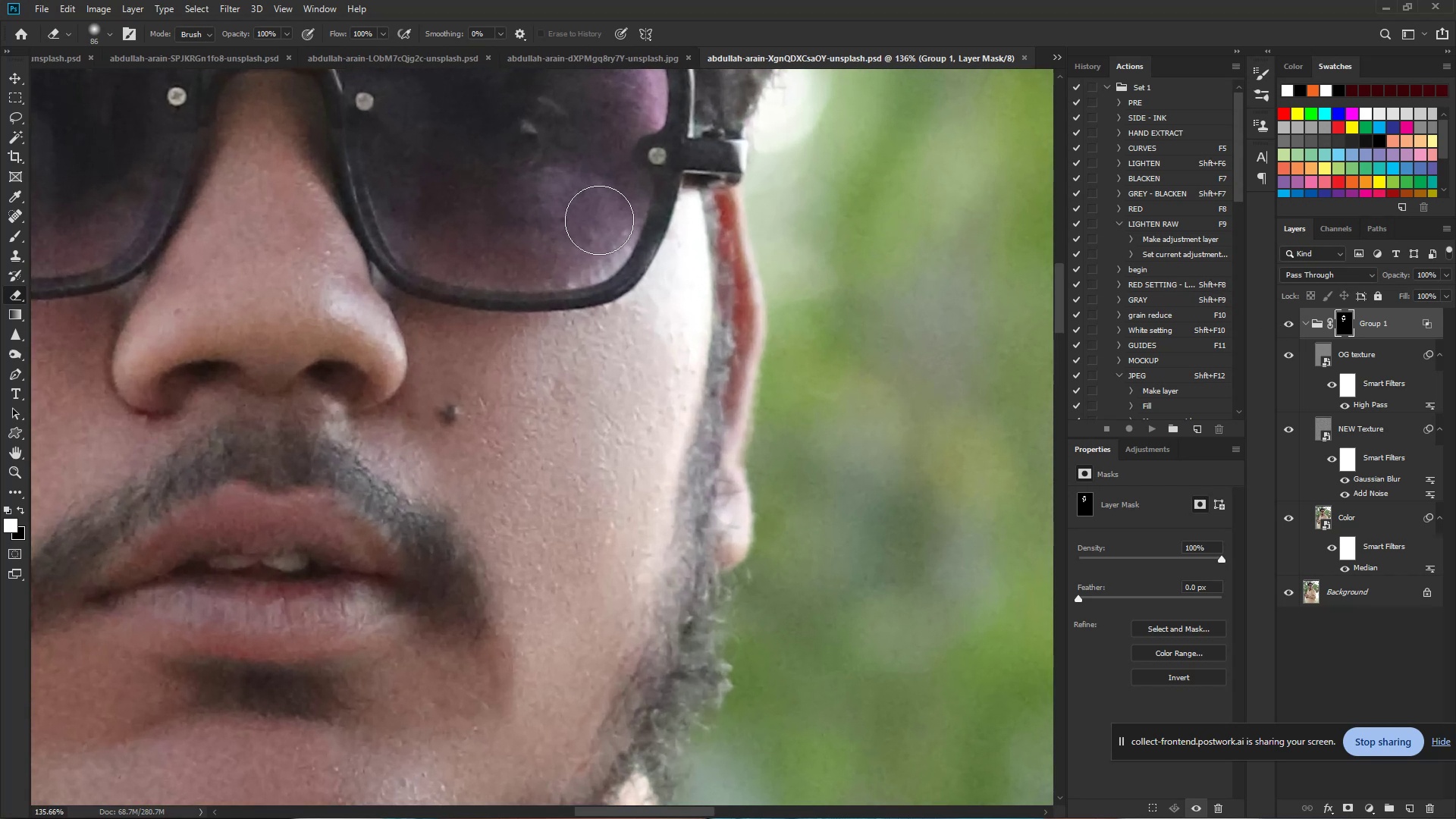 
hold_key(key=AltLeft, duration=0.62)
 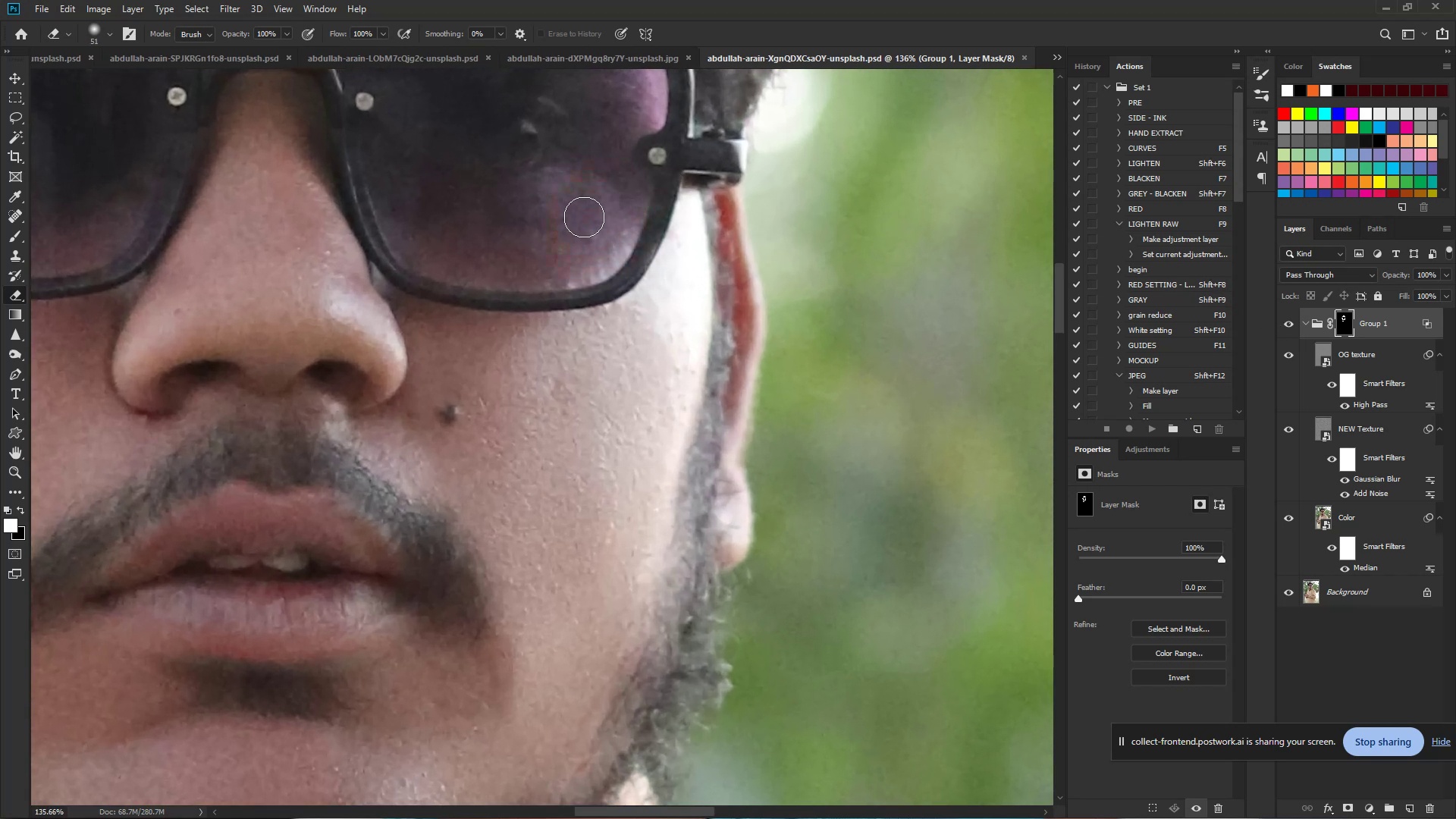 
left_click_drag(start_coordinate=[586, 218], to_coordinate=[556, 241])
 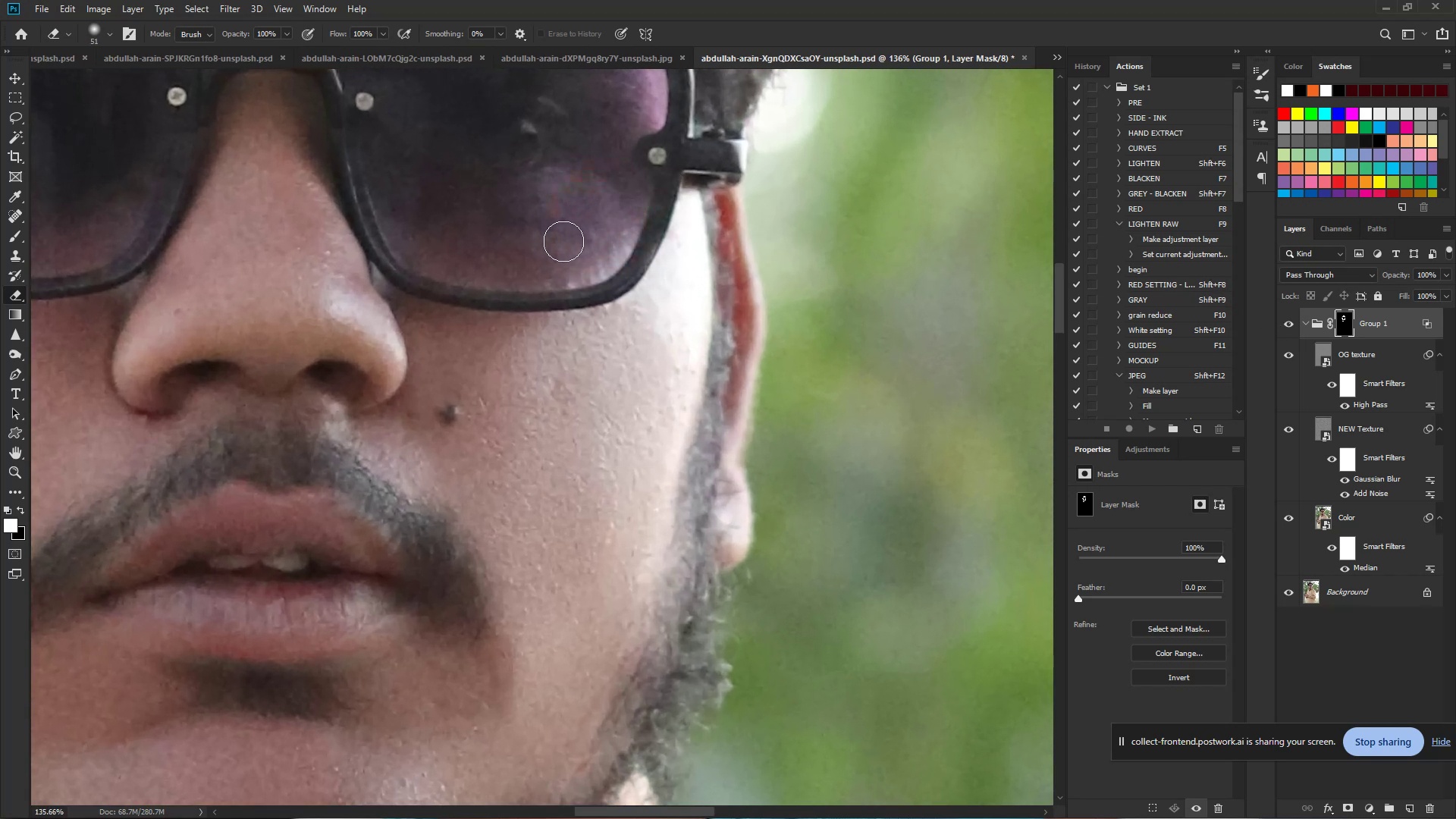 
key(X)
 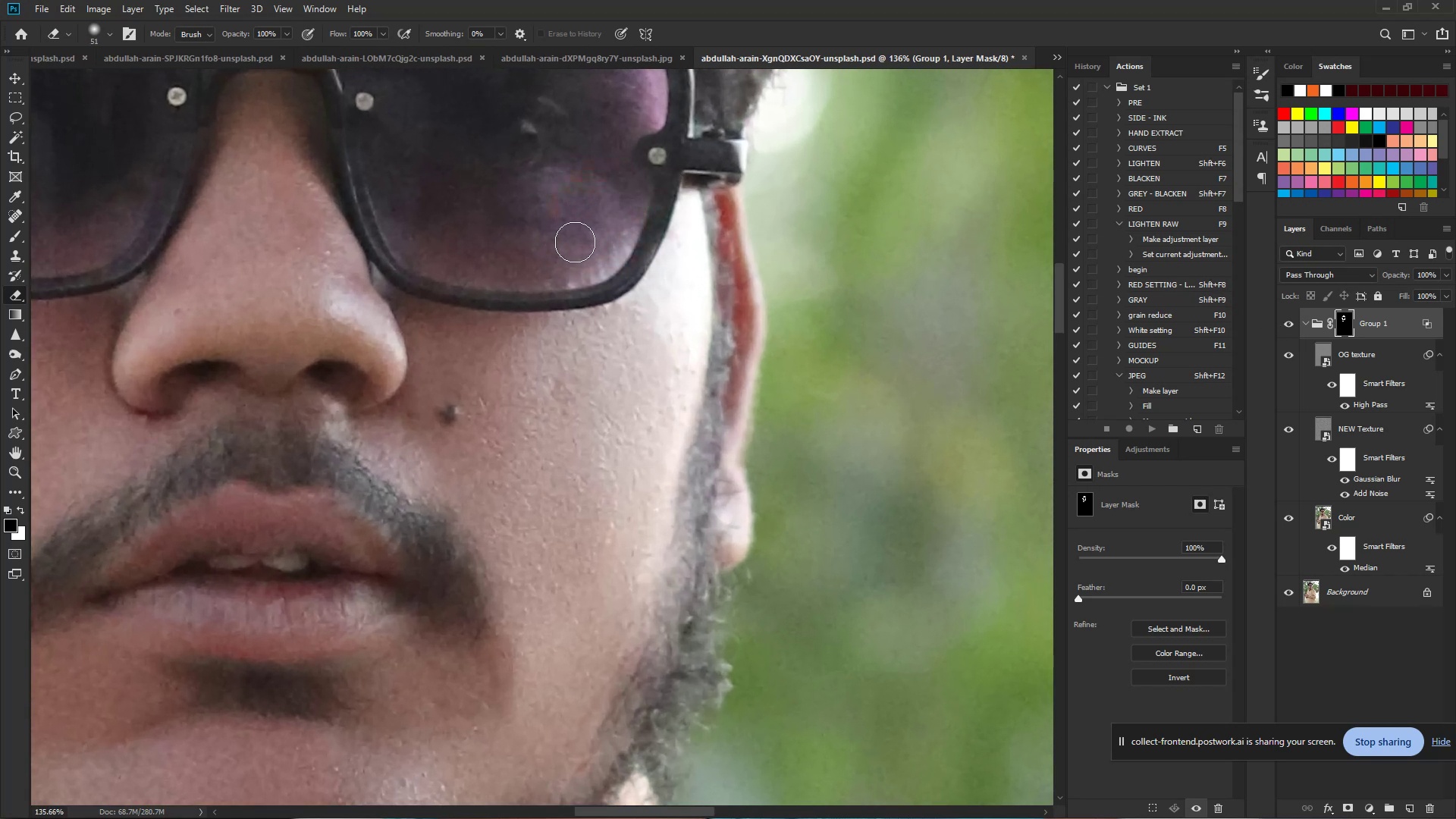 
left_click_drag(start_coordinate=[575, 242], to_coordinate=[601, 197])
 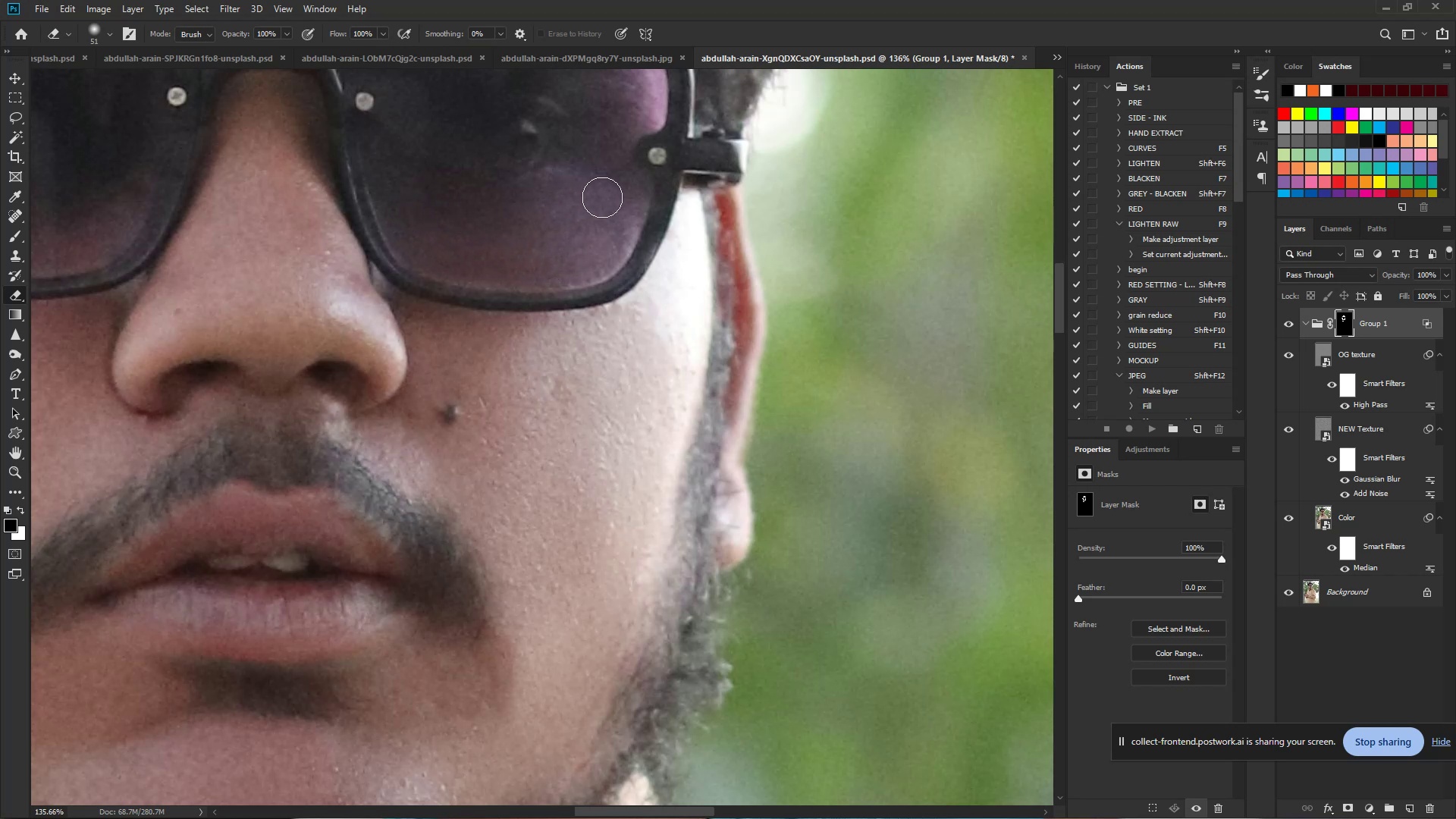 
hold_key(key=ControlLeft, duration=0.62)
 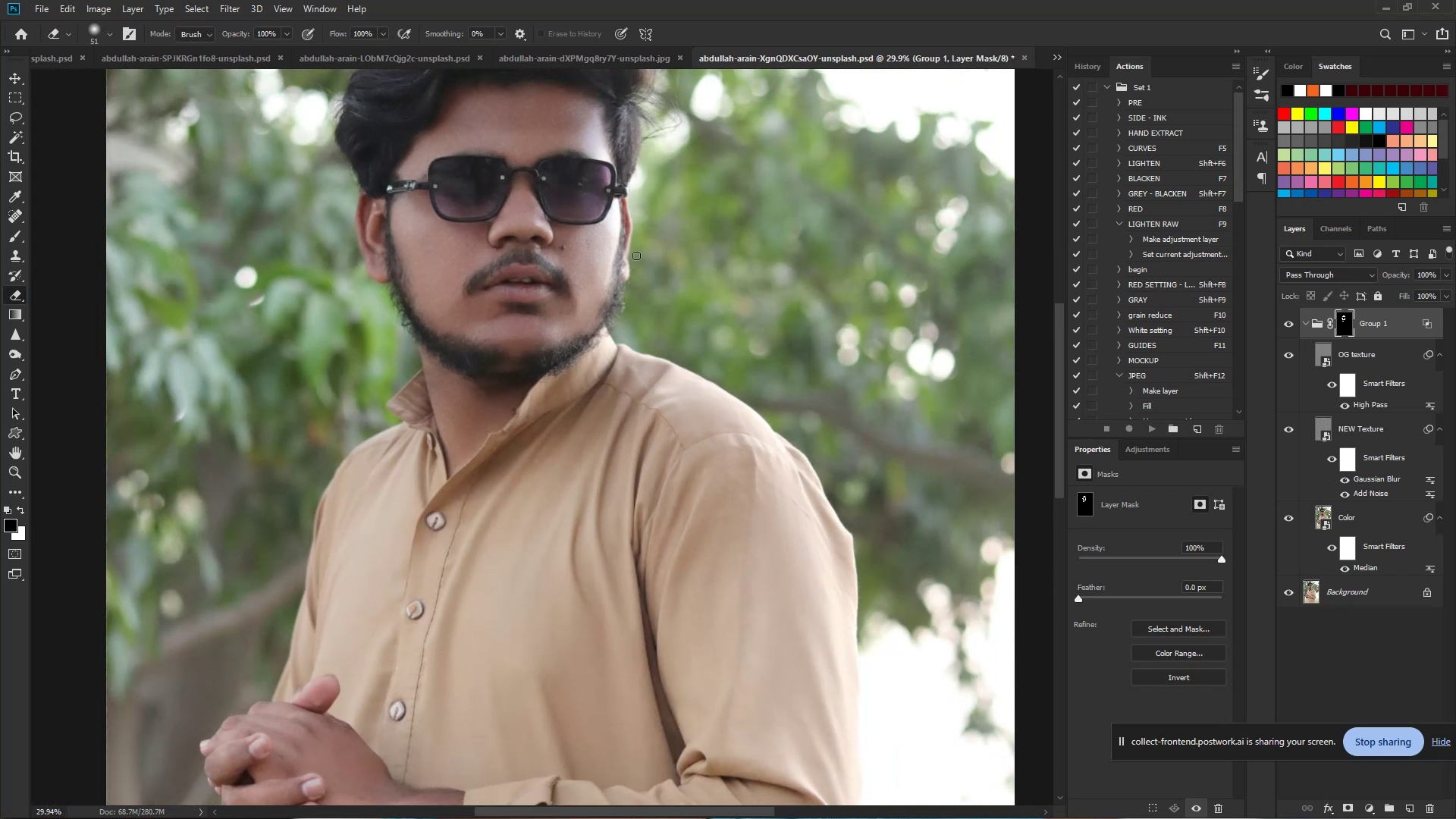 
hold_key(key=Space, duration=0.46)
 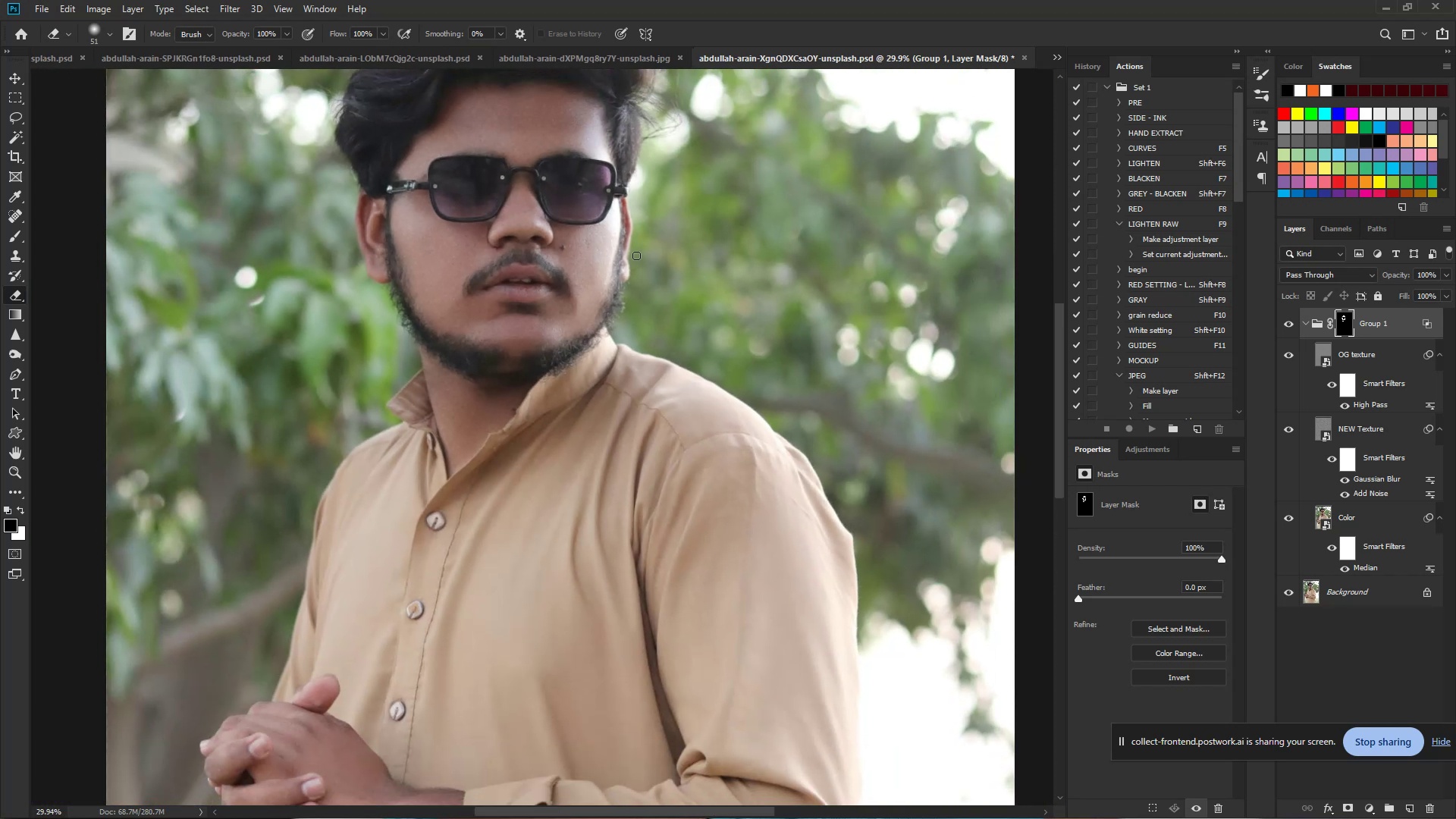 
left_click_drag(start_coordinate=[595, 200], to_coordinate=[501, 203])
 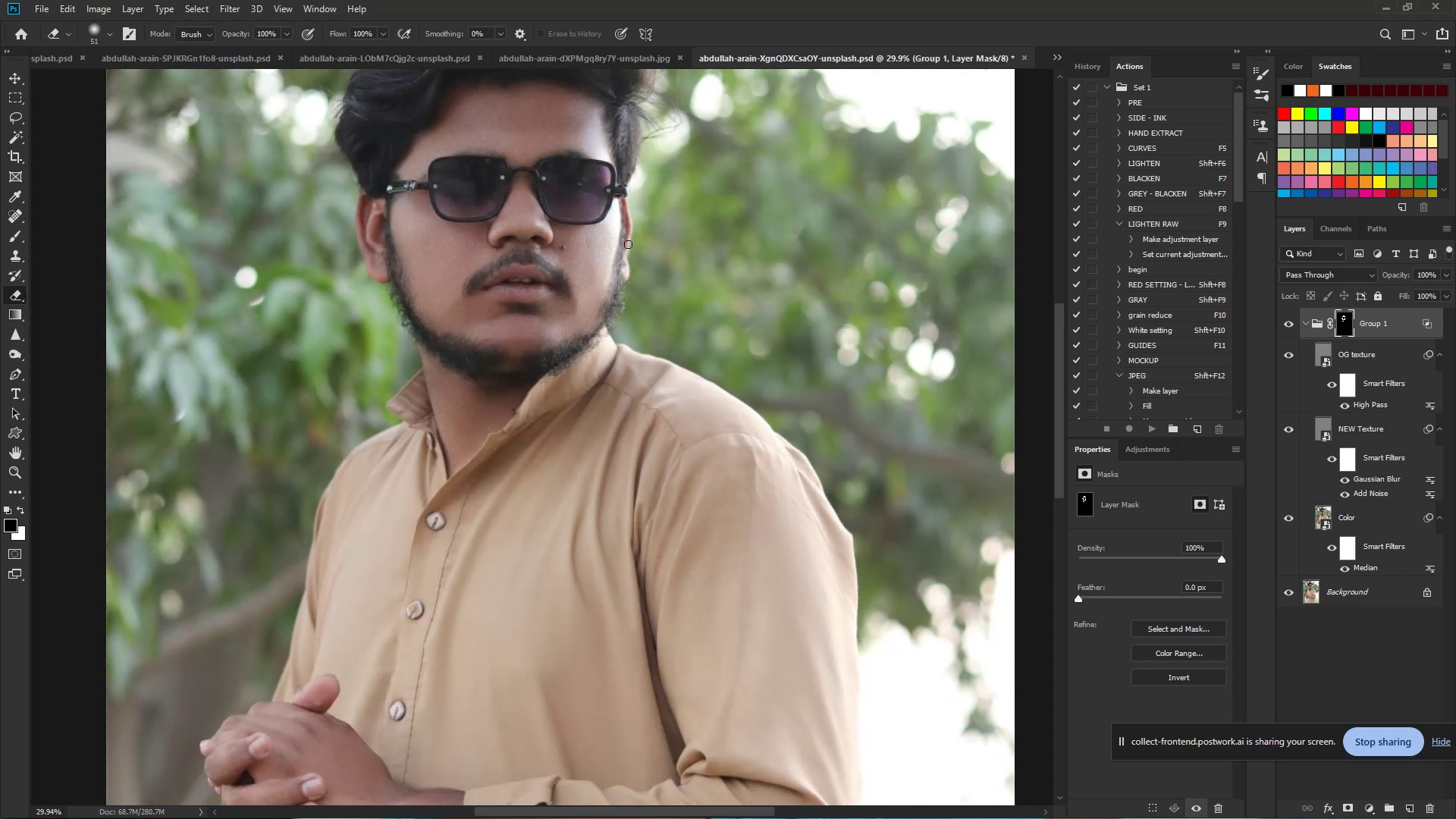 
hold_key(key=ControlLeft, duration=1.05)
 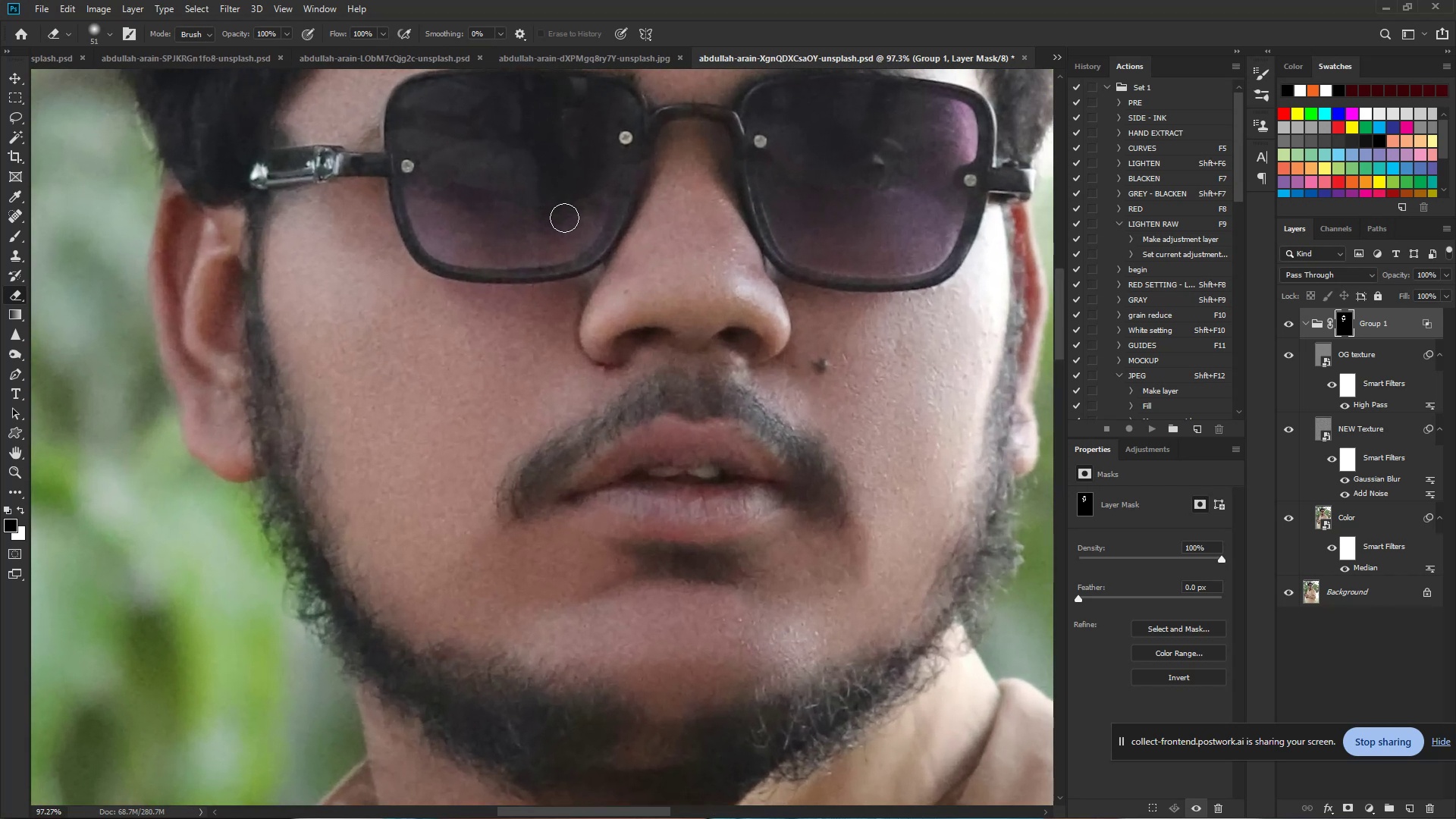 
hold_key(key=Space, duration=0.82)
 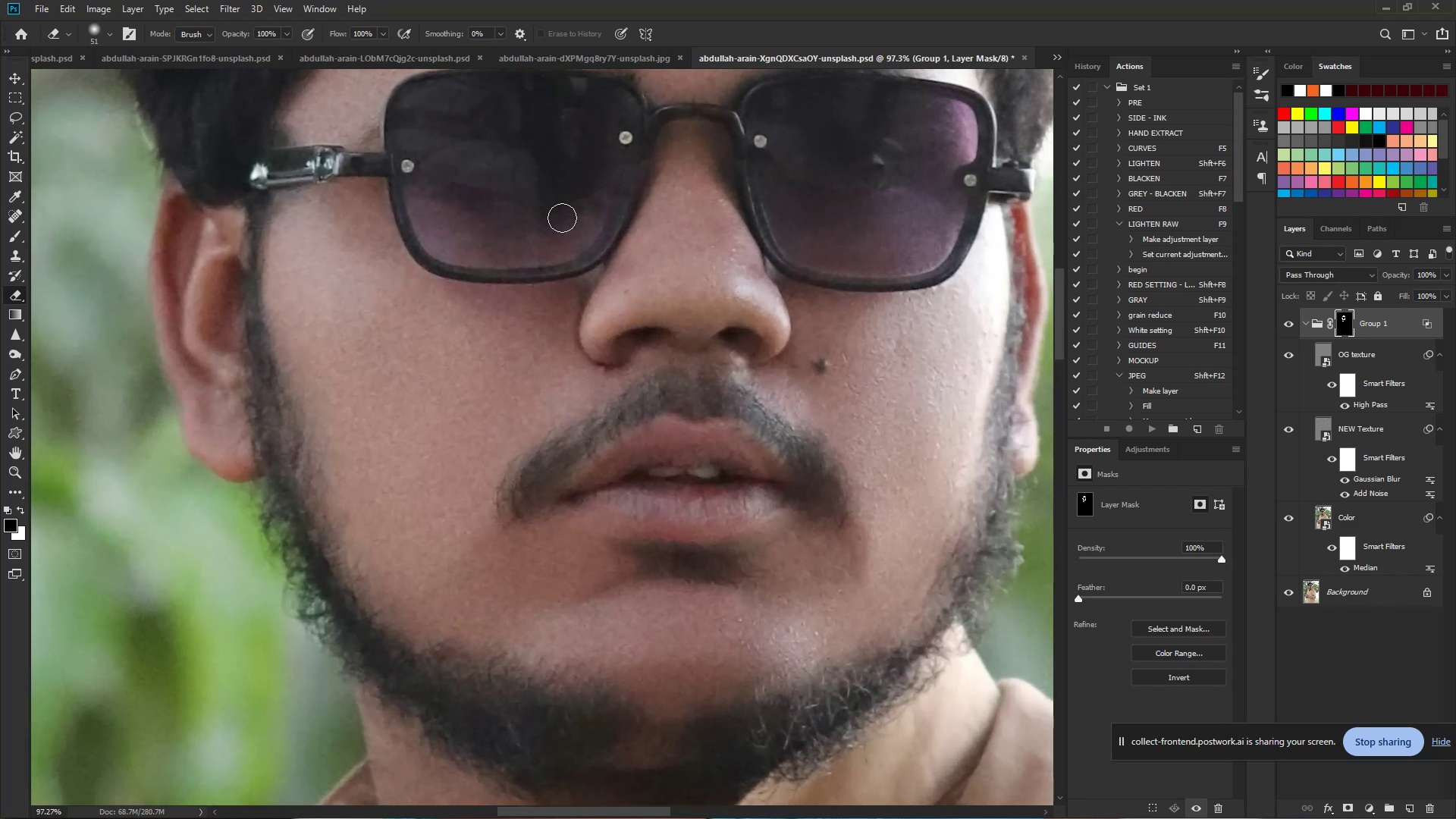 
left_click_drag(start_coordinate=[447, 195], to_coordinate=[521, 204])
 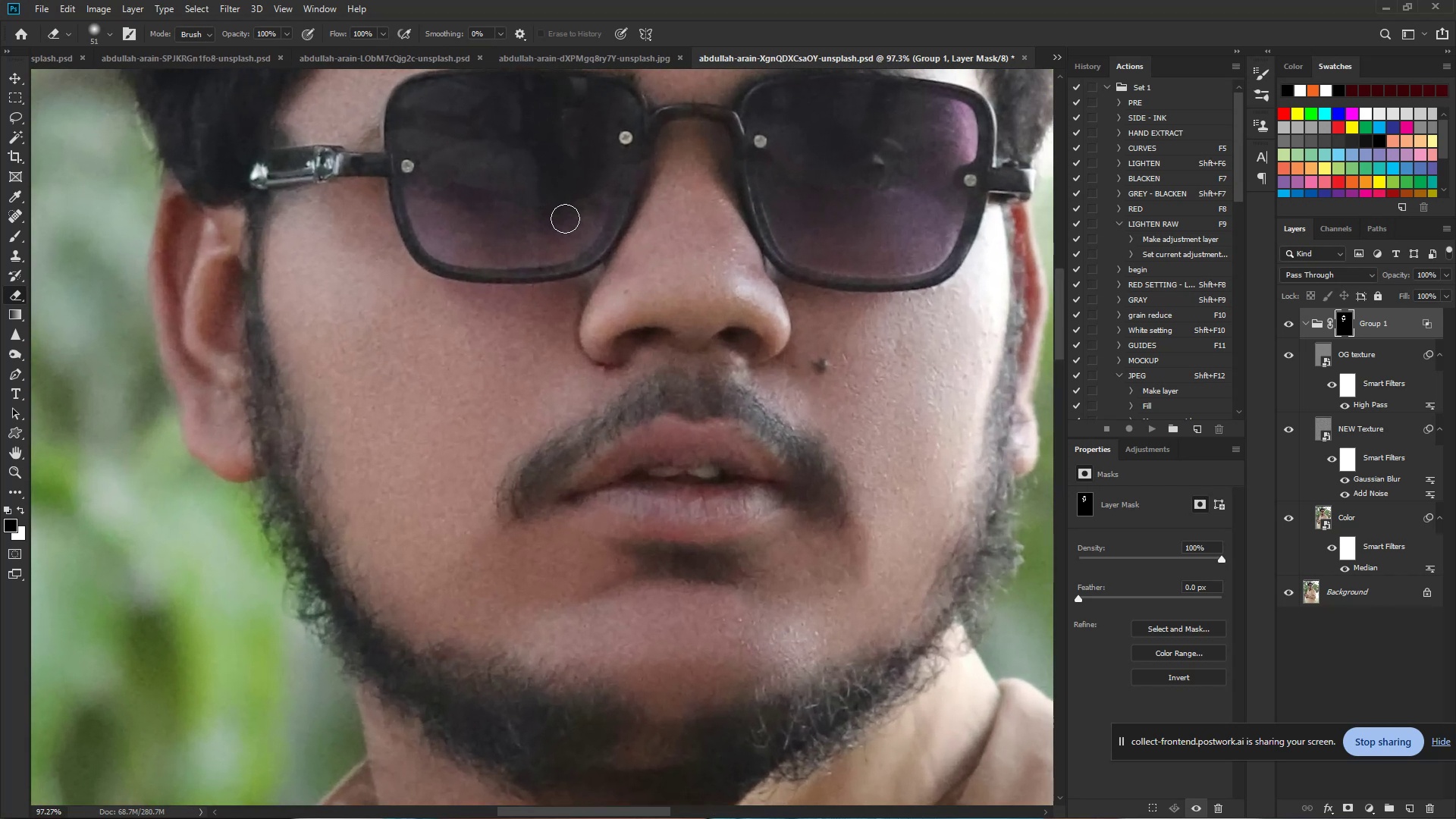 
left_click_drag(start_coordinate=[576, 218], to_coordinate=[582, 226])
 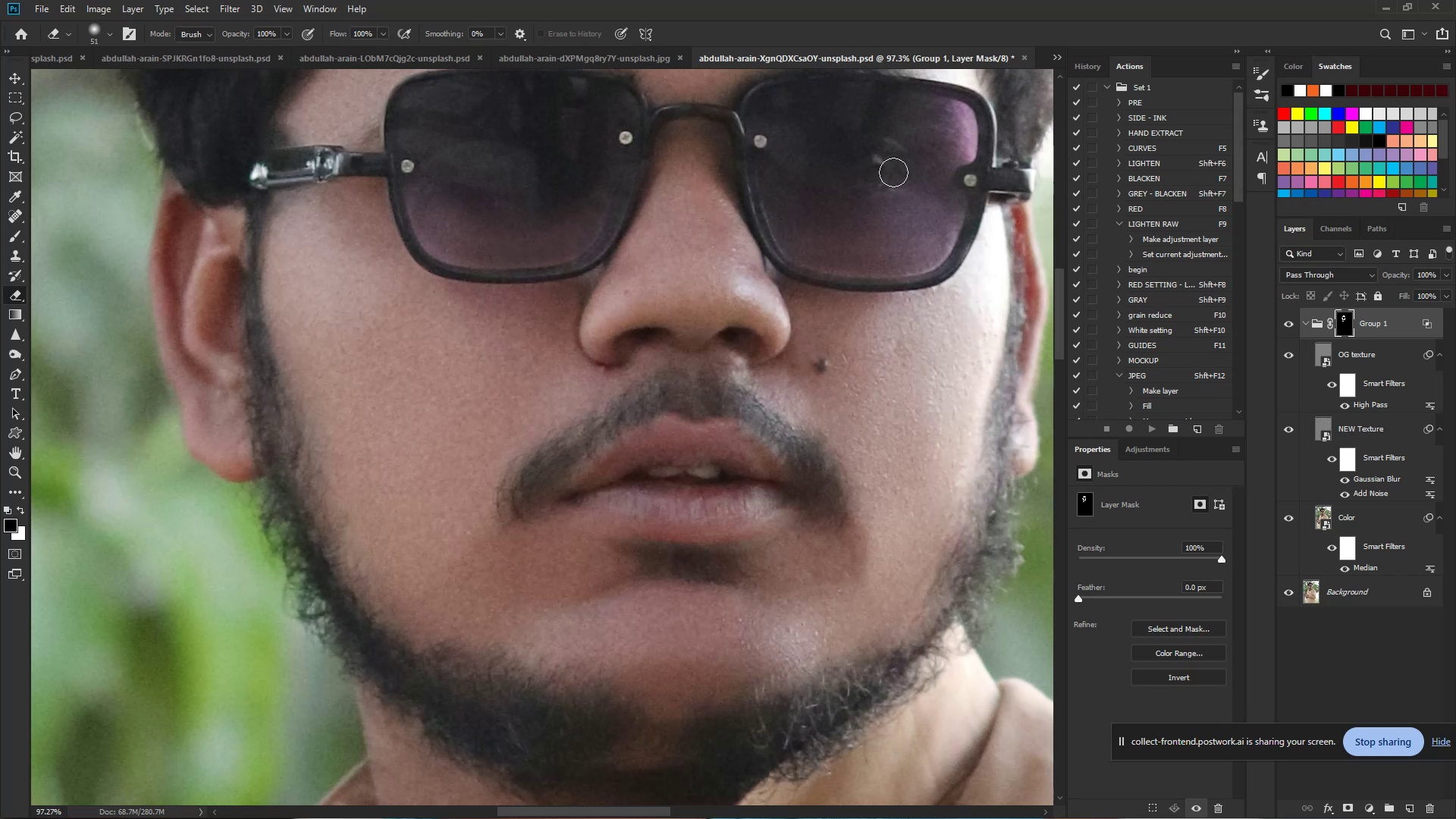 
hold_key(key=ControlLeft, duration=0.7)
 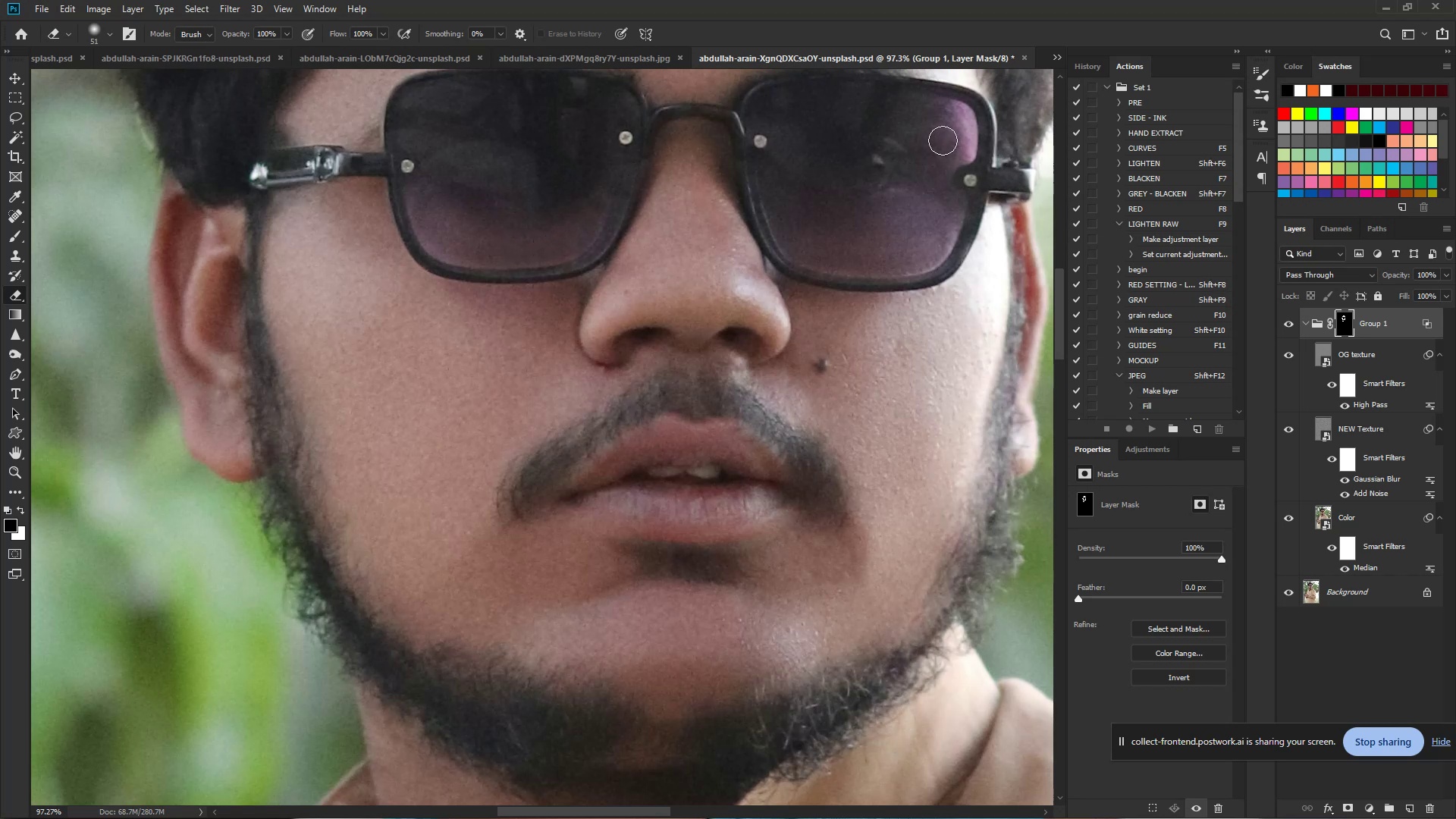 
hold_key(key=Space, duration=0.46)
 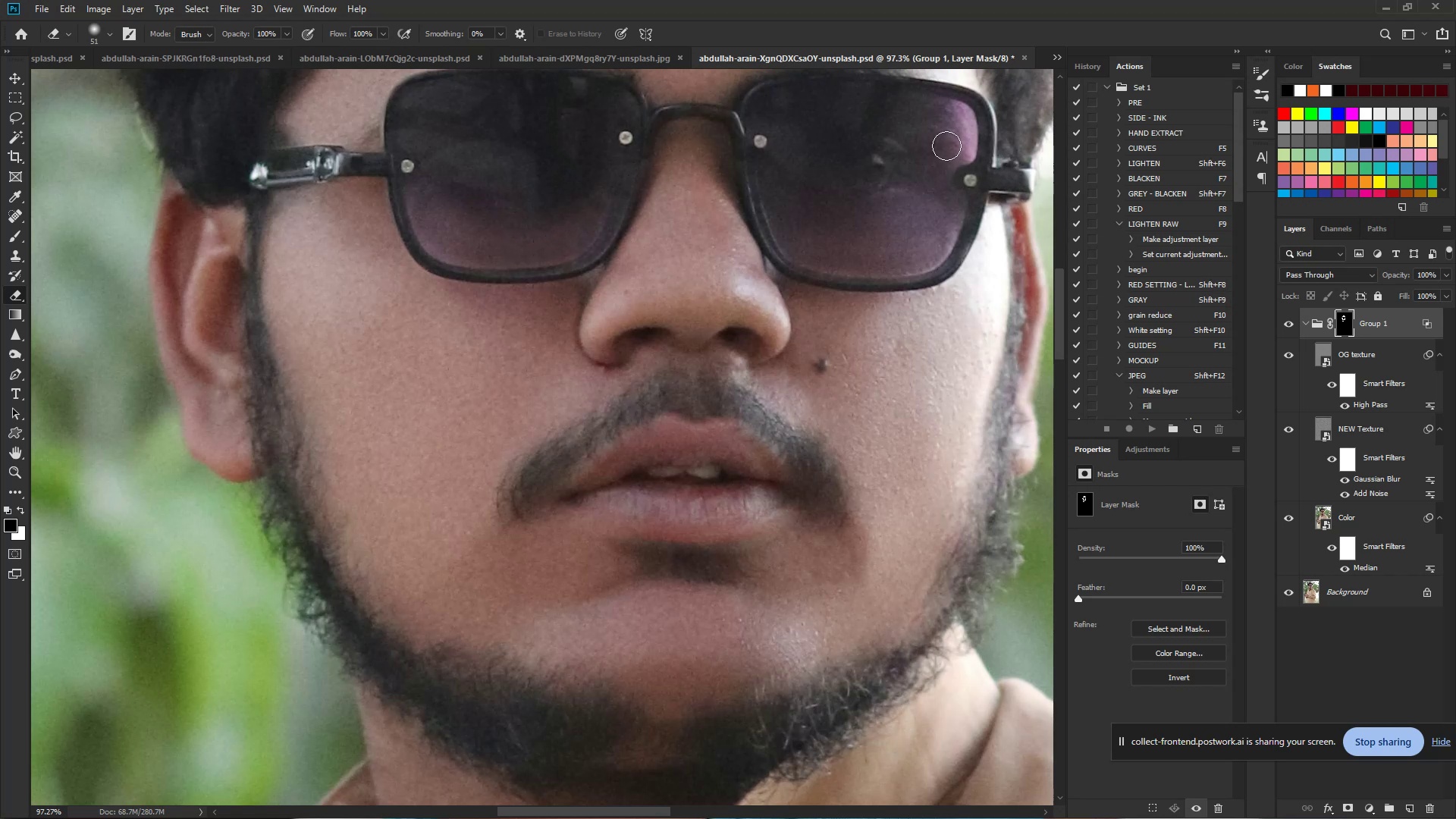 
left_click_drag(start_coordinate=[946, 145], to_coordinate=[947, 116])
 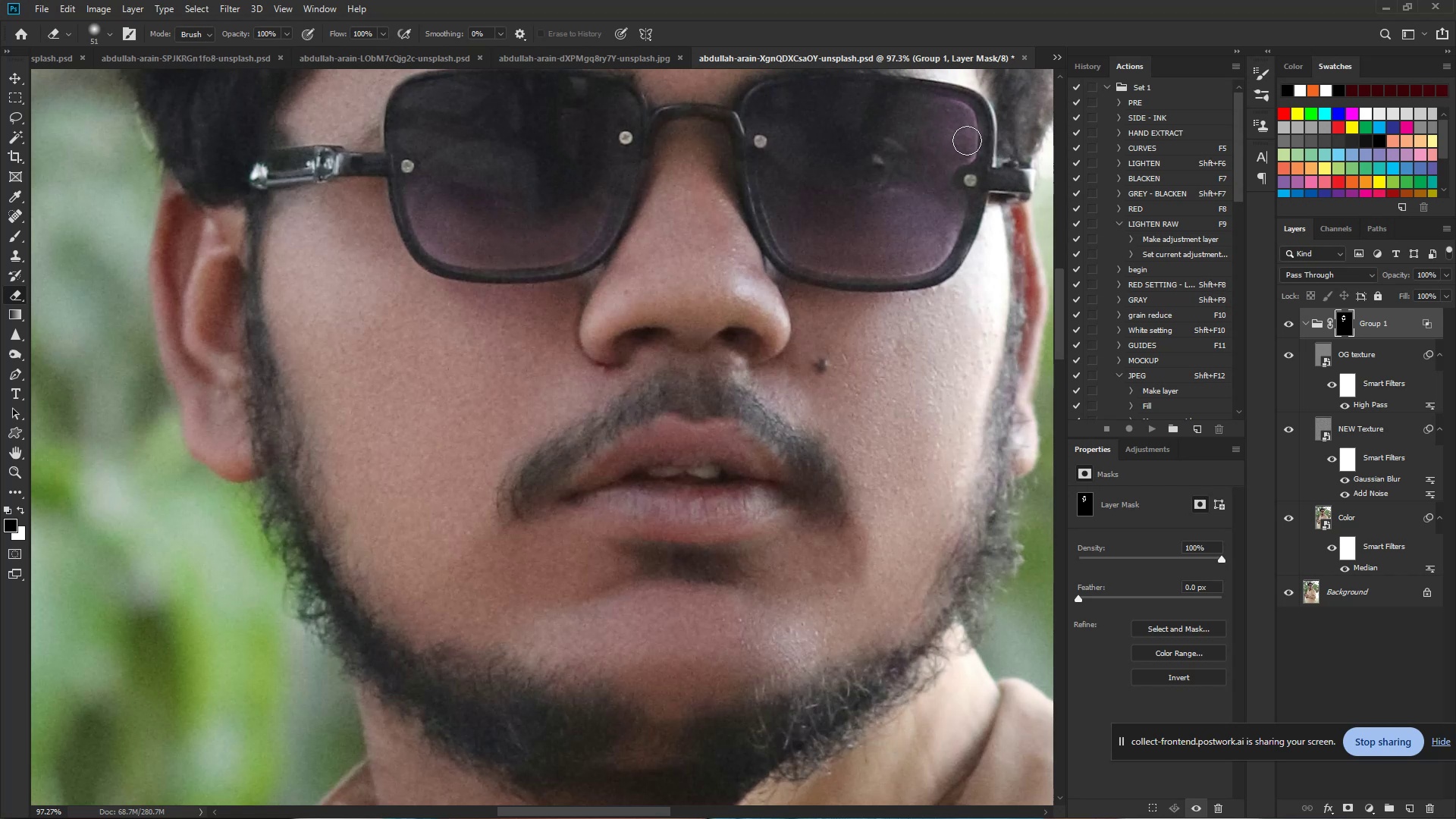 
hold_key(key=ControlLeft, duration=0.59)
 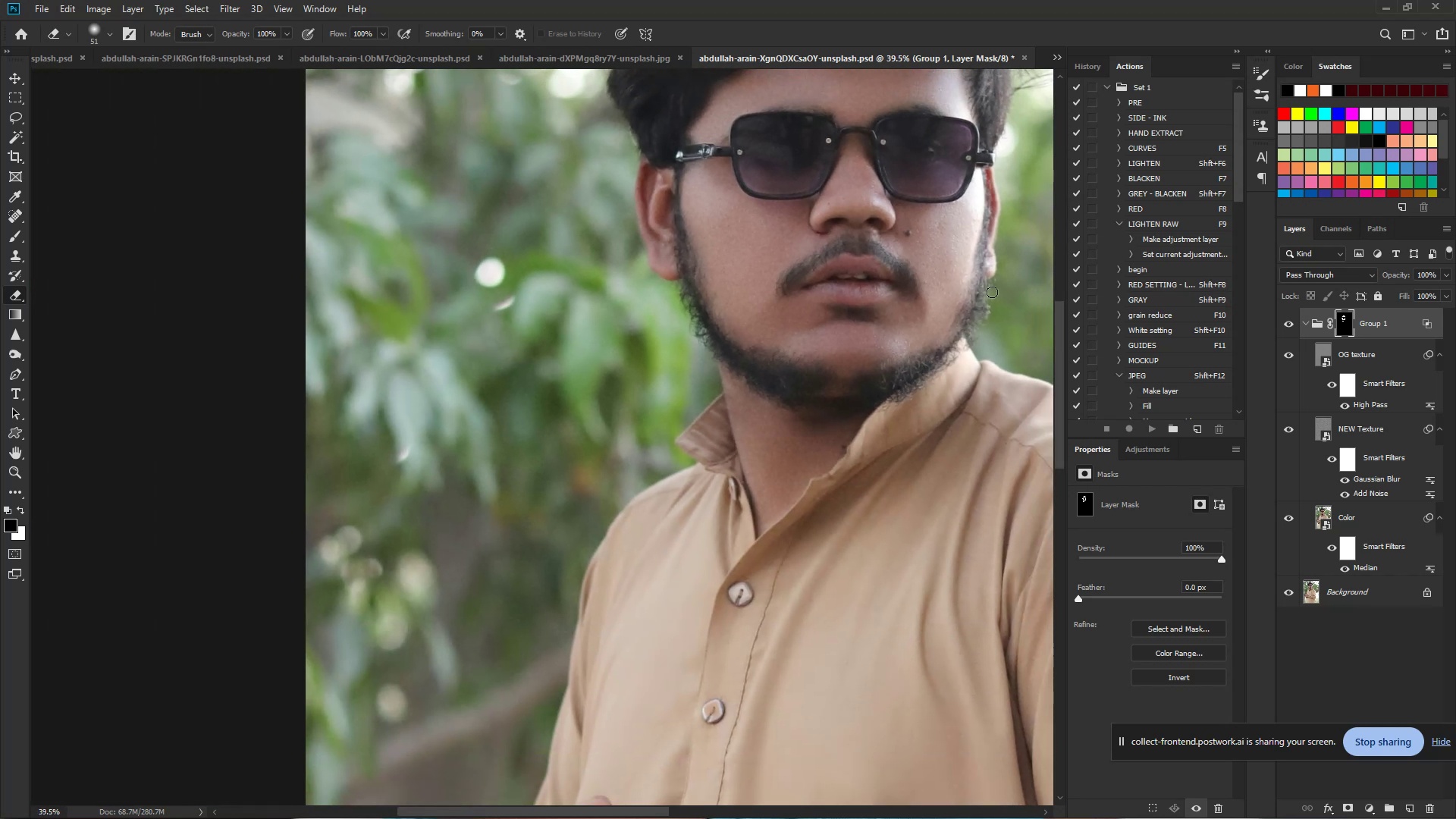 
hold_key(key=Space, duration=0.46)
 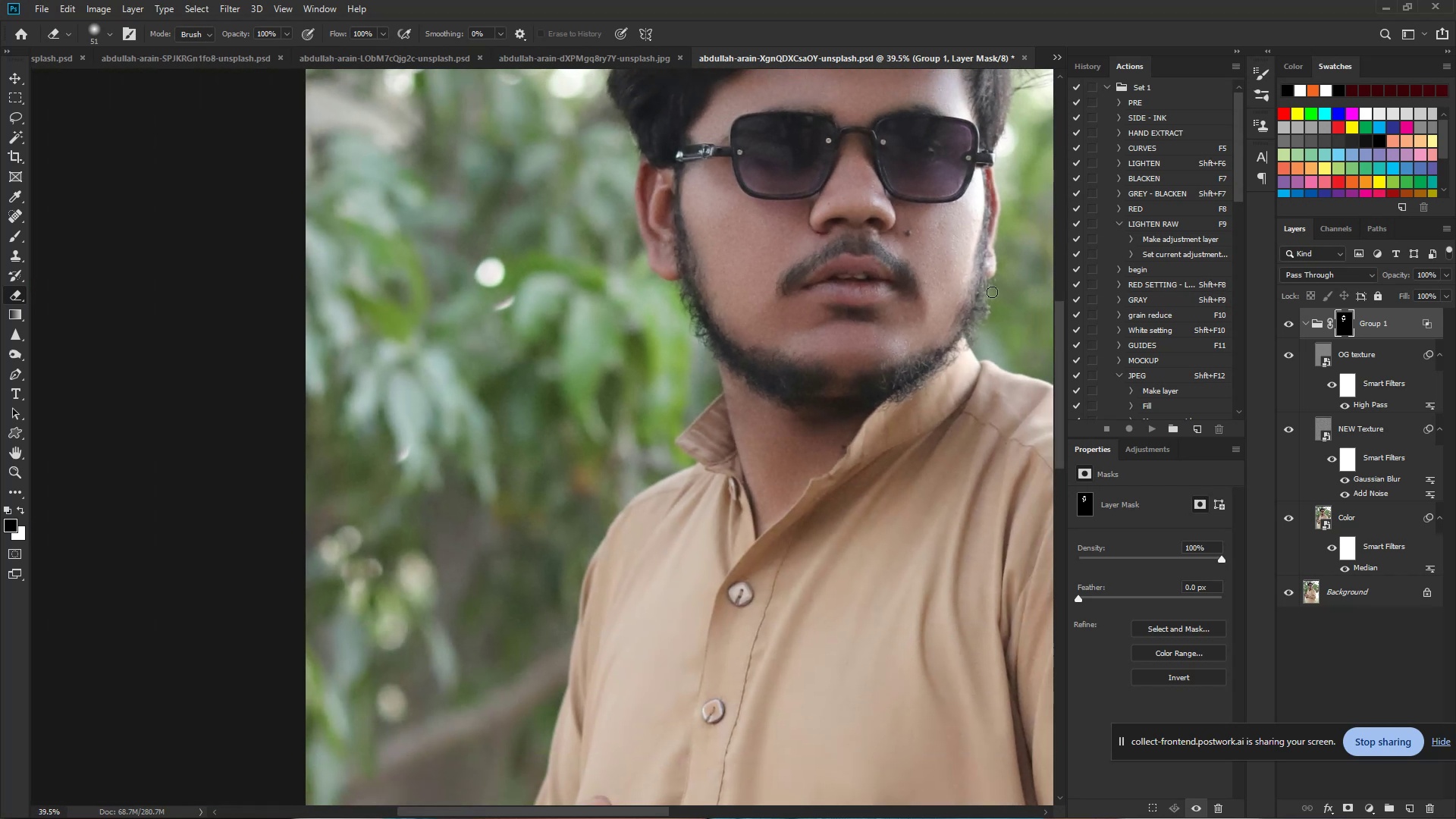 
left_click_drag(start_coordinate=[968, 143], to_coordinate=[908, 140])
 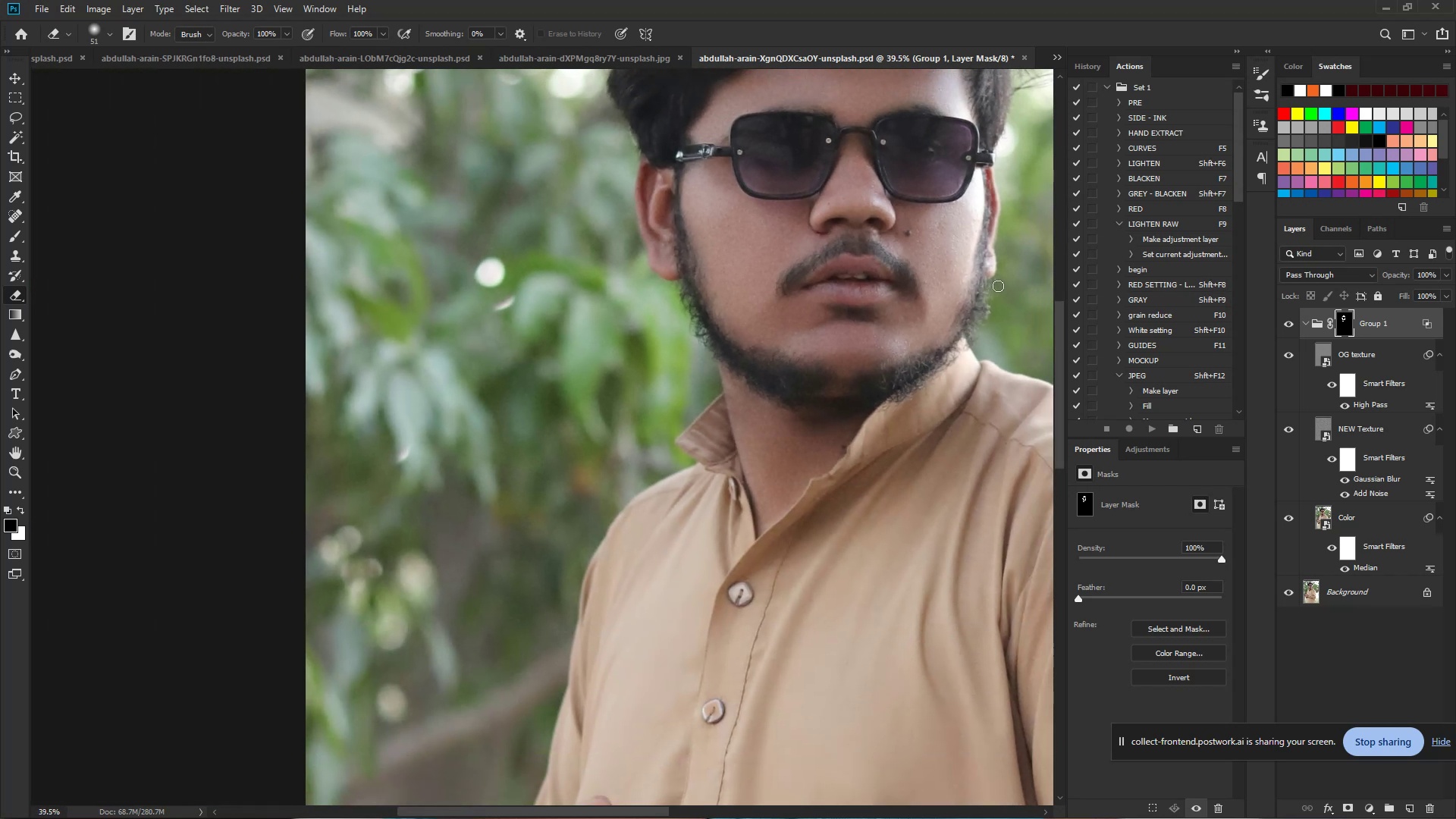 
hold_key(key=ControlLeft, duration=0.89)
 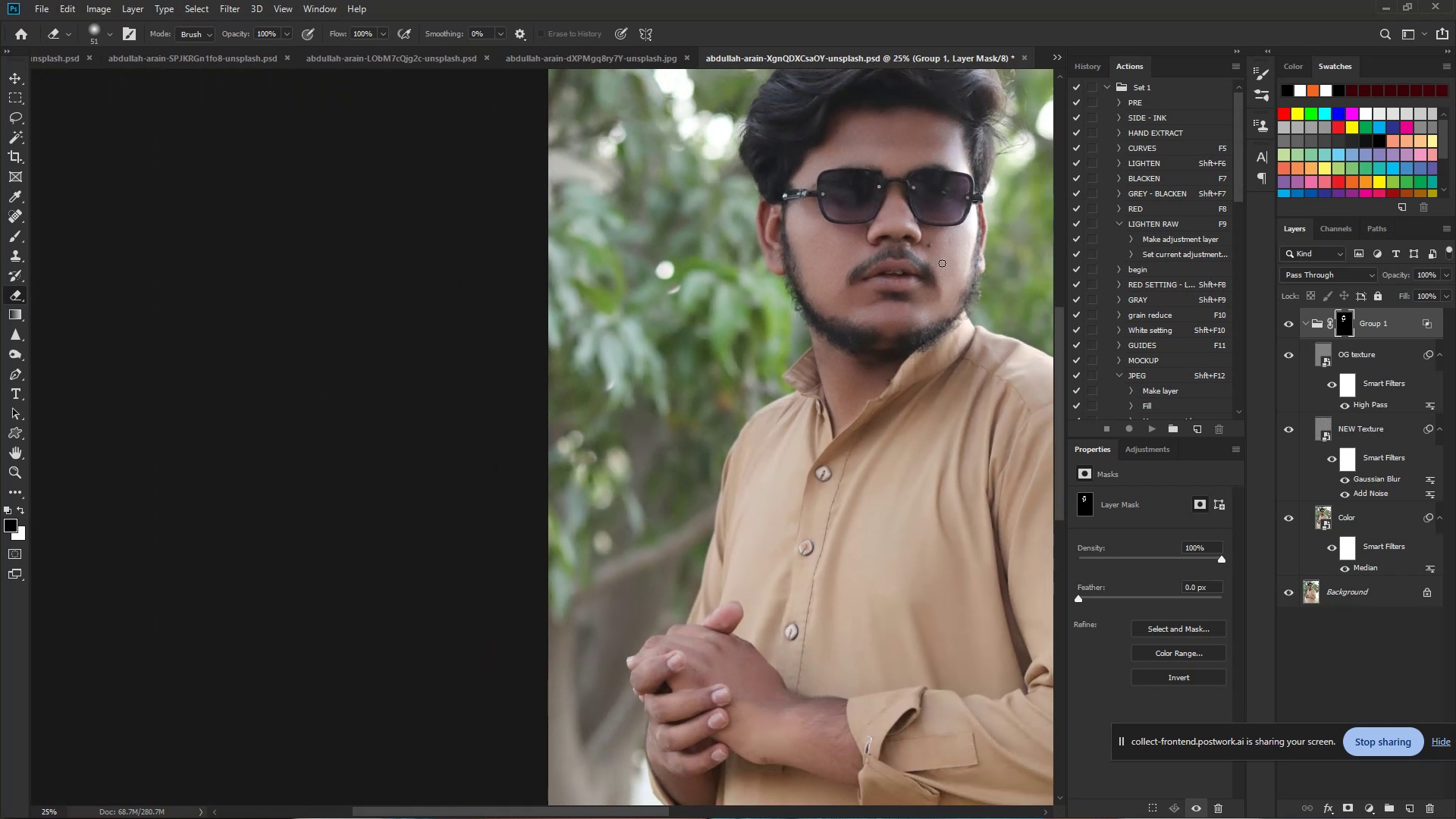 
hold_key(key=Space, duration=0.73)
 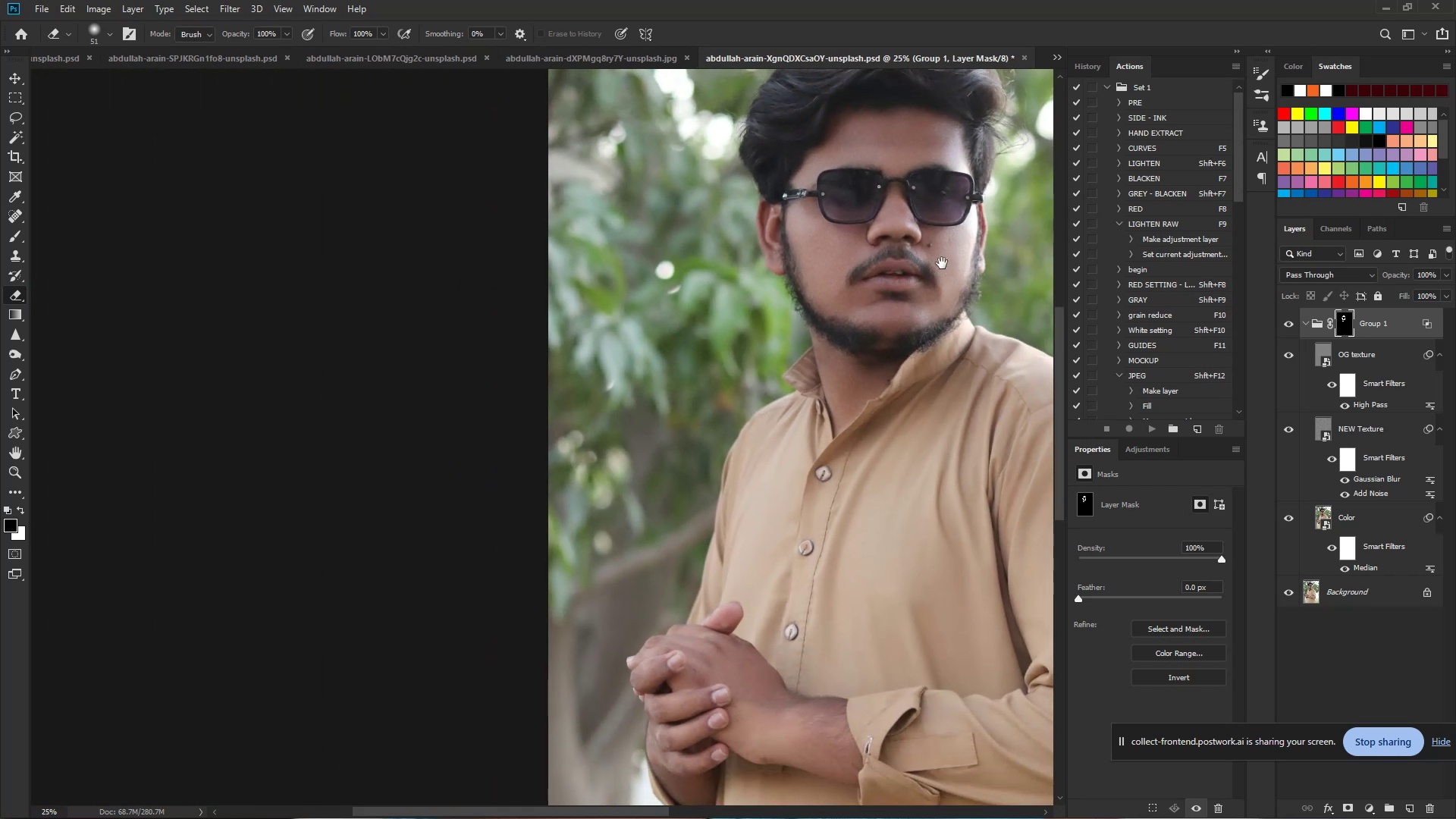 
left_click_drag(start_coordinate=[965, 265], to_coordinate=[931, 263])
 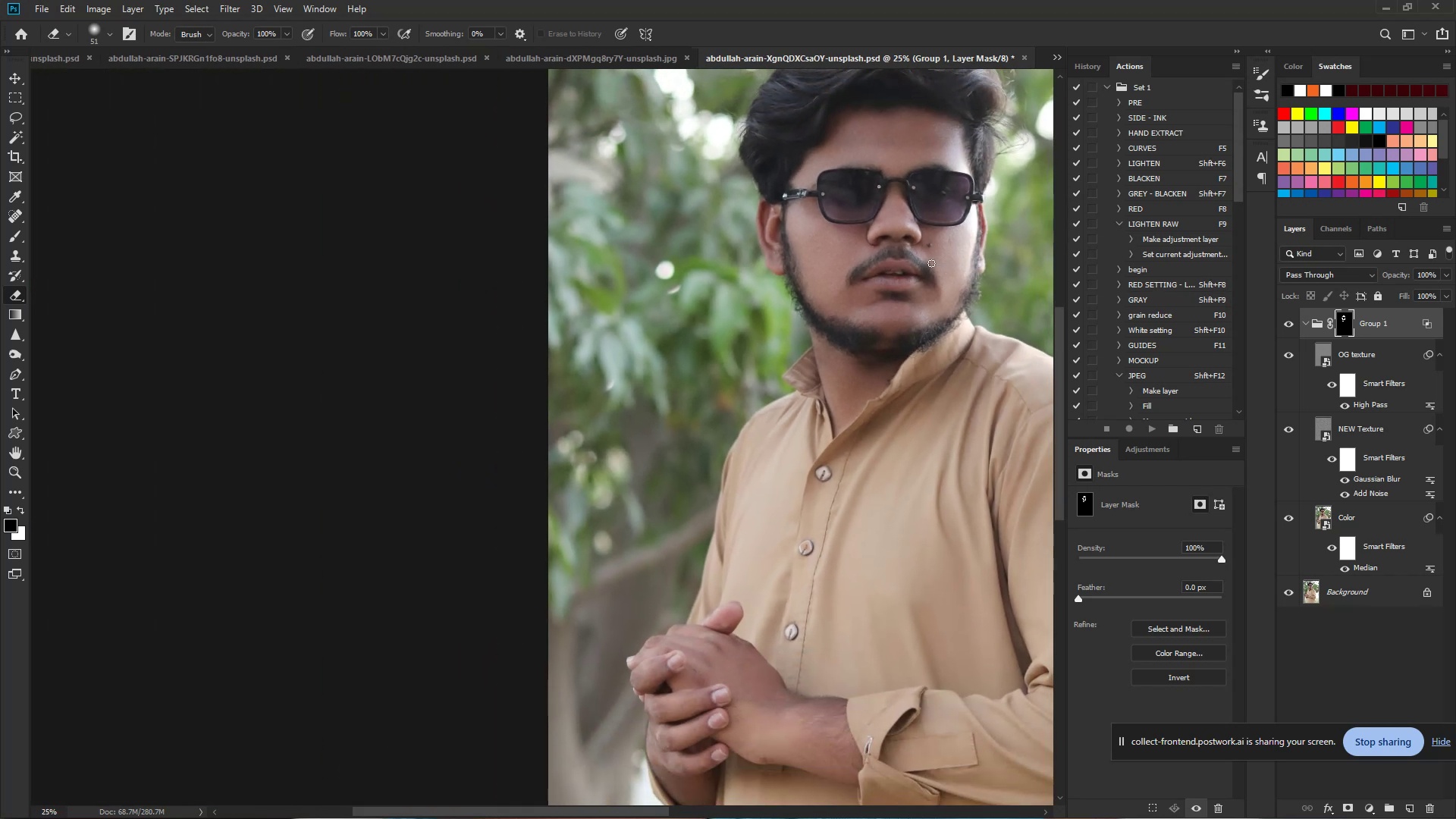 
hold_key(key=Space, duration=0.82)
 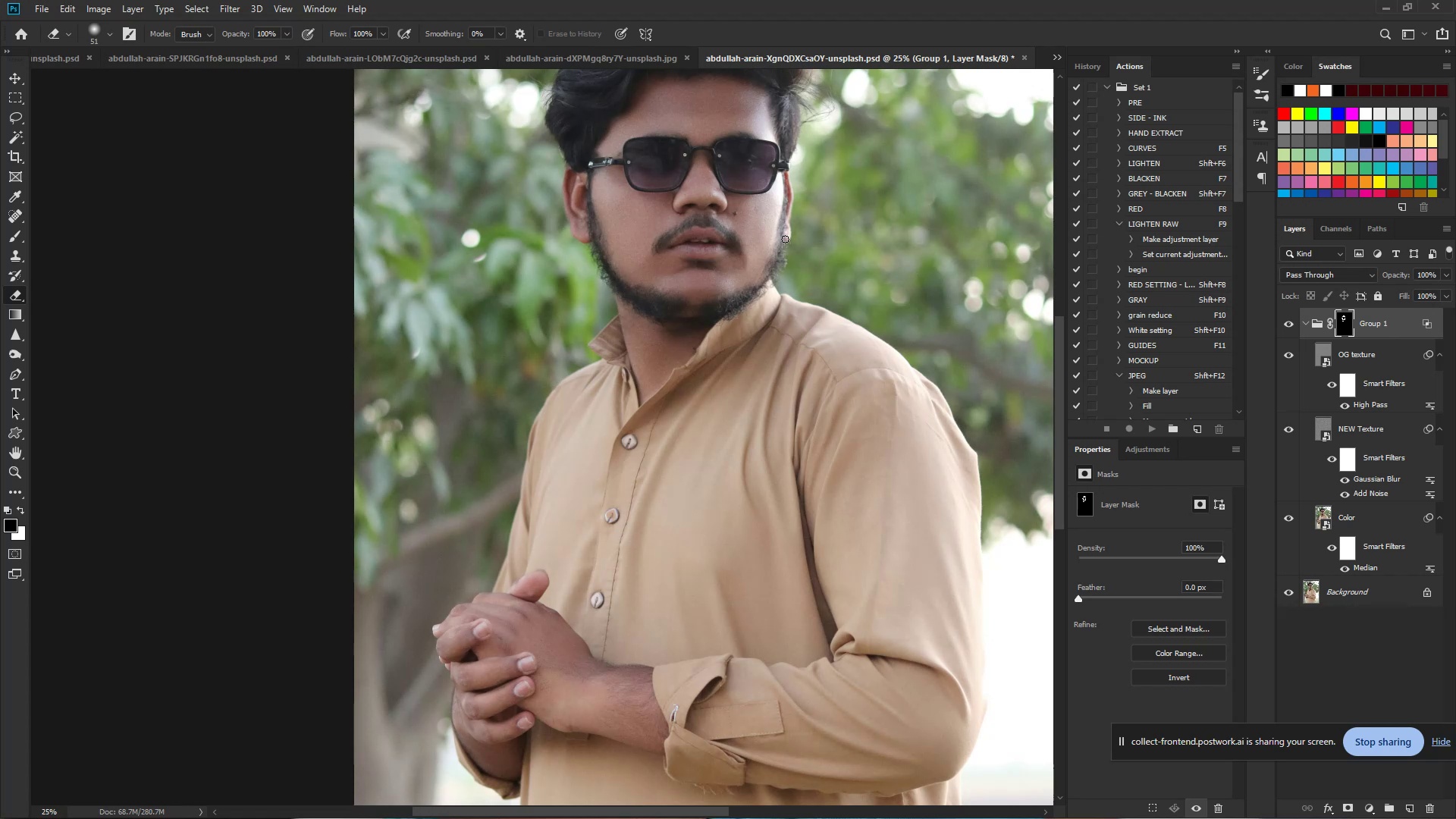 
left_click_drag(start_coordinate=[942, 263], to_coordinate=[748, 231])
 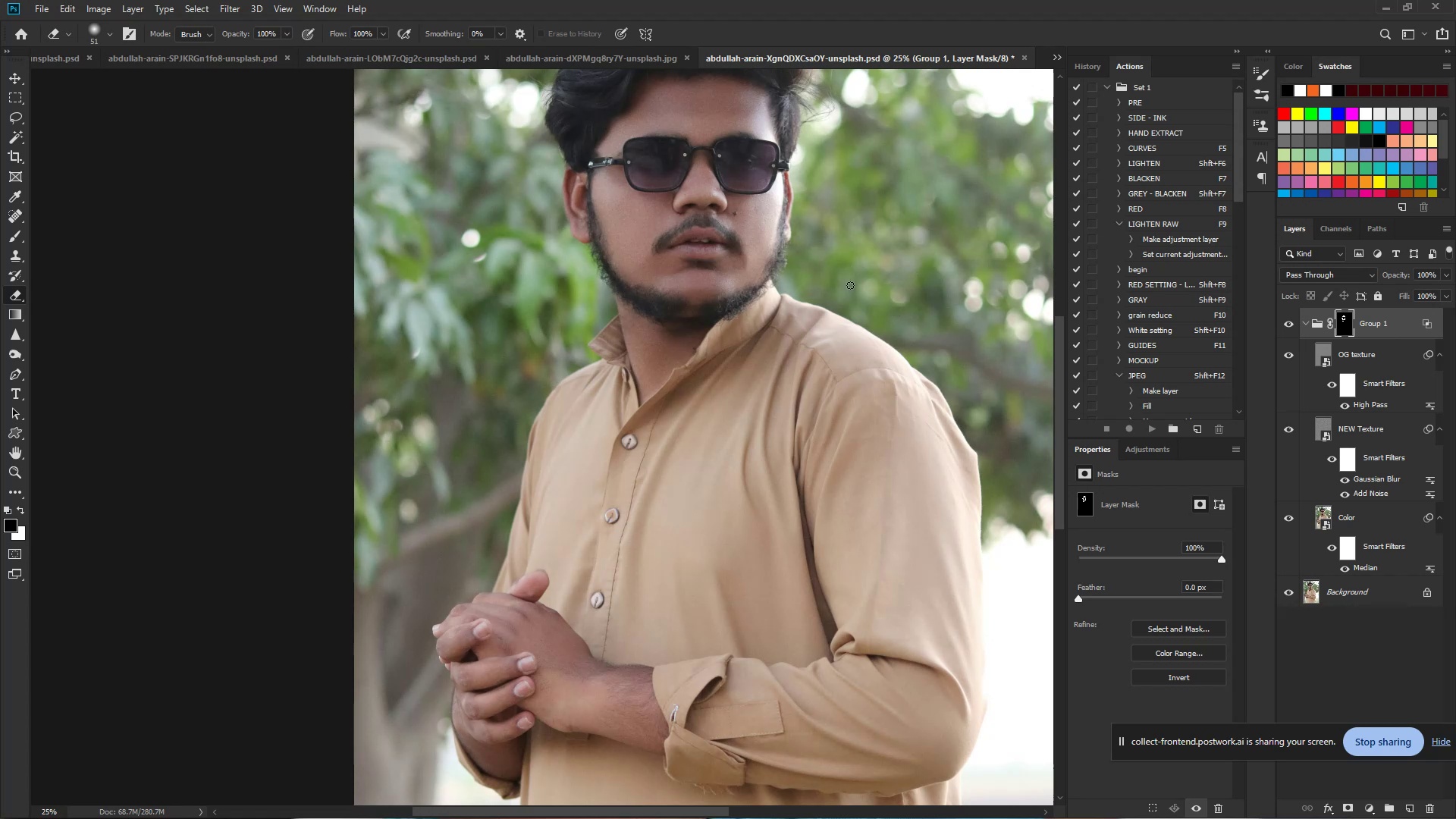 
wait(5.23)
 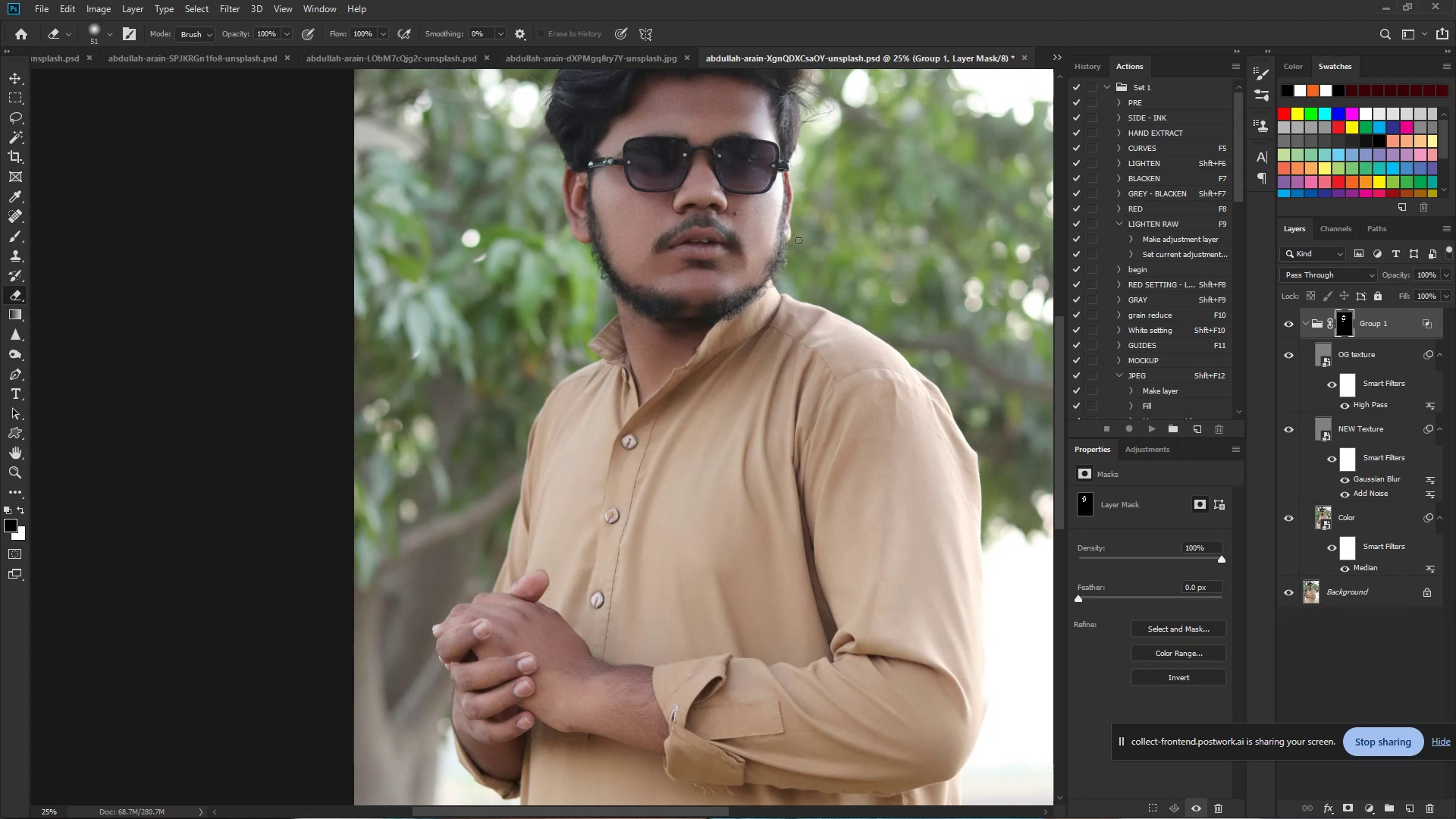 
left_click([1290, 322])
 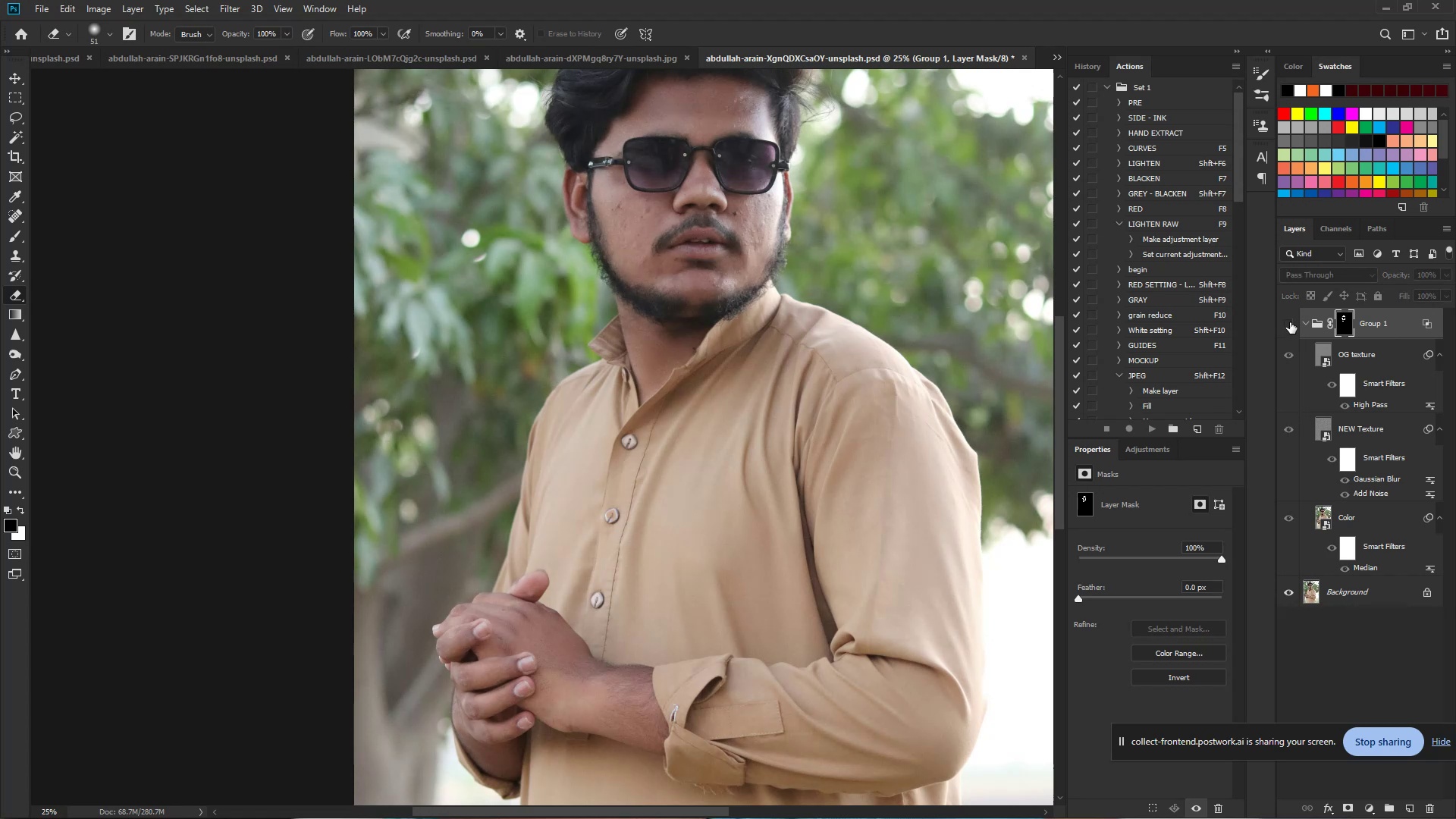 
left_click([1290, 322])
 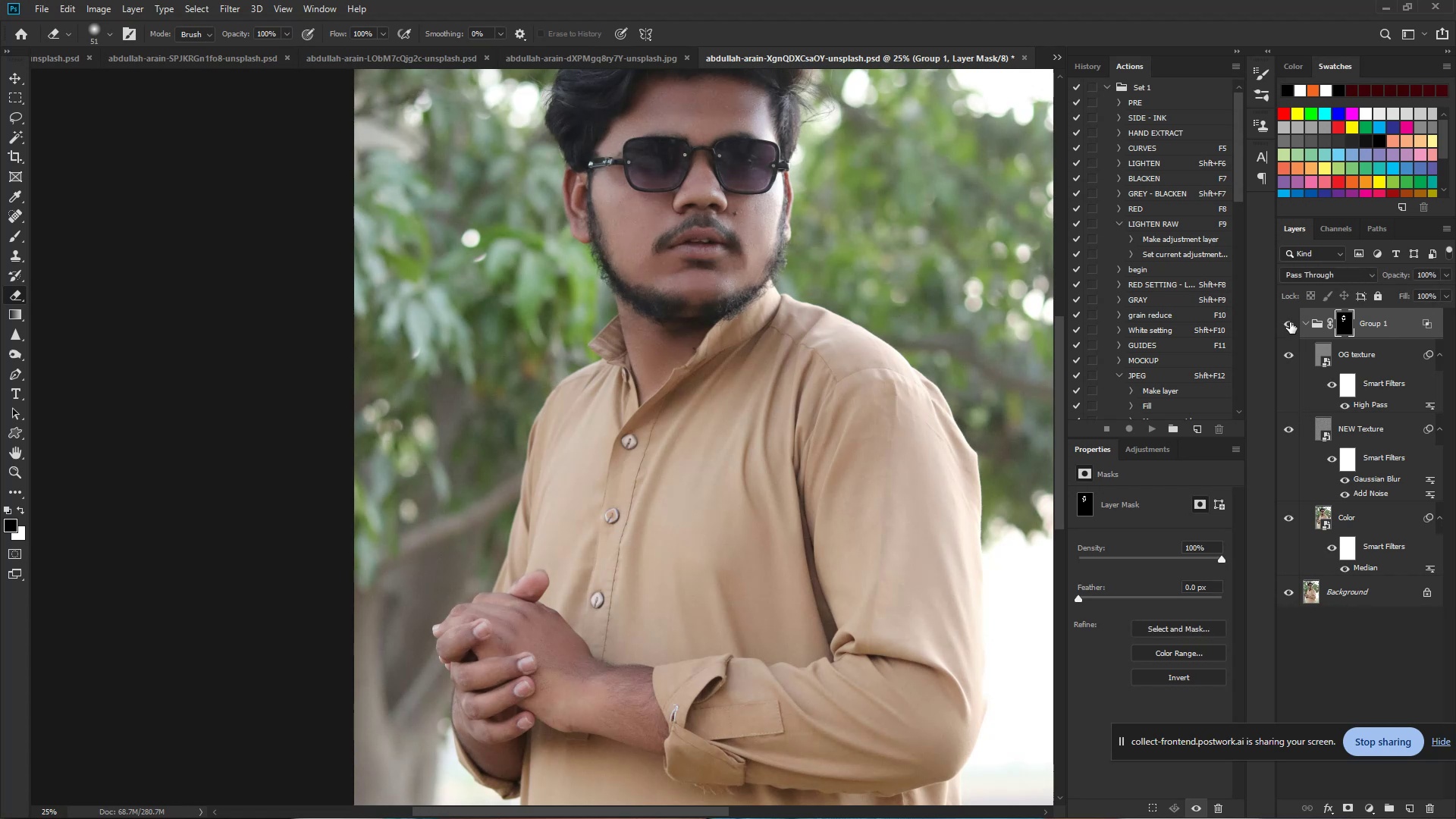 
left_click([1290, 322])
 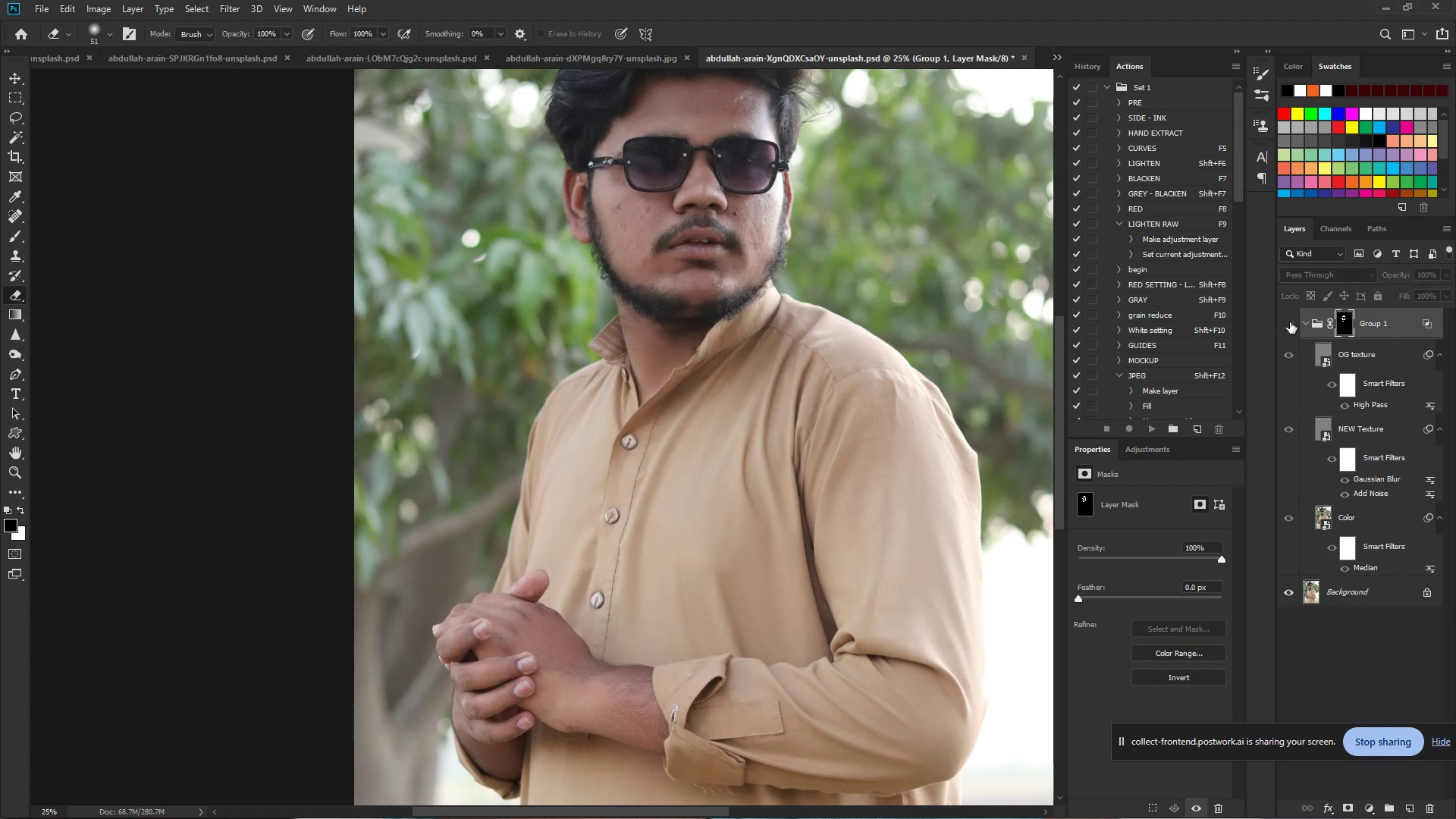 
left_click([1290, 322])
 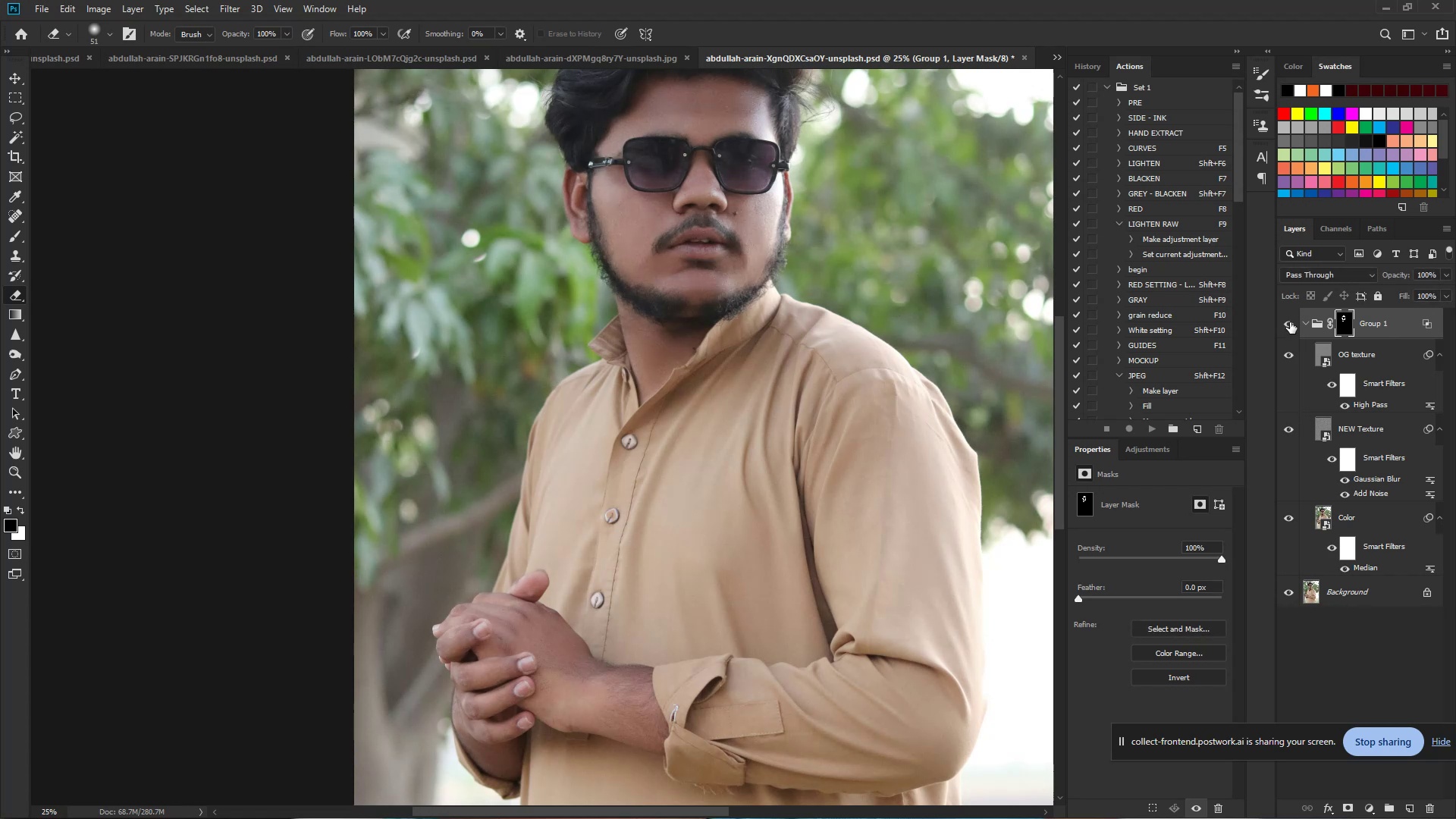 
left_click([1290, 322])
 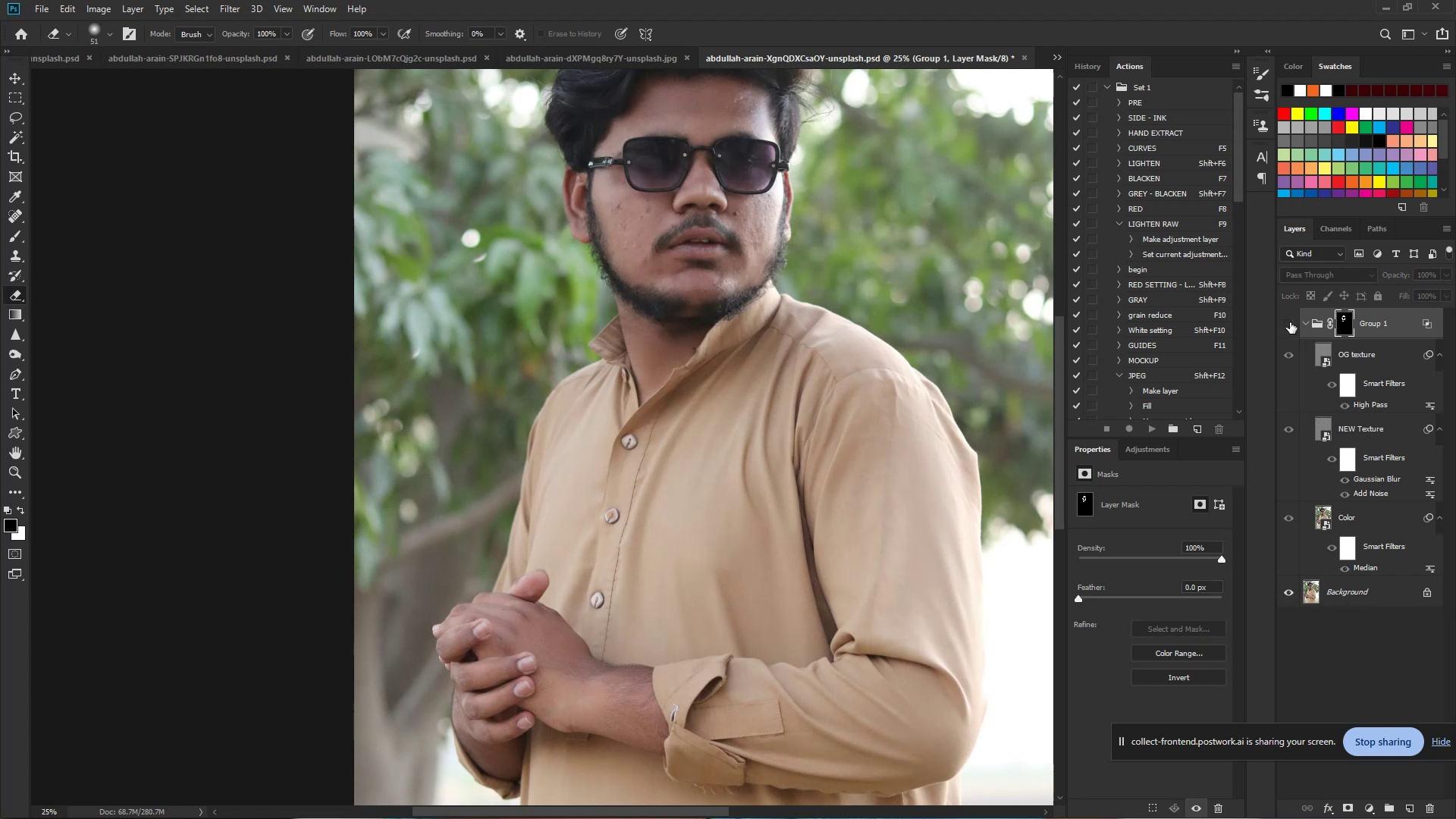 
left_click([1290, 322])
 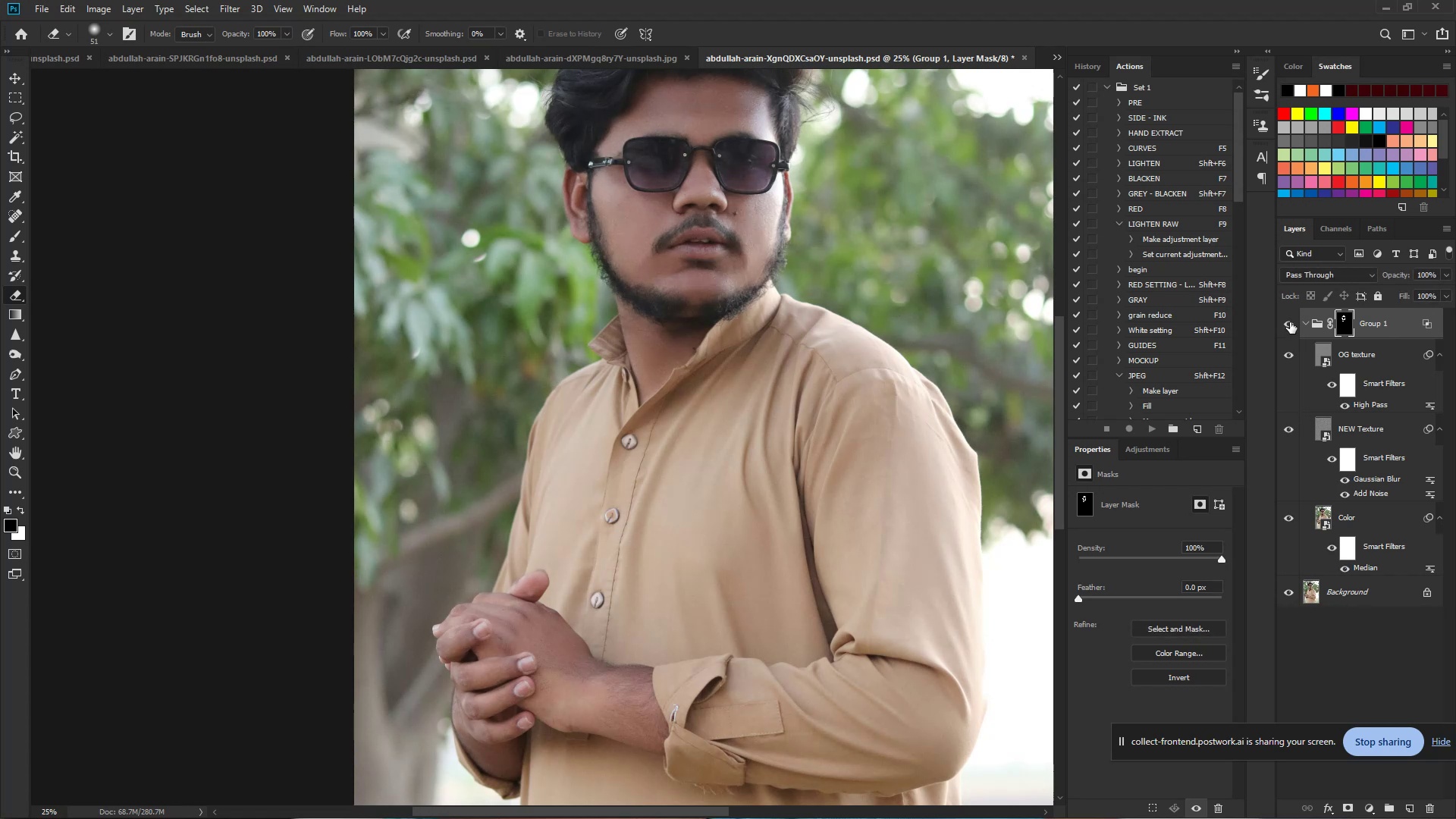 
hold_key(key=ControlLeft, duration=1.49)
 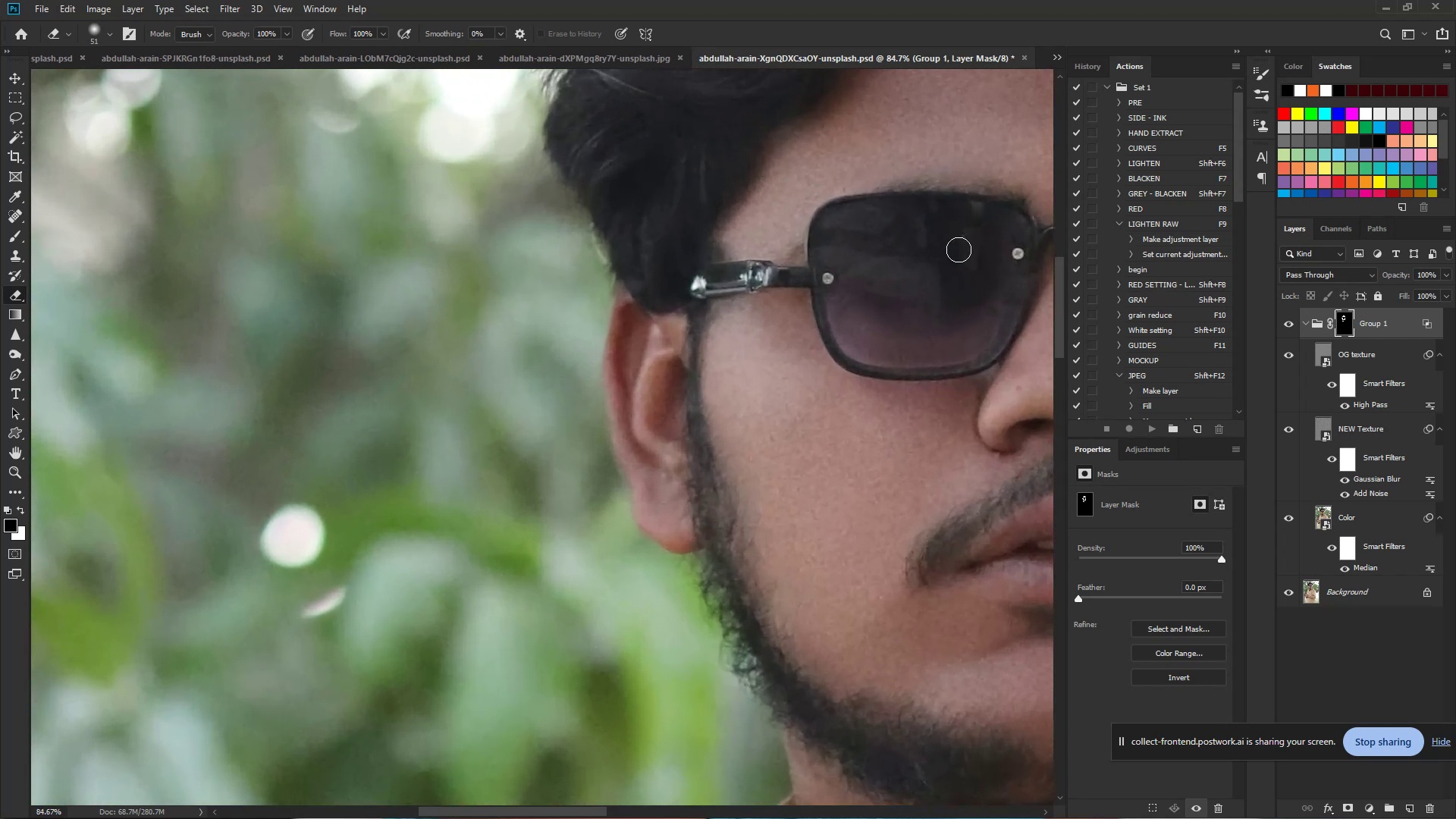 
hold_key(key=Space, duration=1.32)
 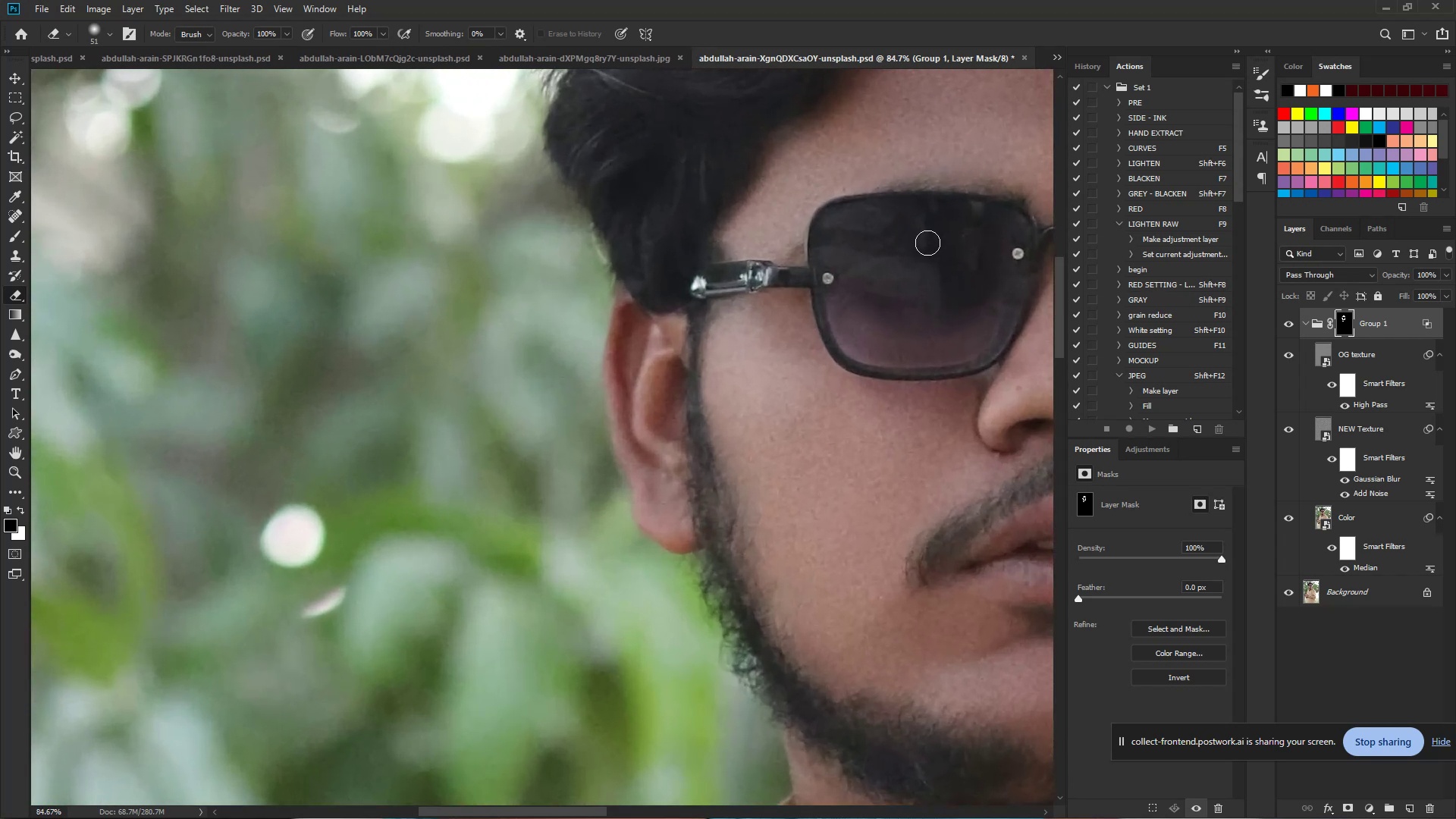 
left_click_drag(start_coordinate=[545, 113], to_coordinate=[621, 125])
 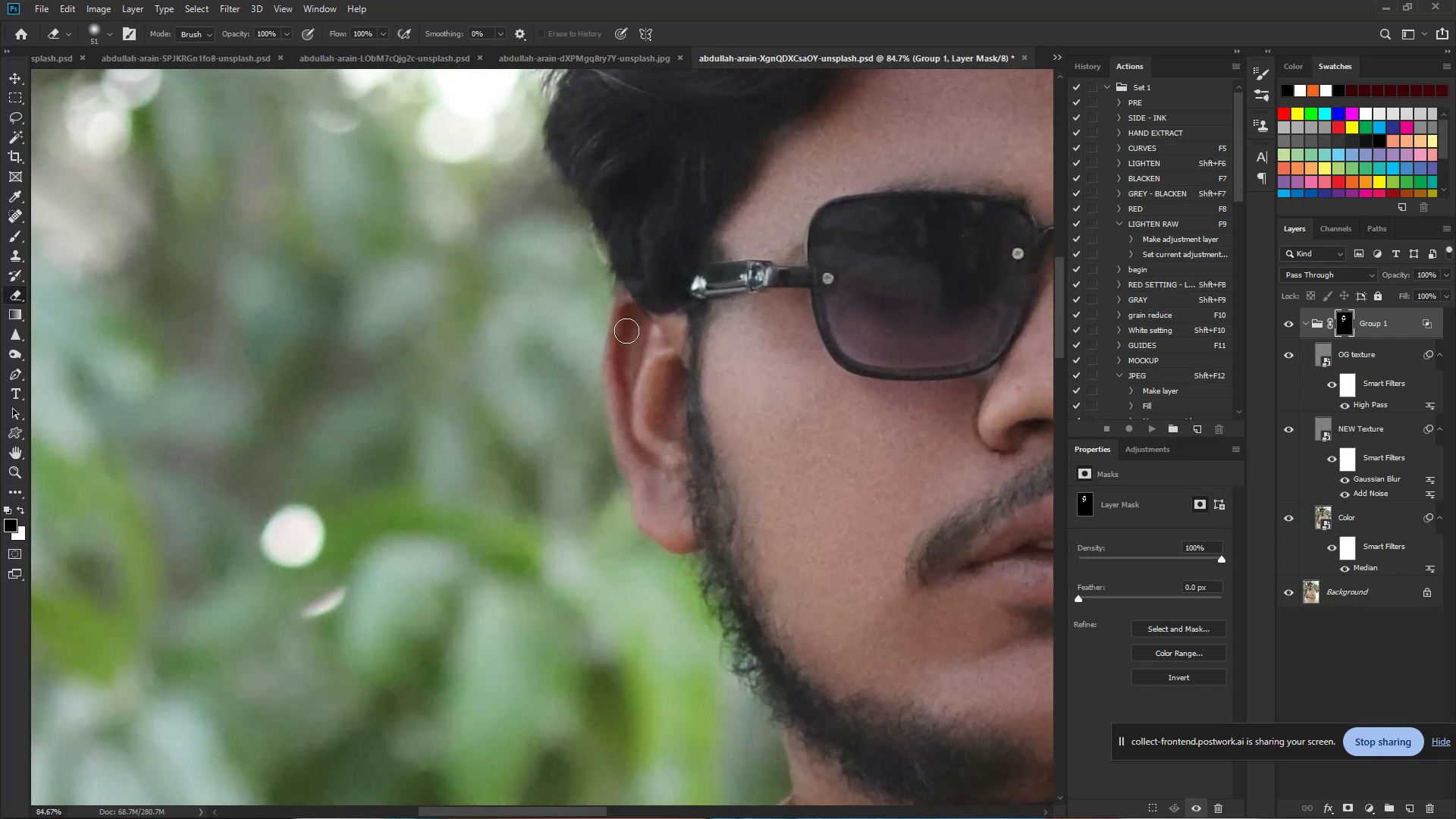 
hold_key(key=AltLeft, duration=0.5)
 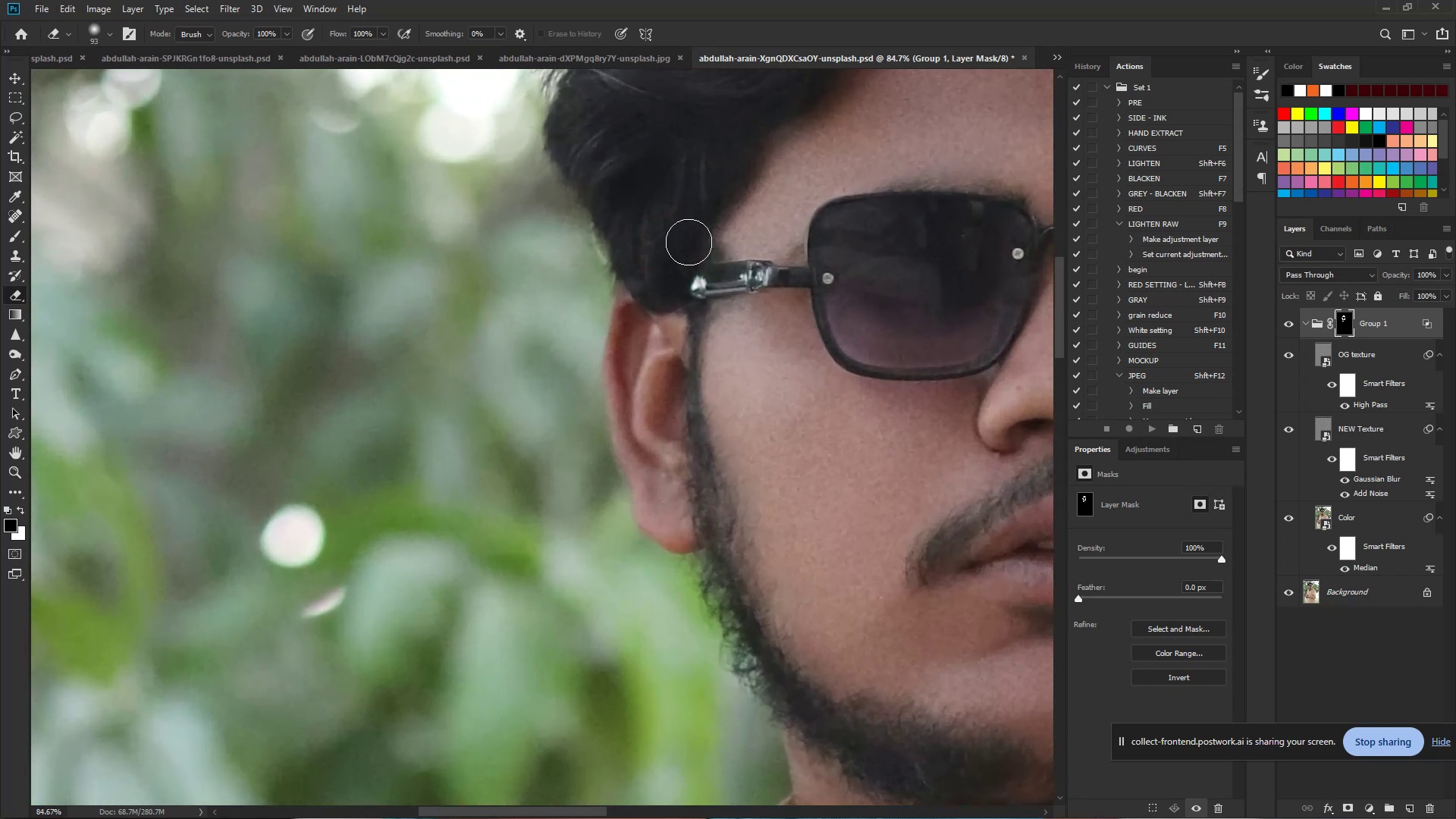 
left_click_drag(start_coordinate=[692, 237], to_coordinate=[682, 257])
 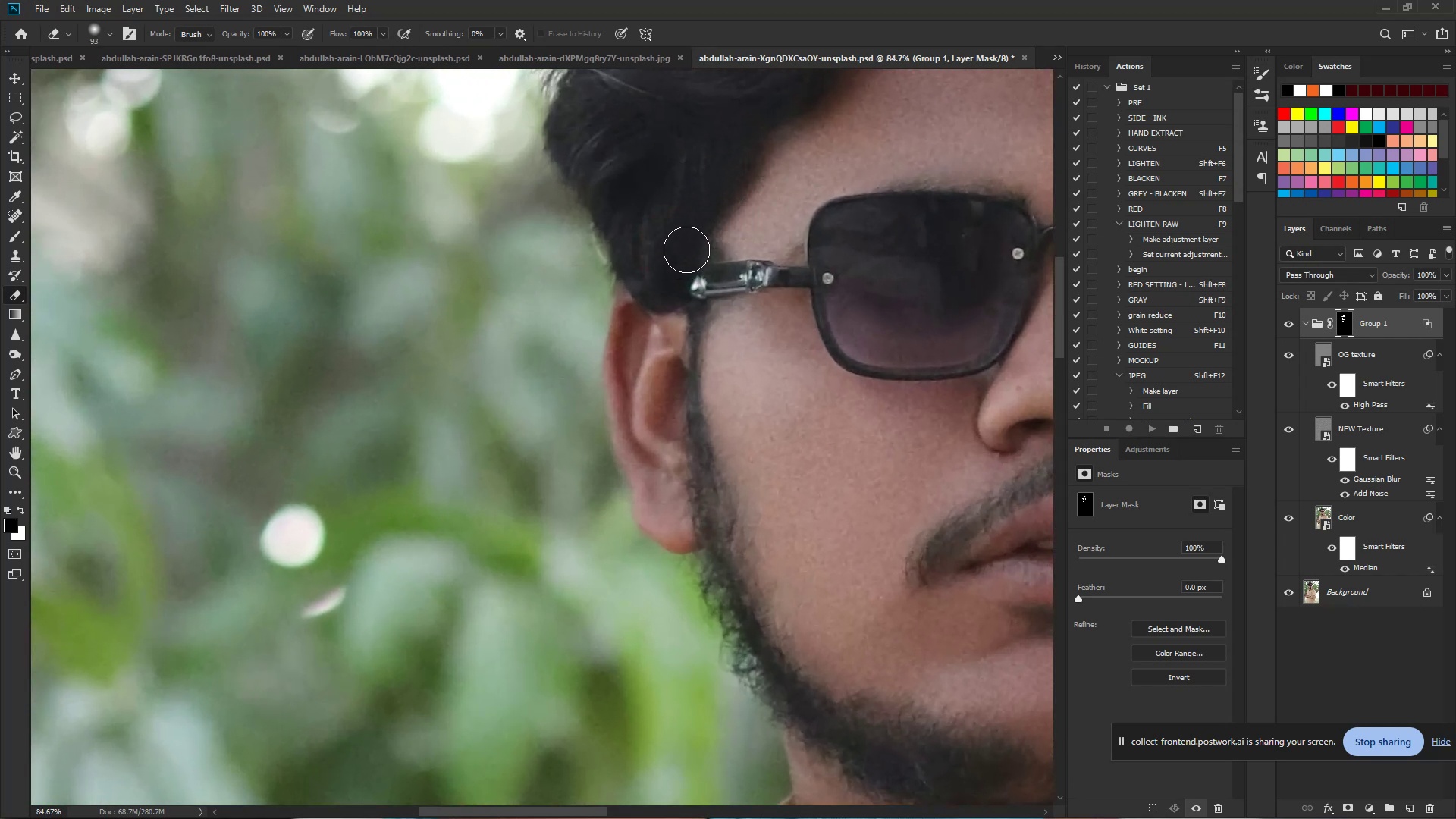 
key(X)
 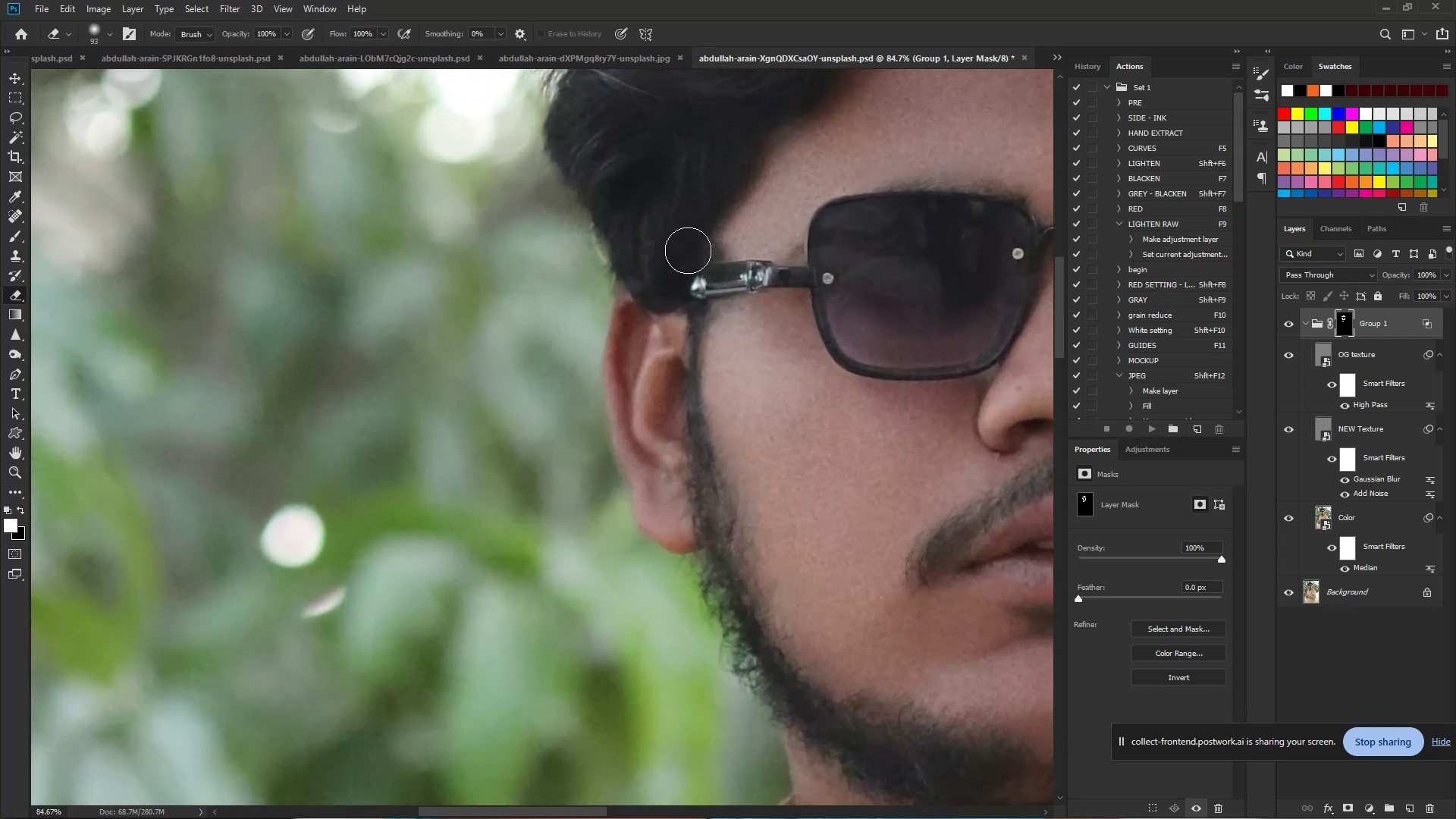 
left_click_drag(start_coordinate=[683, 253], to_coordinate=[759, 127])
 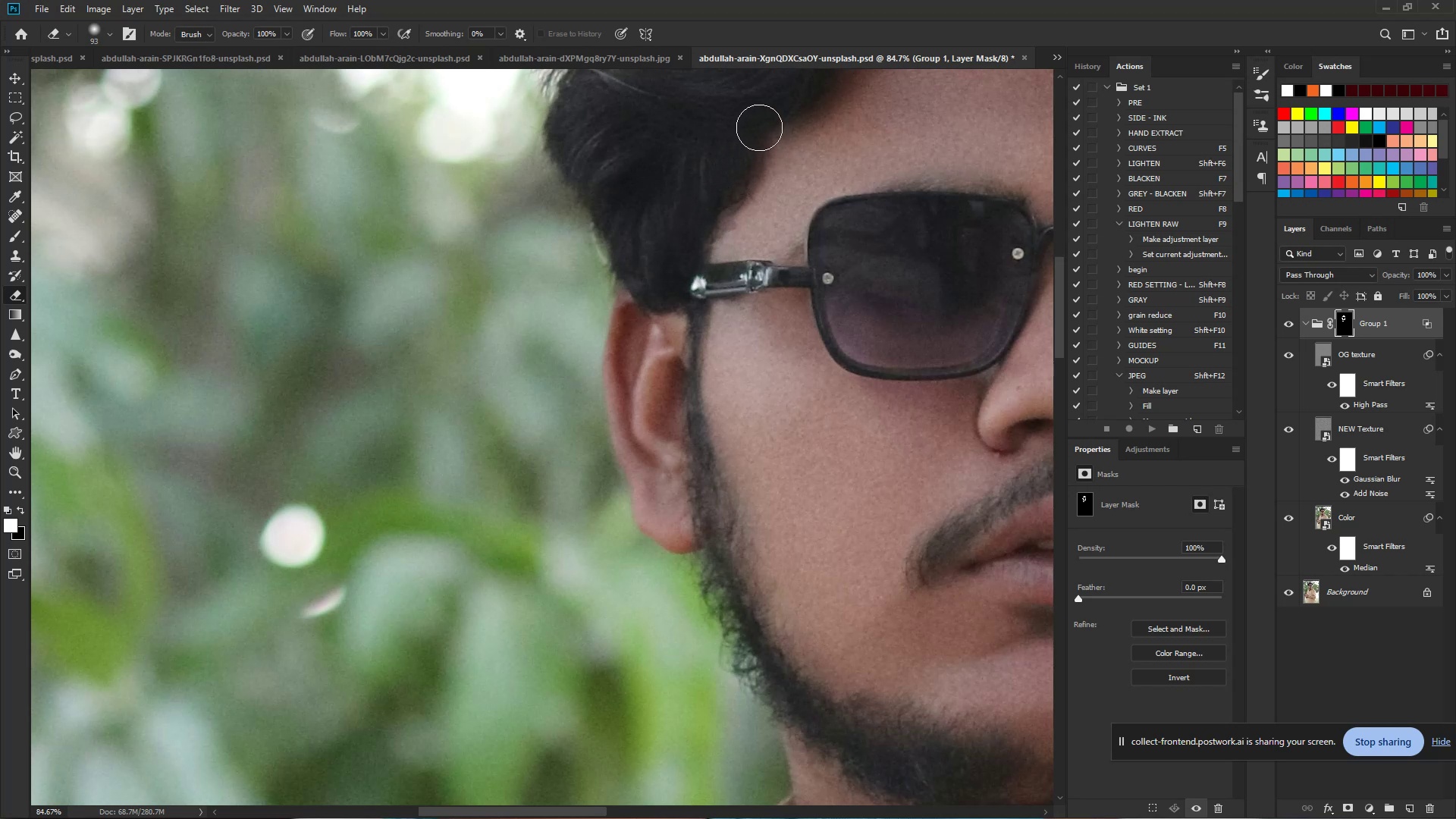 
hold_key(key=Space, duration=0.59)
 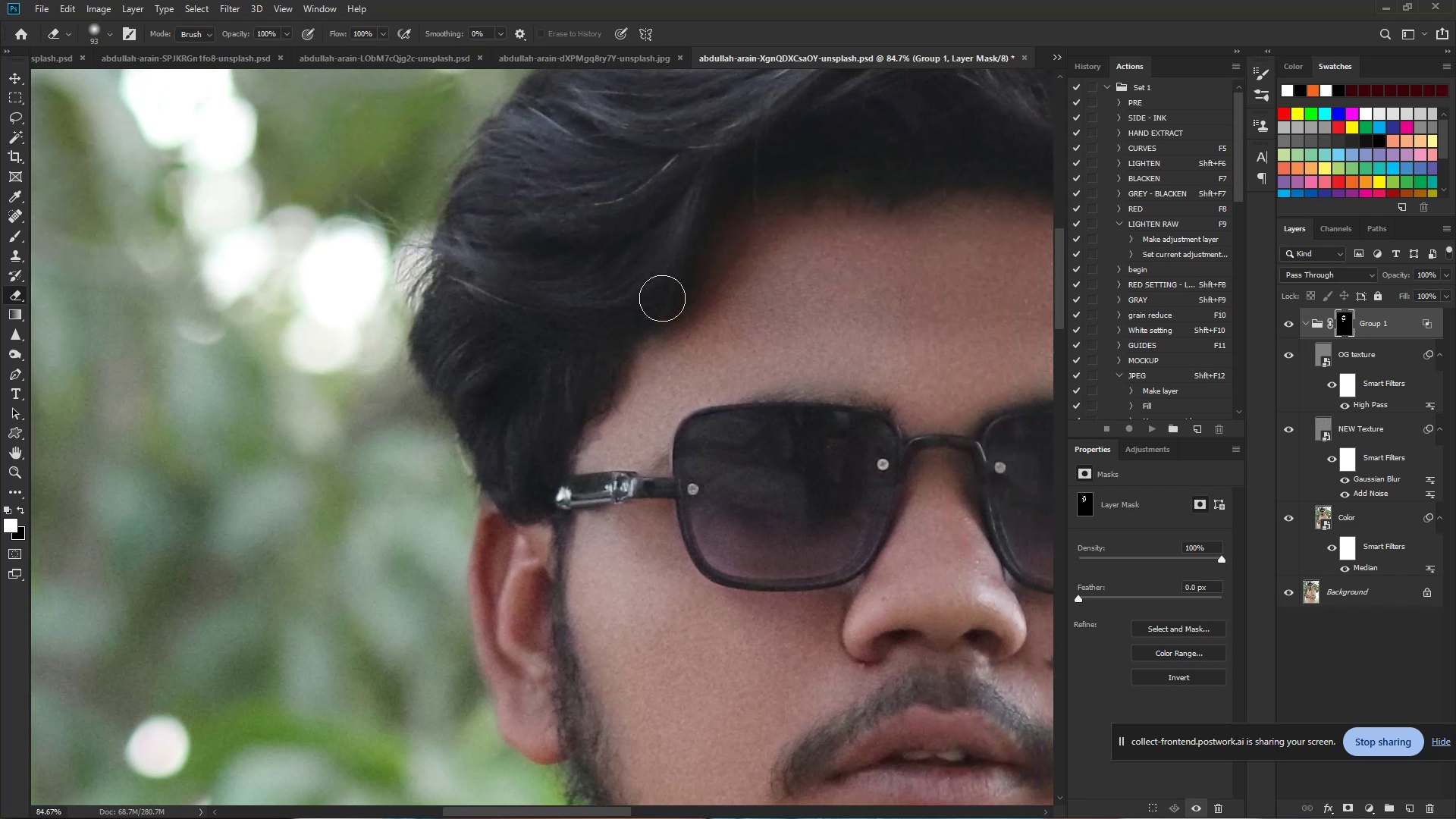 
left_click_drag(start_coordinate=[759, 127], to_coordinate=[624, 338])
 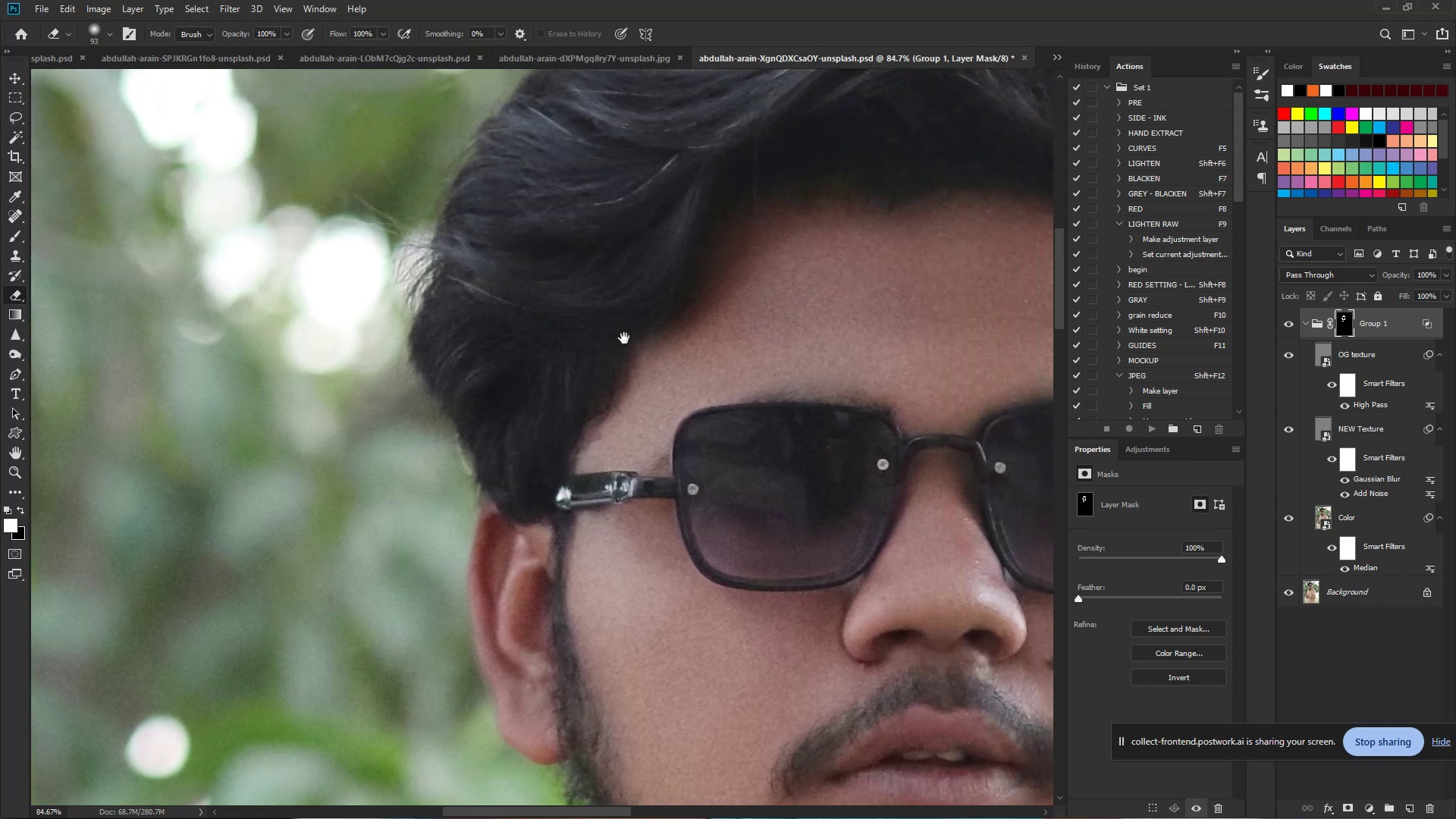 
left_click_drag(start_coordinate=[624, 339], to_coordinate=[710, 153])
 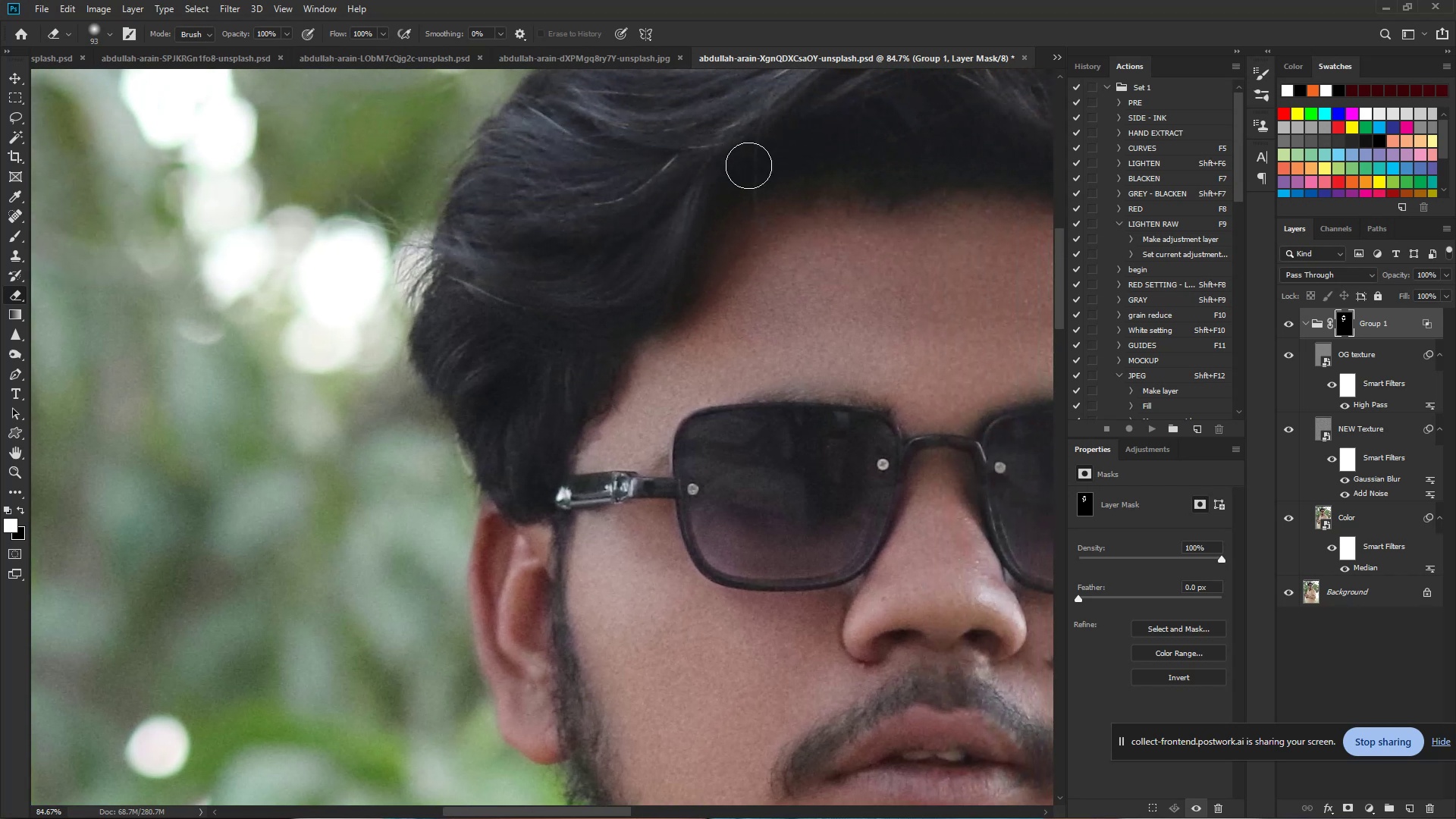 
hold_key(key=ControlLeft, duration=0.7)
 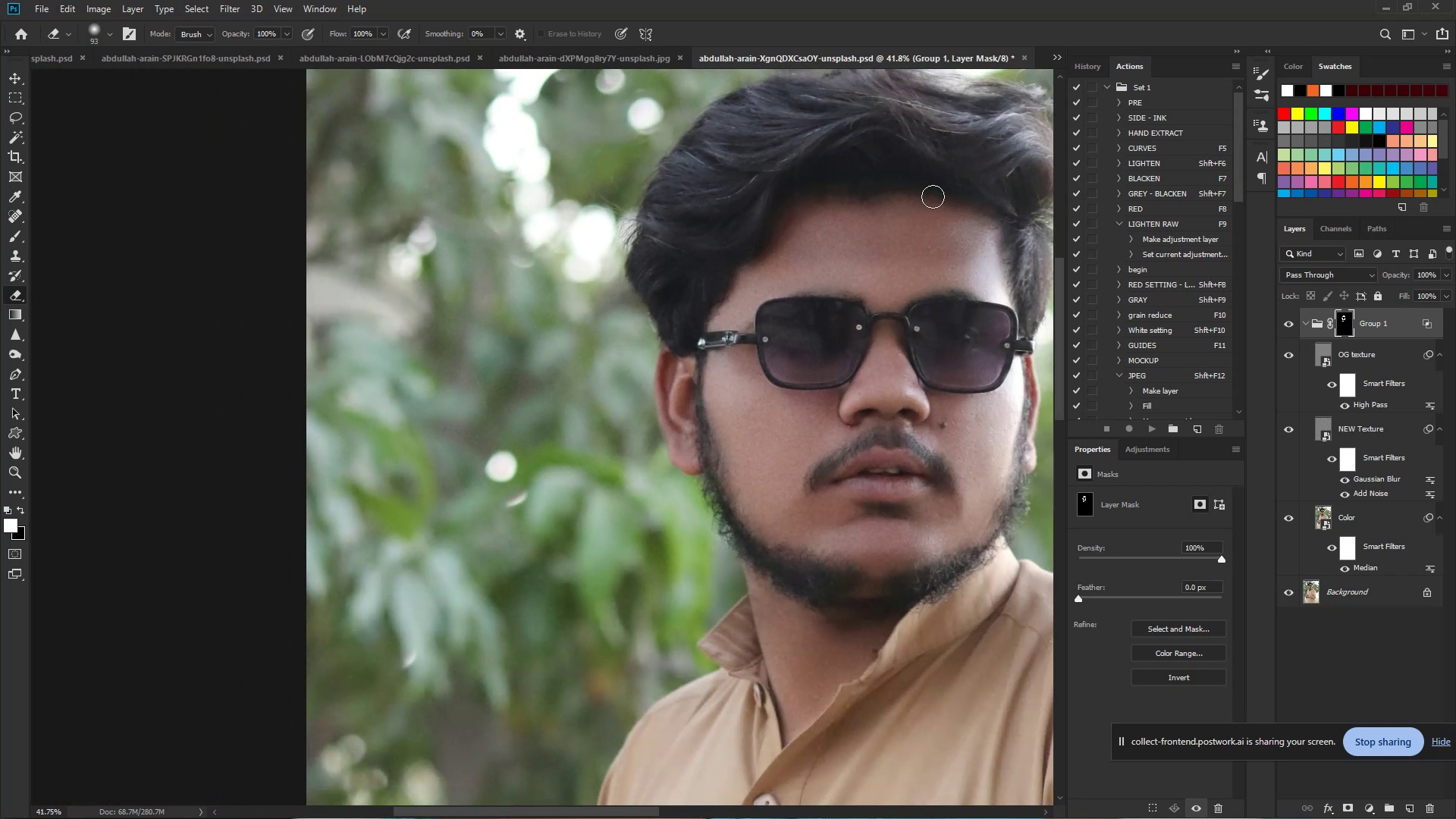 
hold_key(key=Space, duration=0.54)
 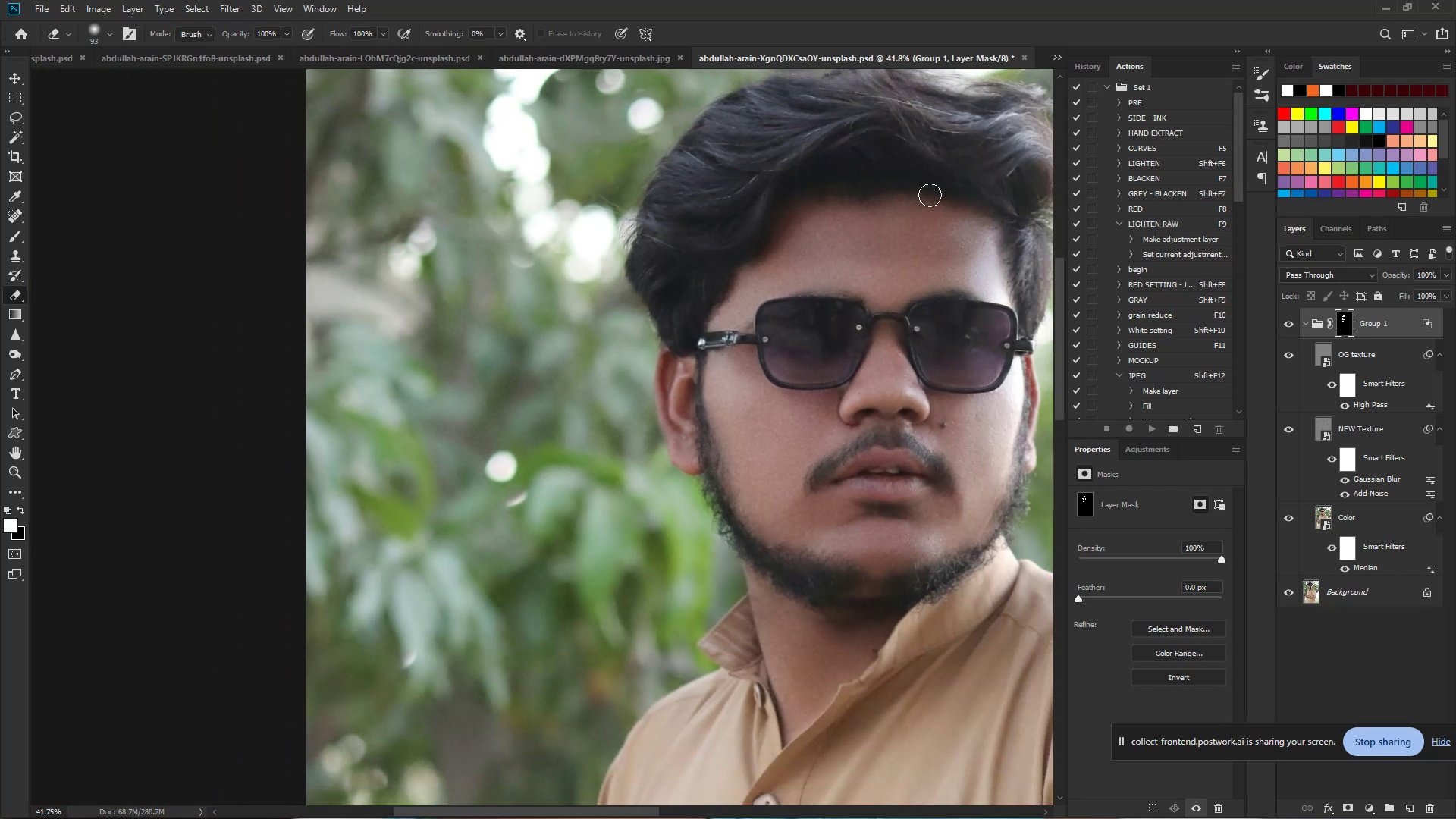 
left_click_drag(start_coordinate=[836, 193], to_coordinate=[789, 199])
 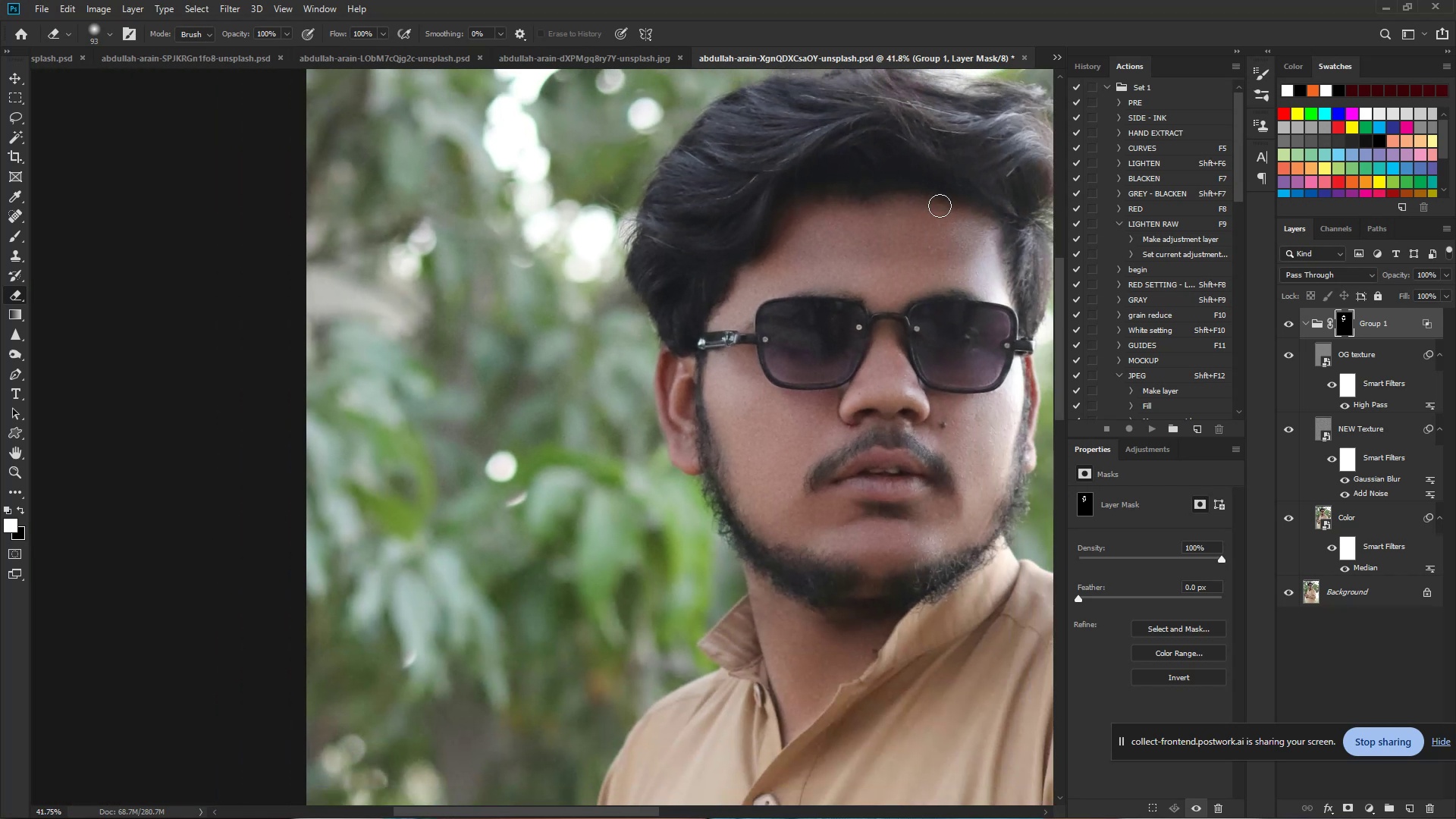 
hold_key(key=ControlLeft, duration=1.02)
 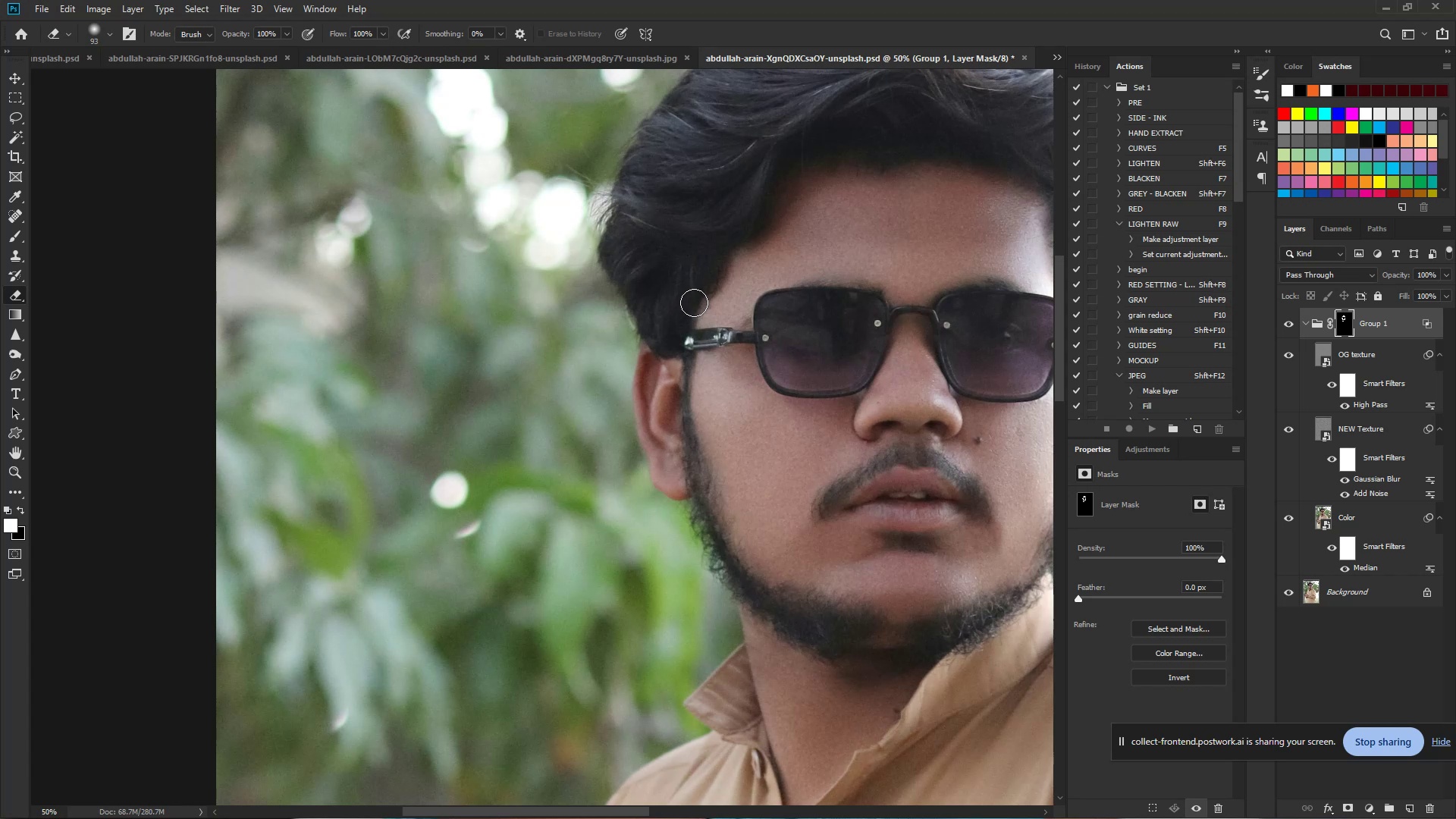 
hold_key(key=Space, duration=0.79)
 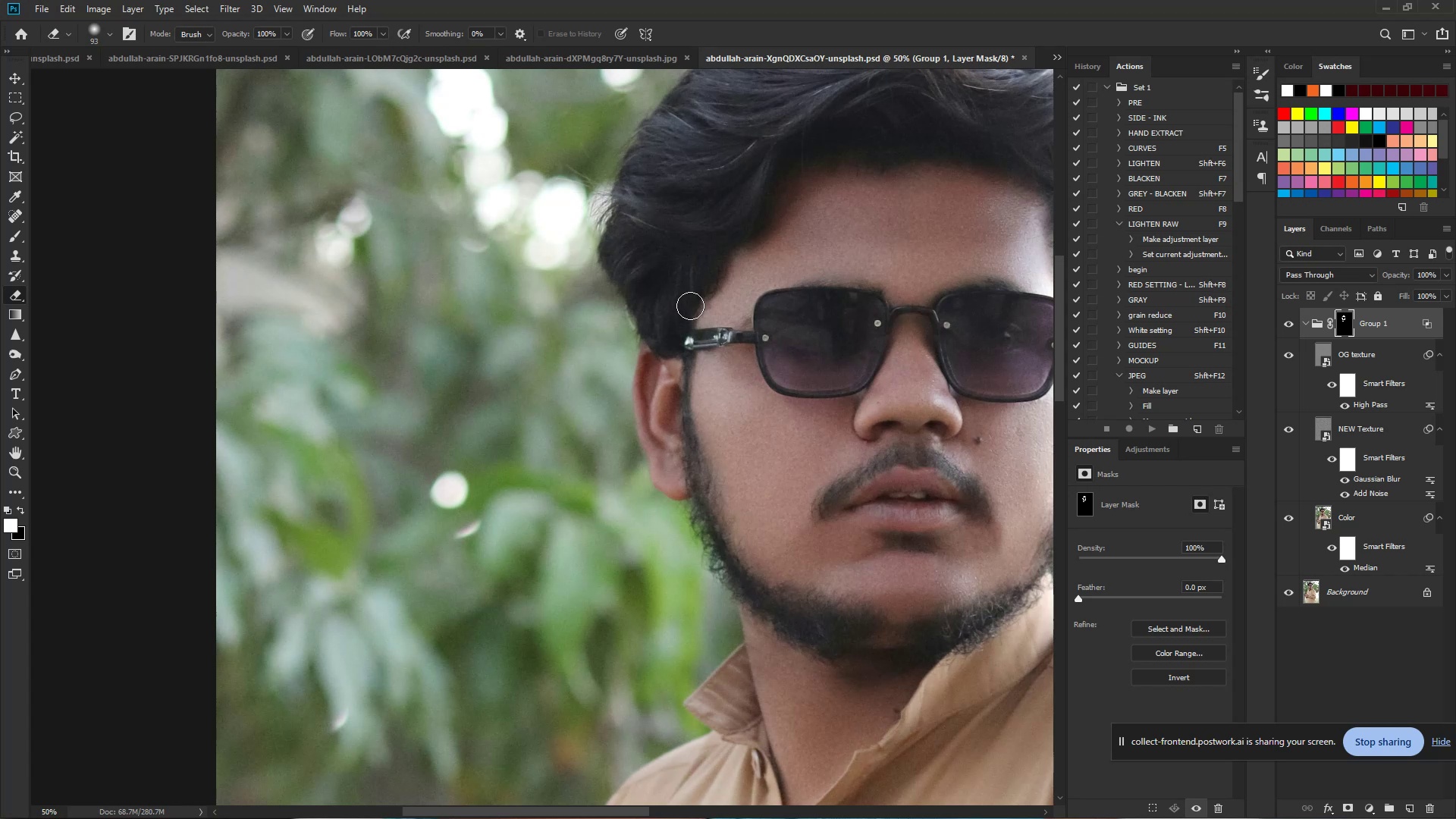 
left_click_drag(start_coordinate=[767, 347], to_coordinate=[787, 348])
 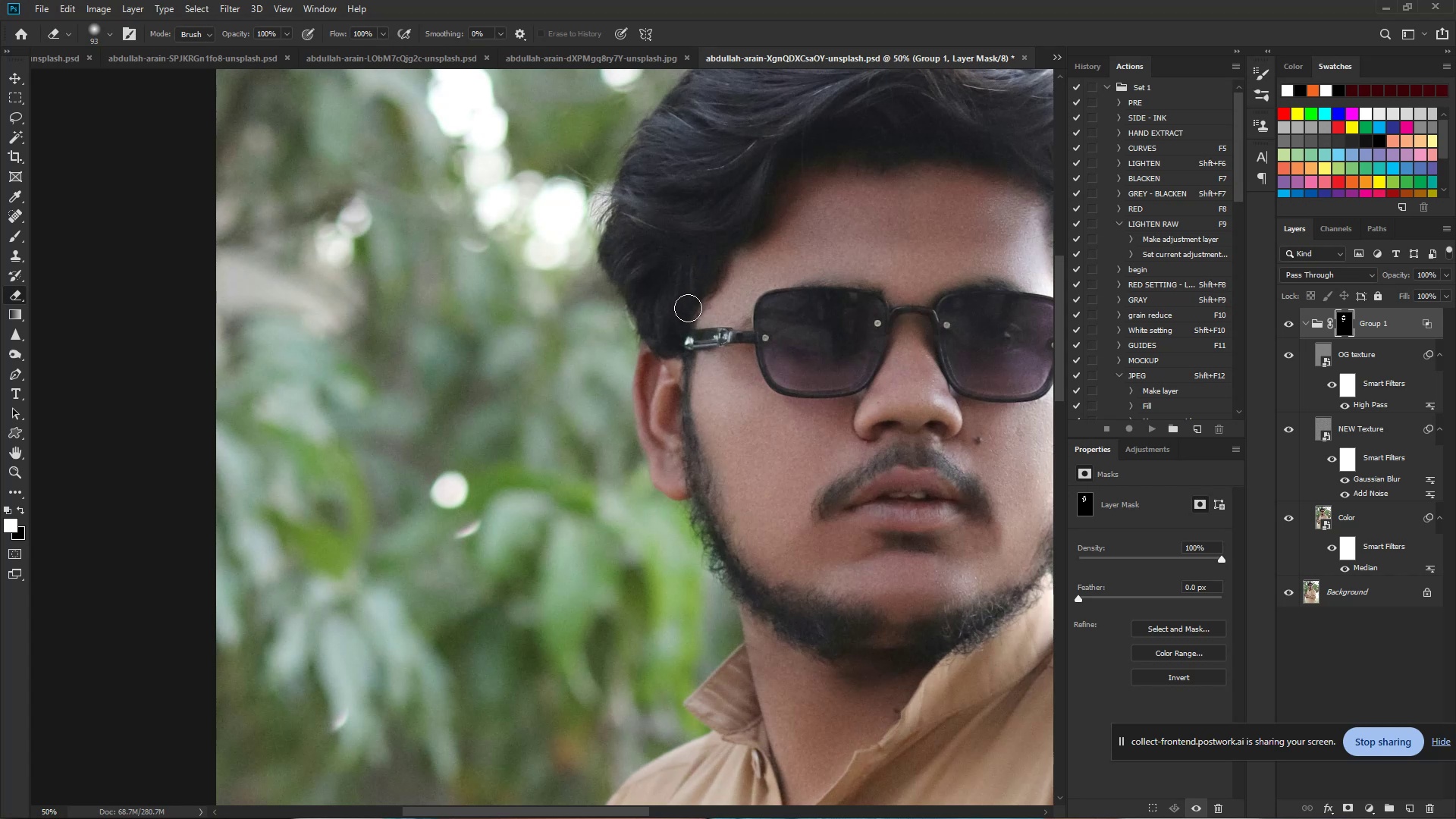 
hold_key(key=ControlLeft, duration=0.85)
 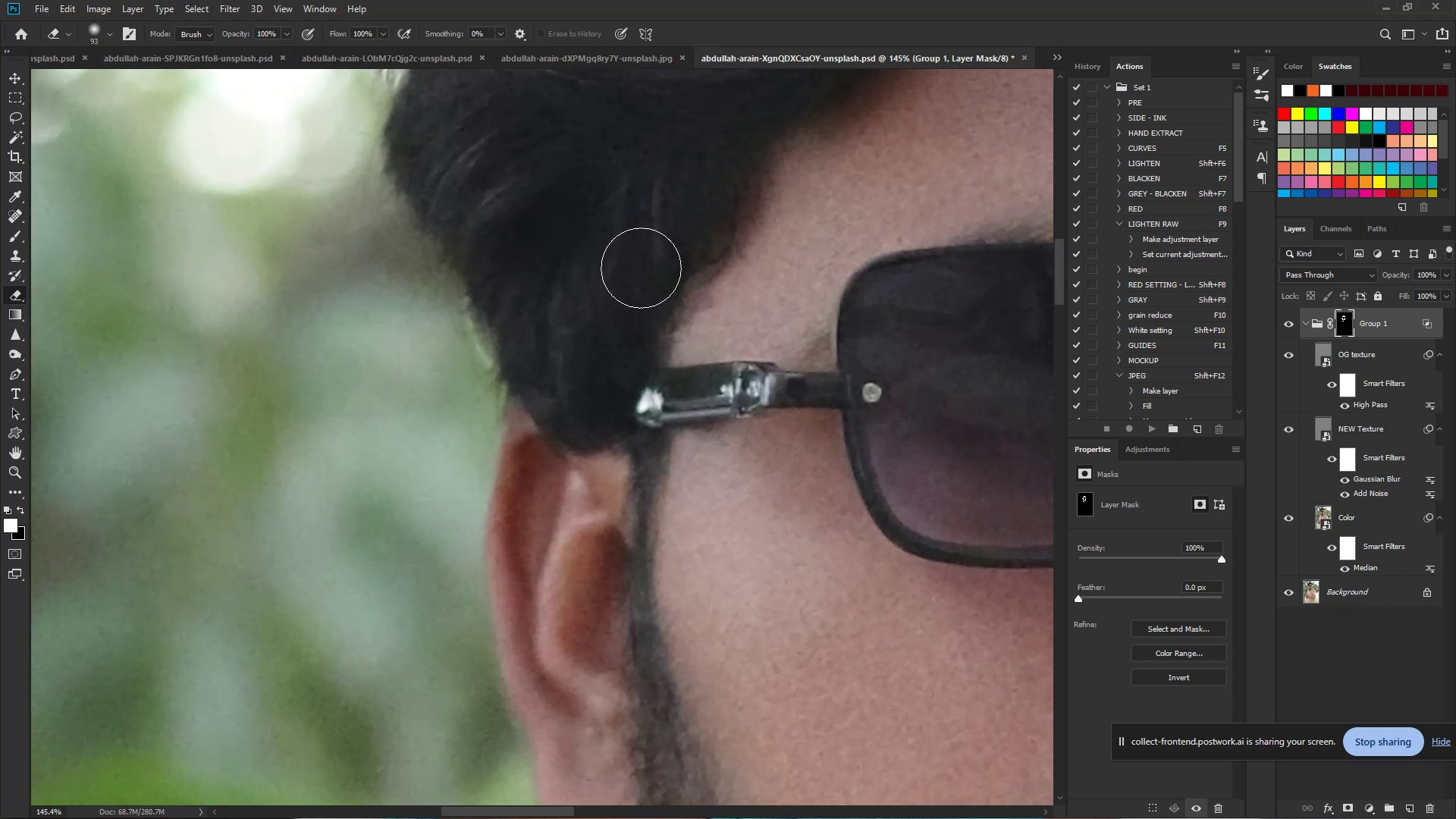 
hold_key(key=Space, duration=0.62)
 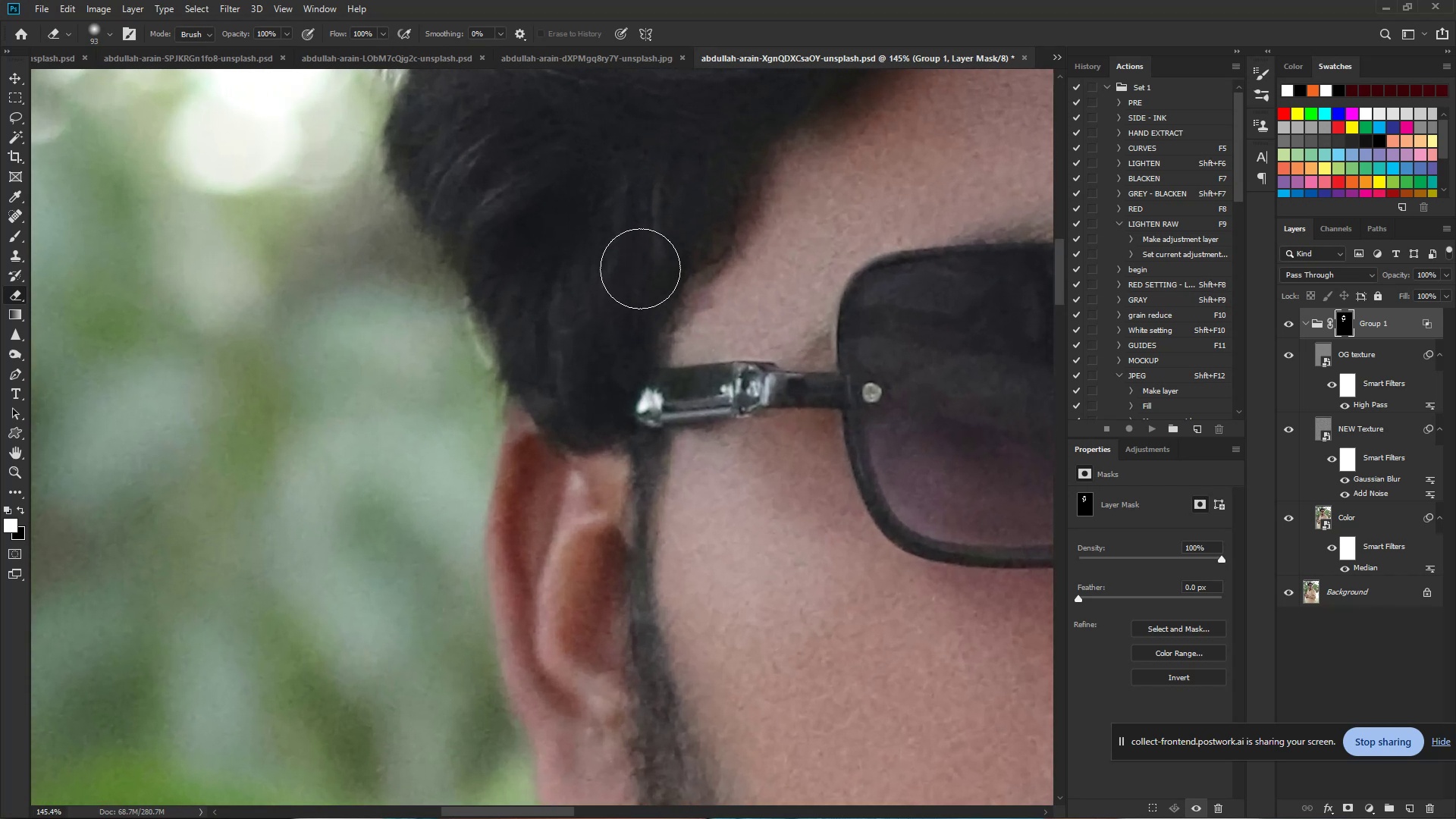 
left_click_drag(start_coordinate=[710, 309], to_coordinate=[779, 316])
 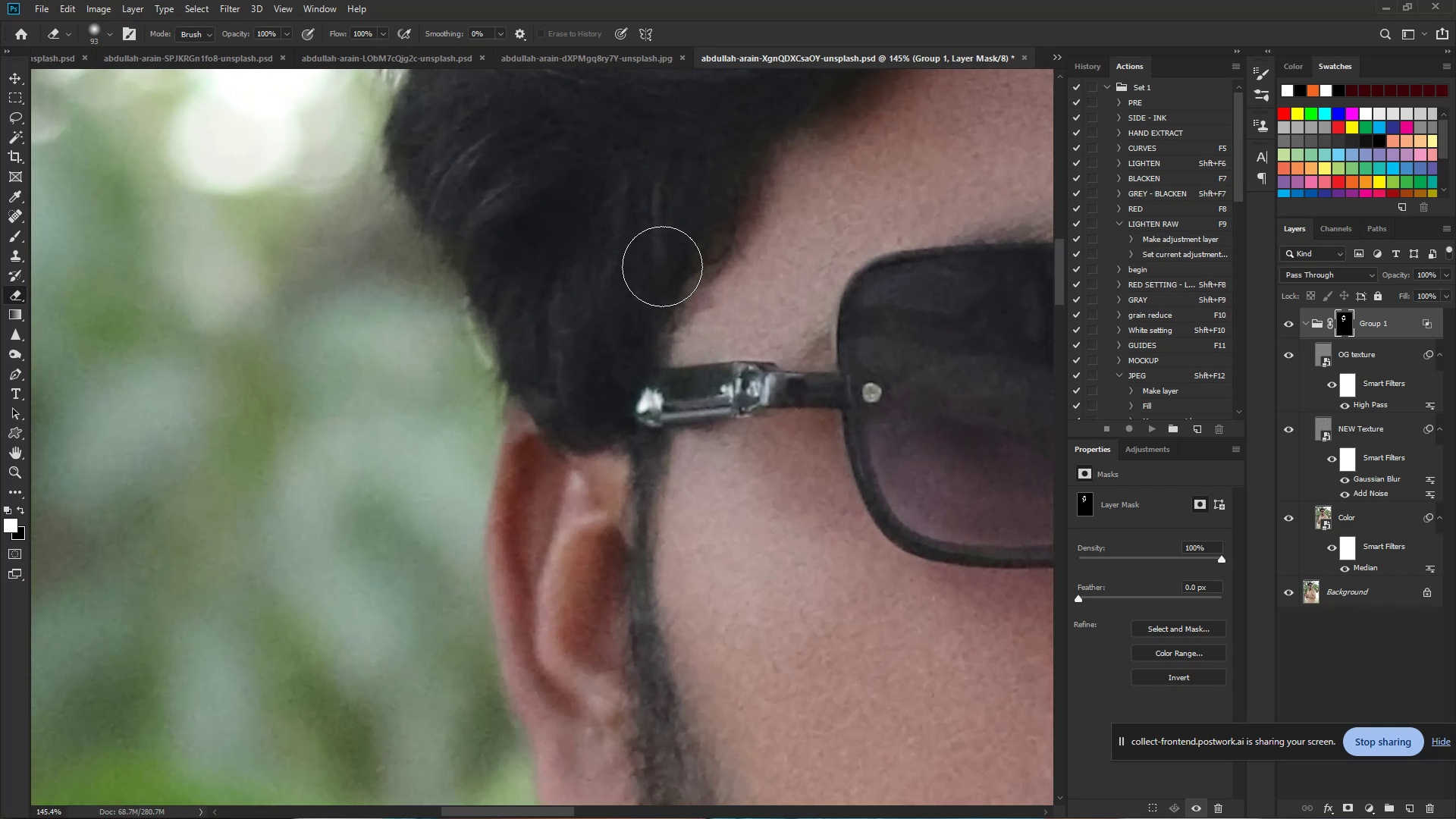 
left_click_drag(start_coordinate=[683, 278], to_coordinate=[747, 314])
 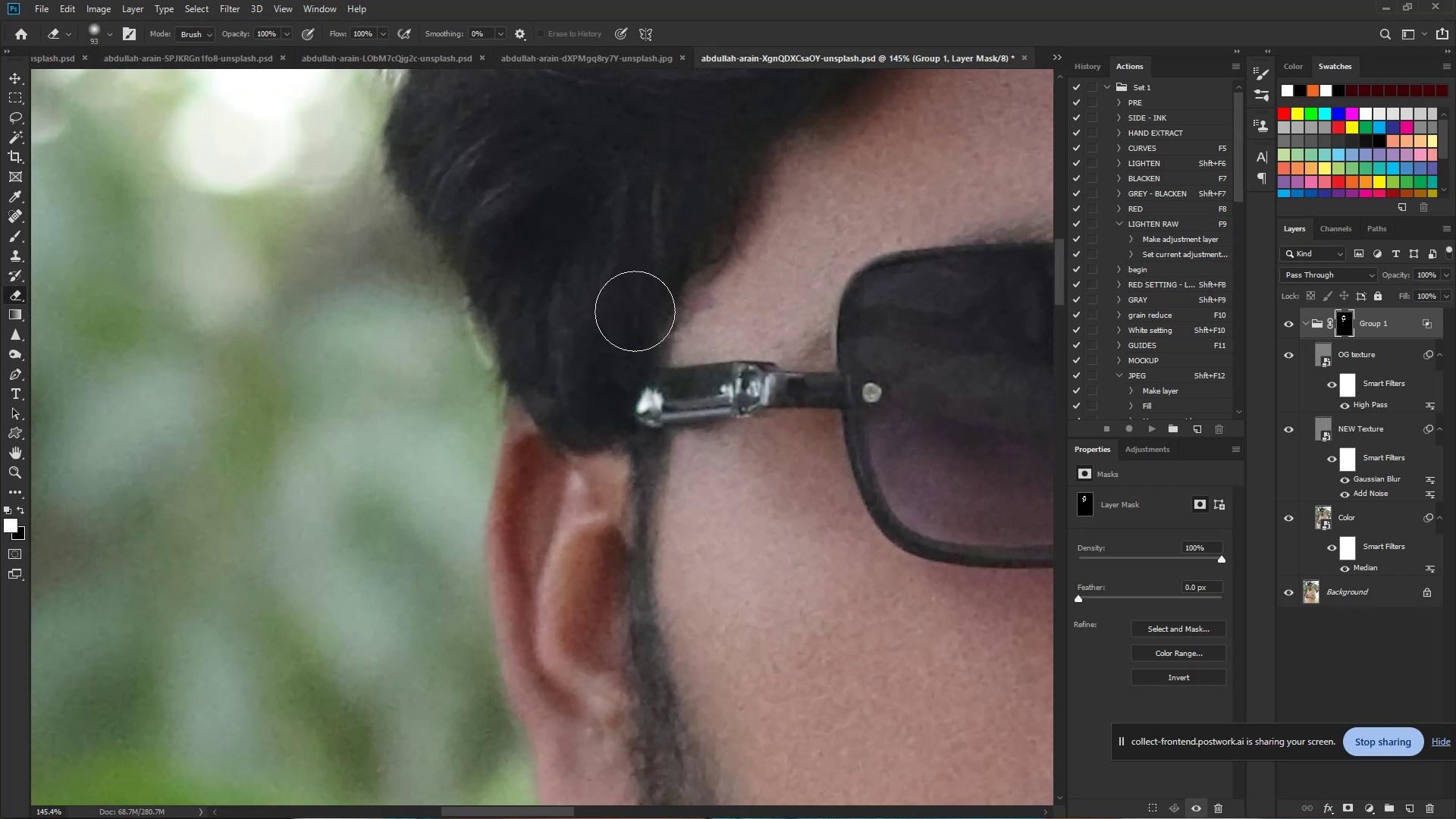 
hold_key(key=ControlLeft, duration=0.76)
 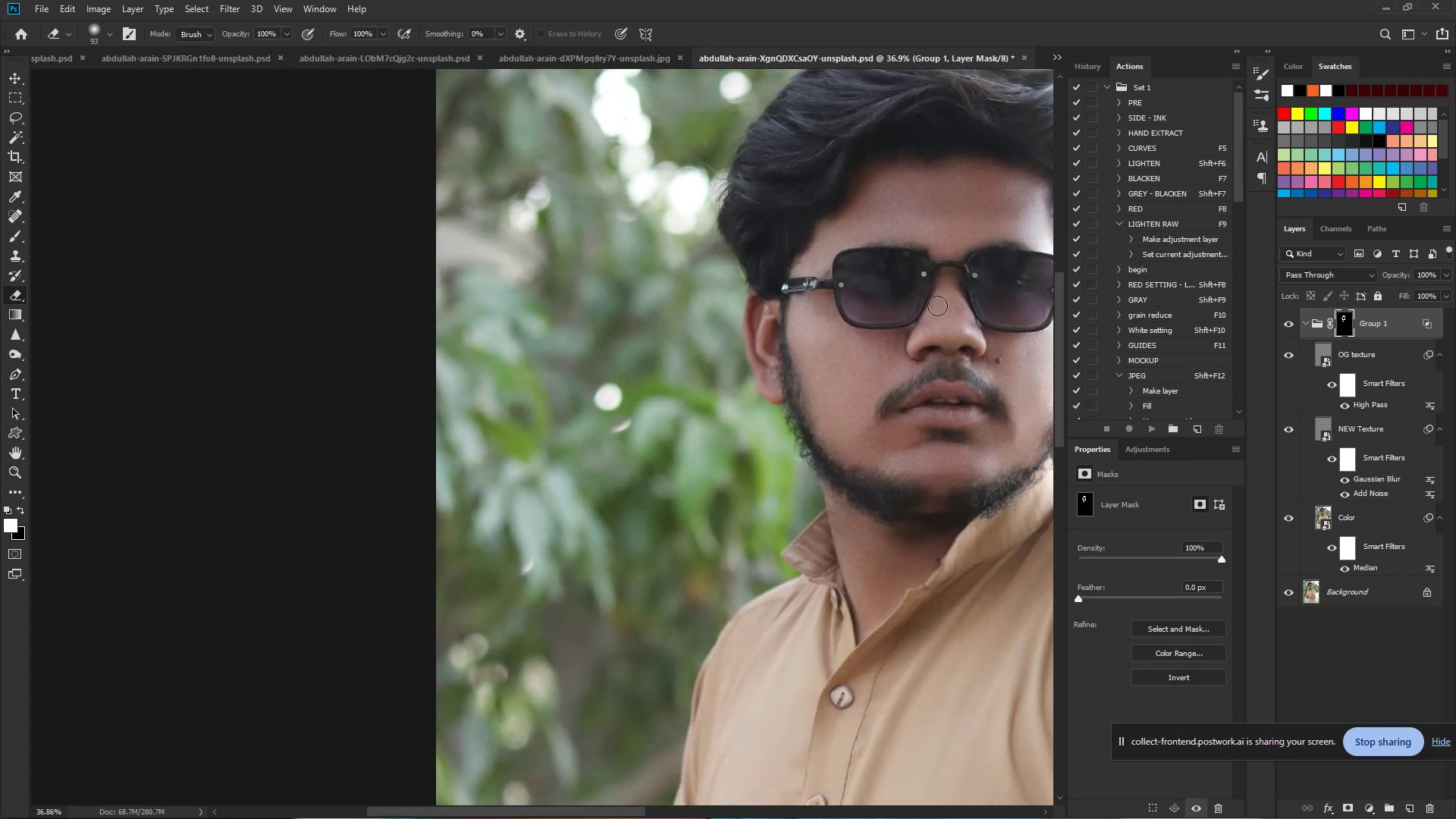 
hold_key(key=Space, duration=0.63)
 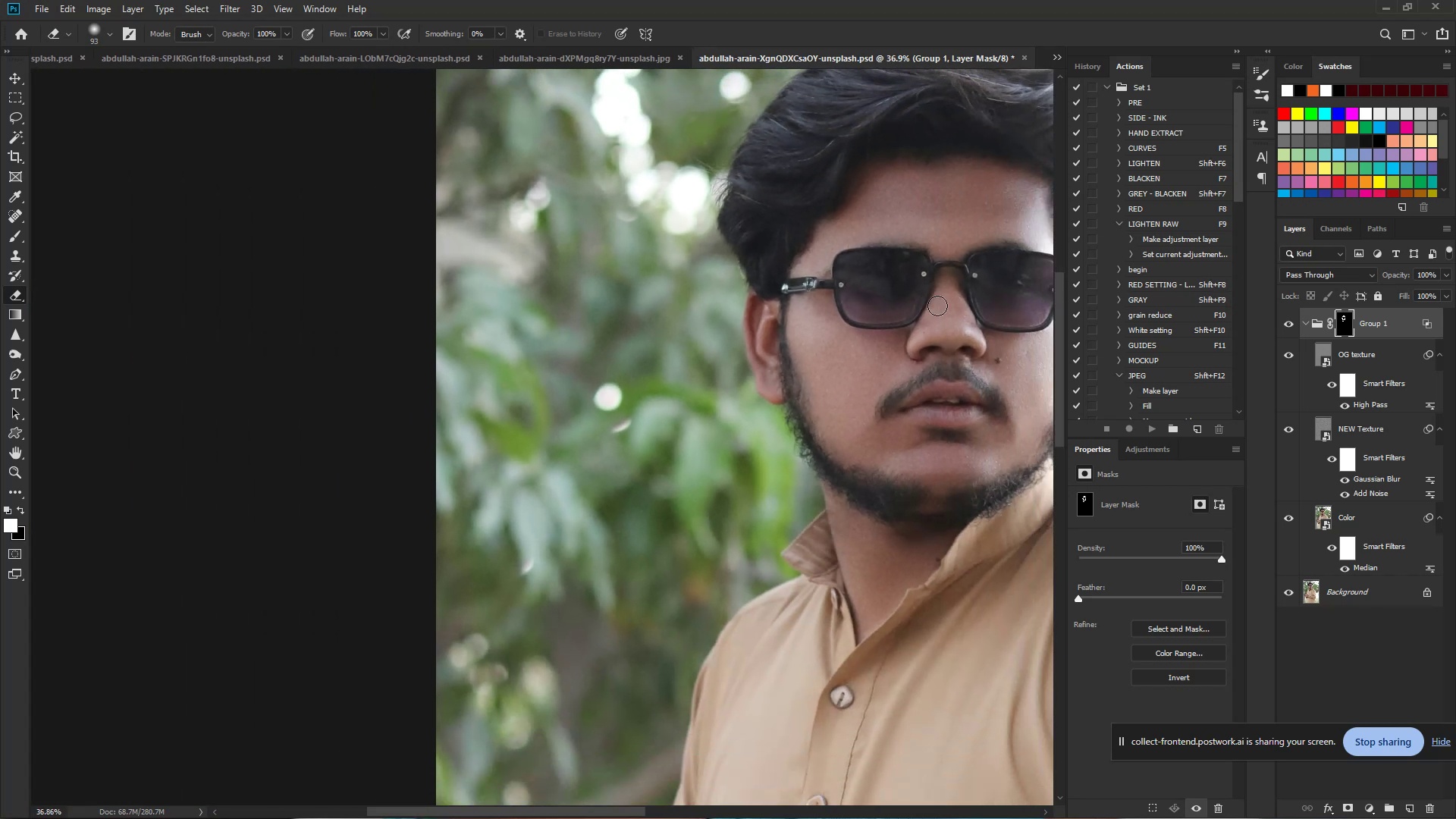 
left_click_drag(start_coordinate=[831, 249], to_coordinate=[744, 262])
 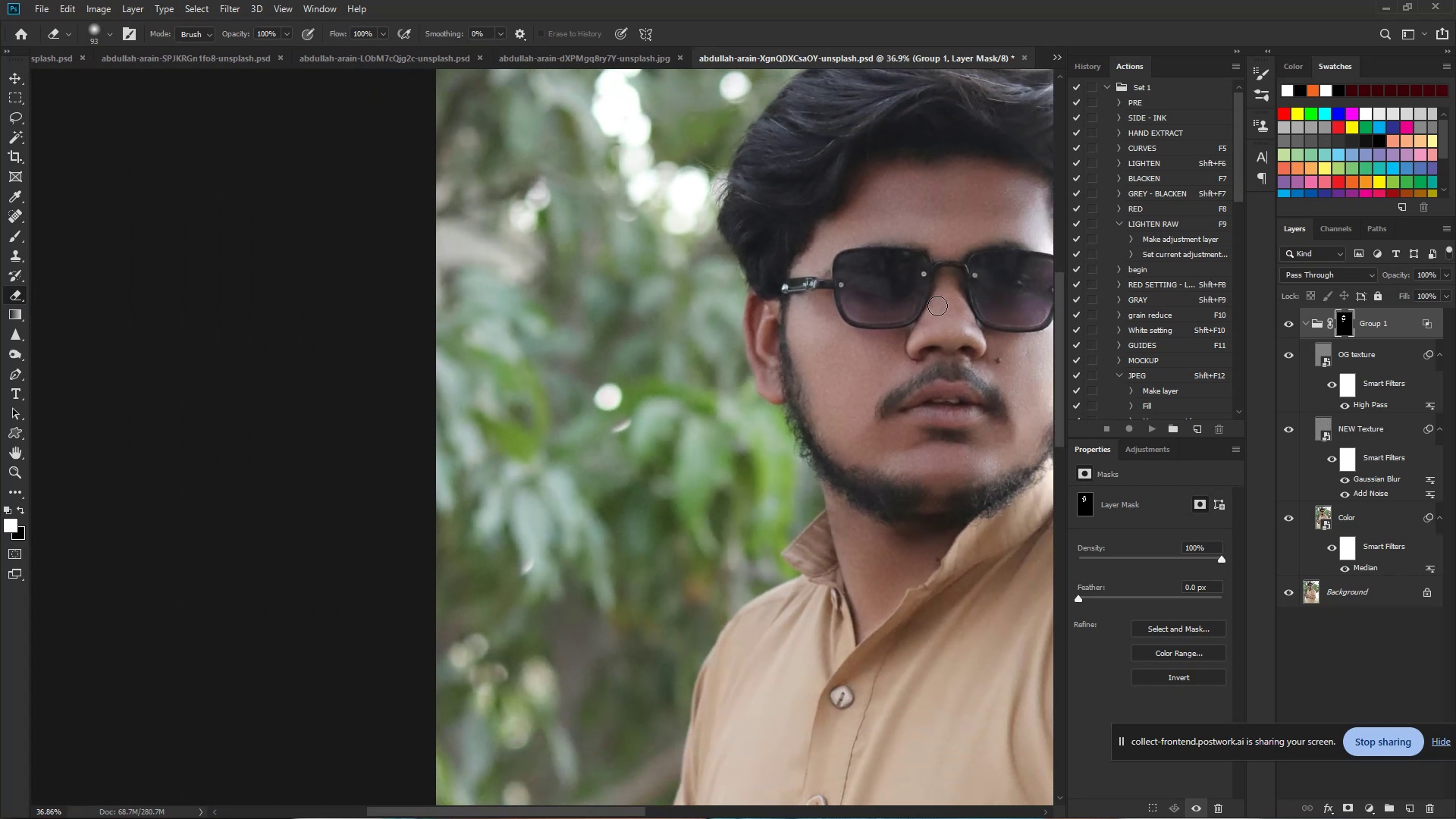 
hold_key(key=Space, duration=1.02)
 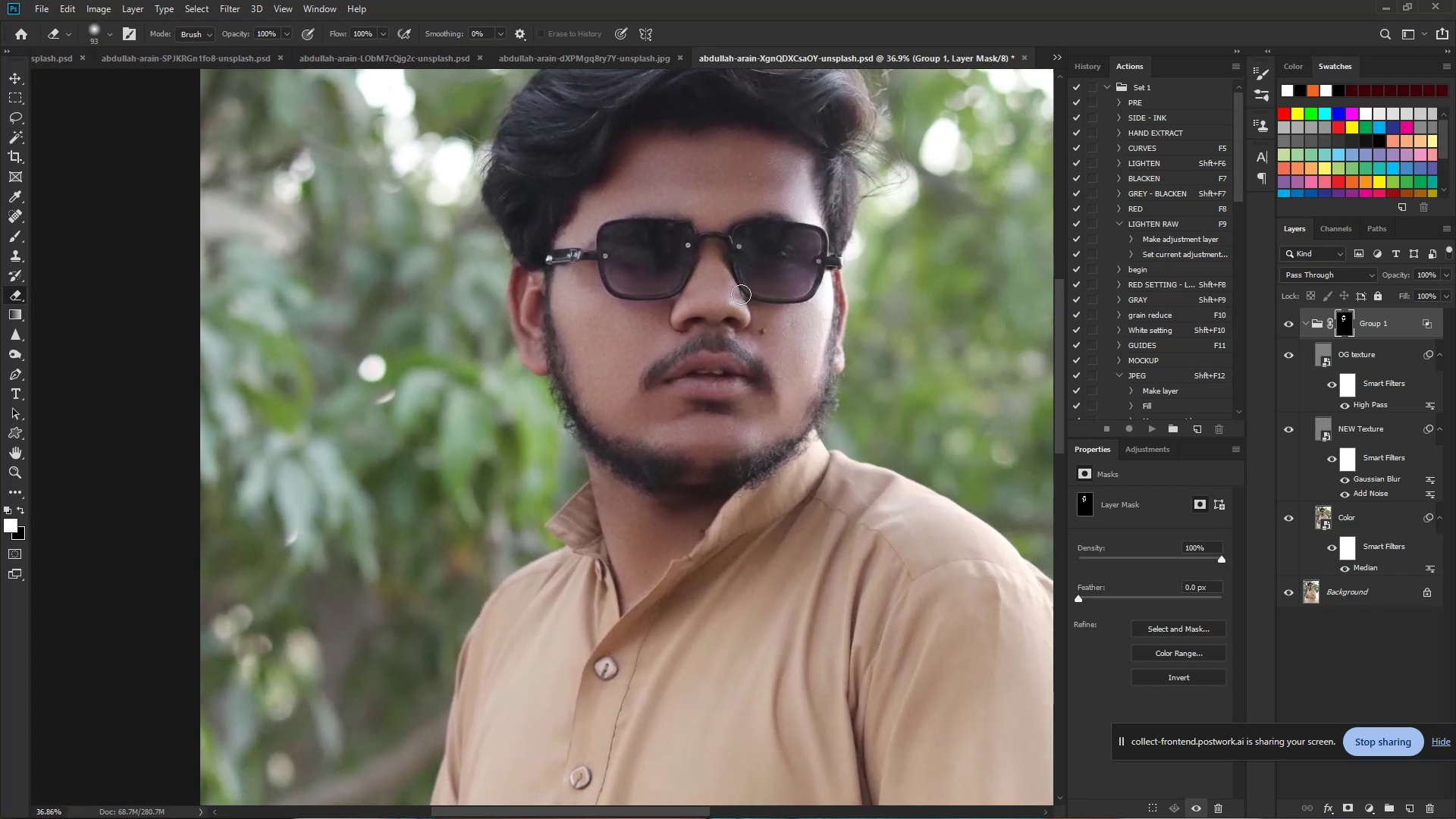 
left_click_drag(start_coordinate=[937, 306], to_coordinate=[701, 277])
 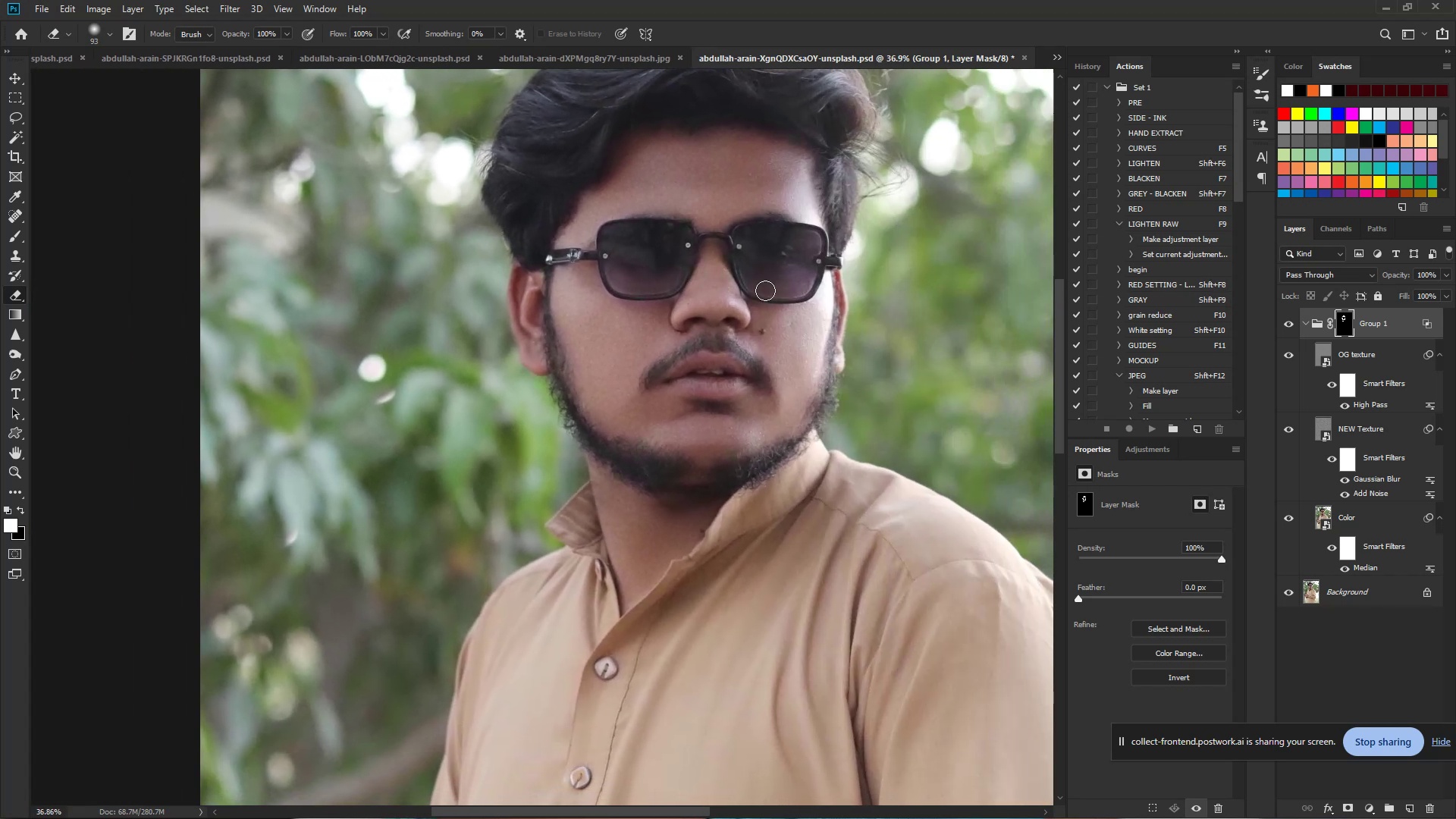 
hold_key(key=ControlLeft, duration=0.7)
 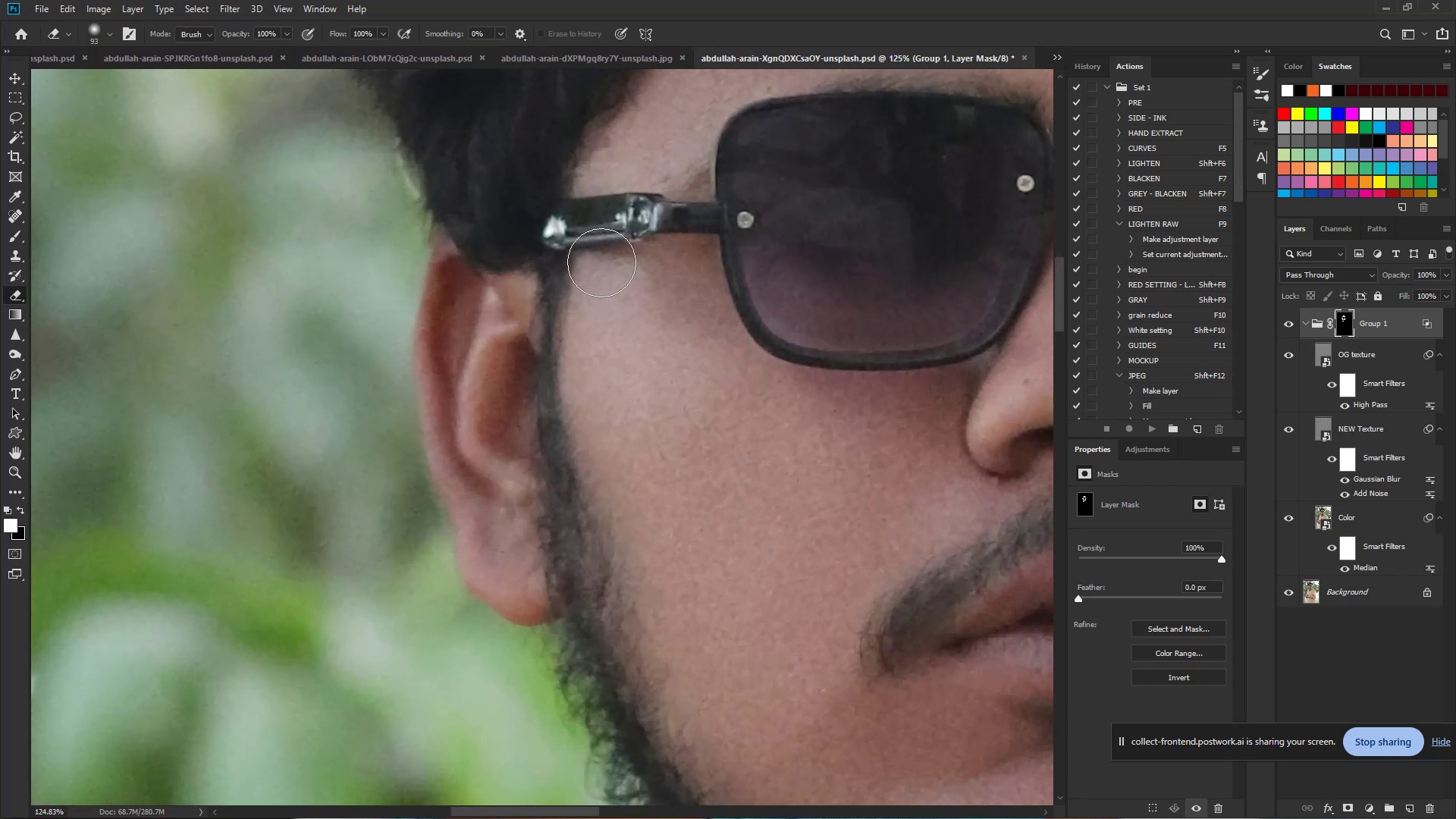 
hold_key(key=Space, duration=0.53)
 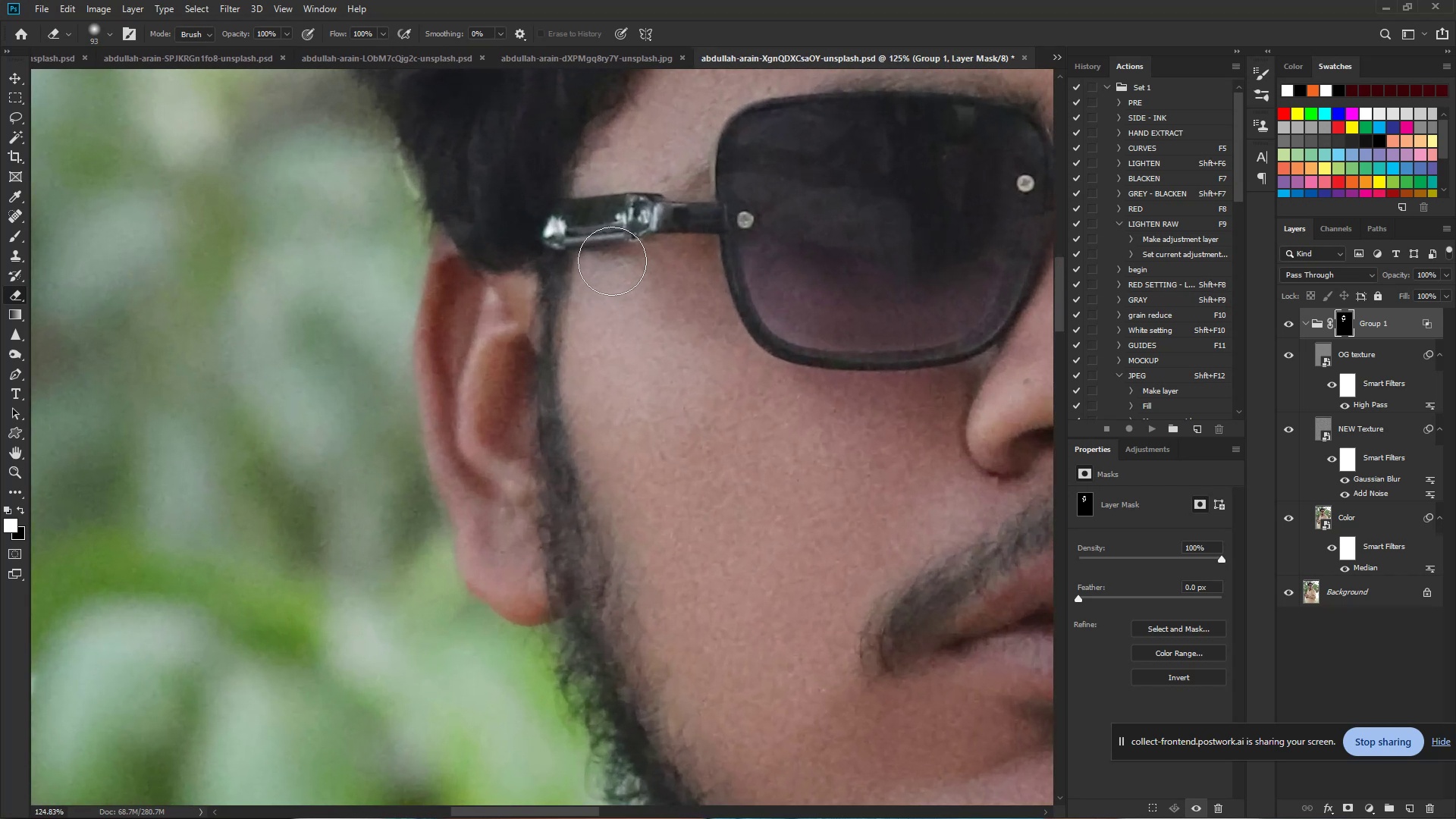 
left_click_drag(start_coordinate=[547, 271], to_coordinate=[623, 268])
 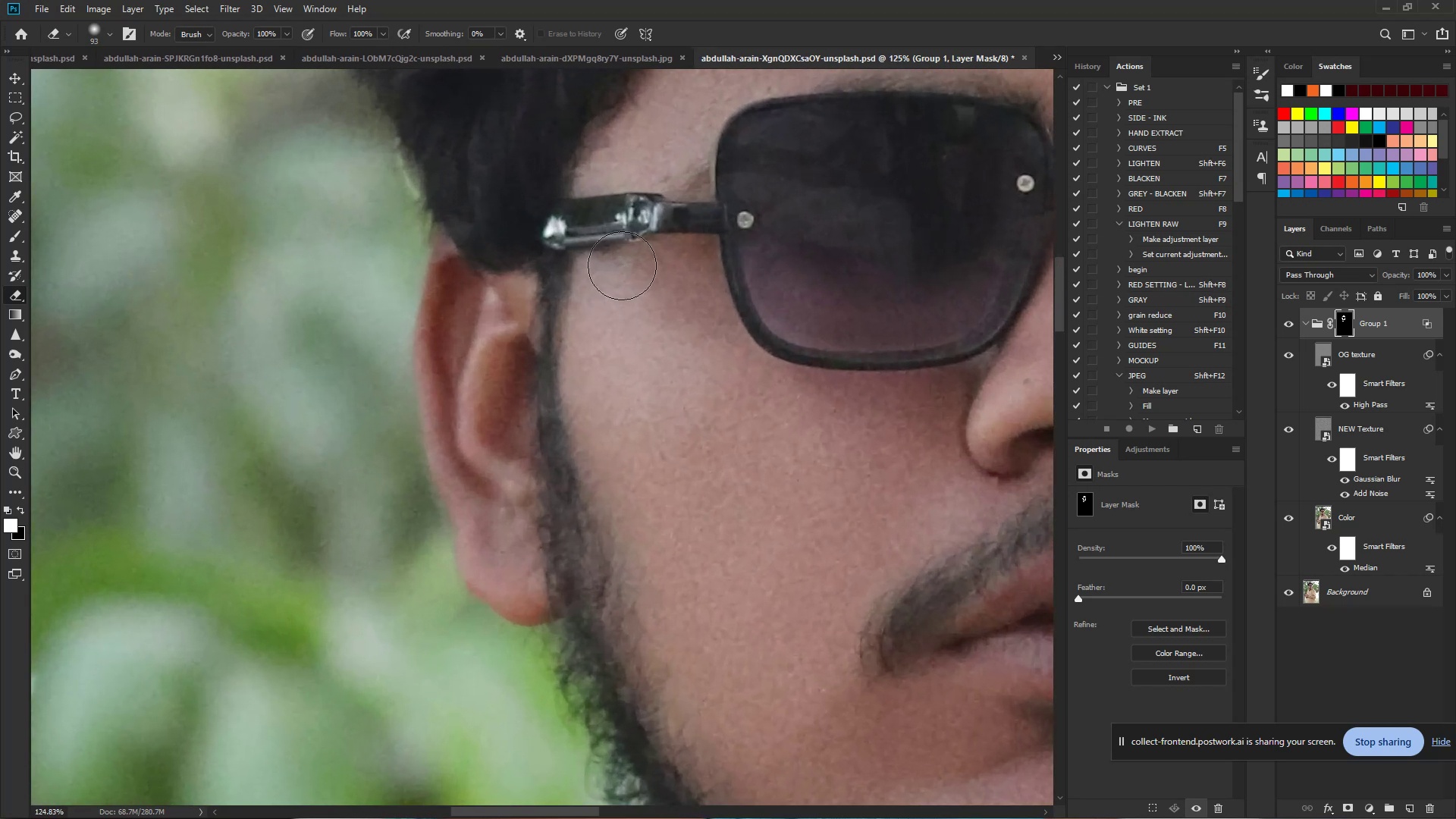 
left_click_drag(start_coordinate=[620, 260], to_coordinate=[554, 233])
 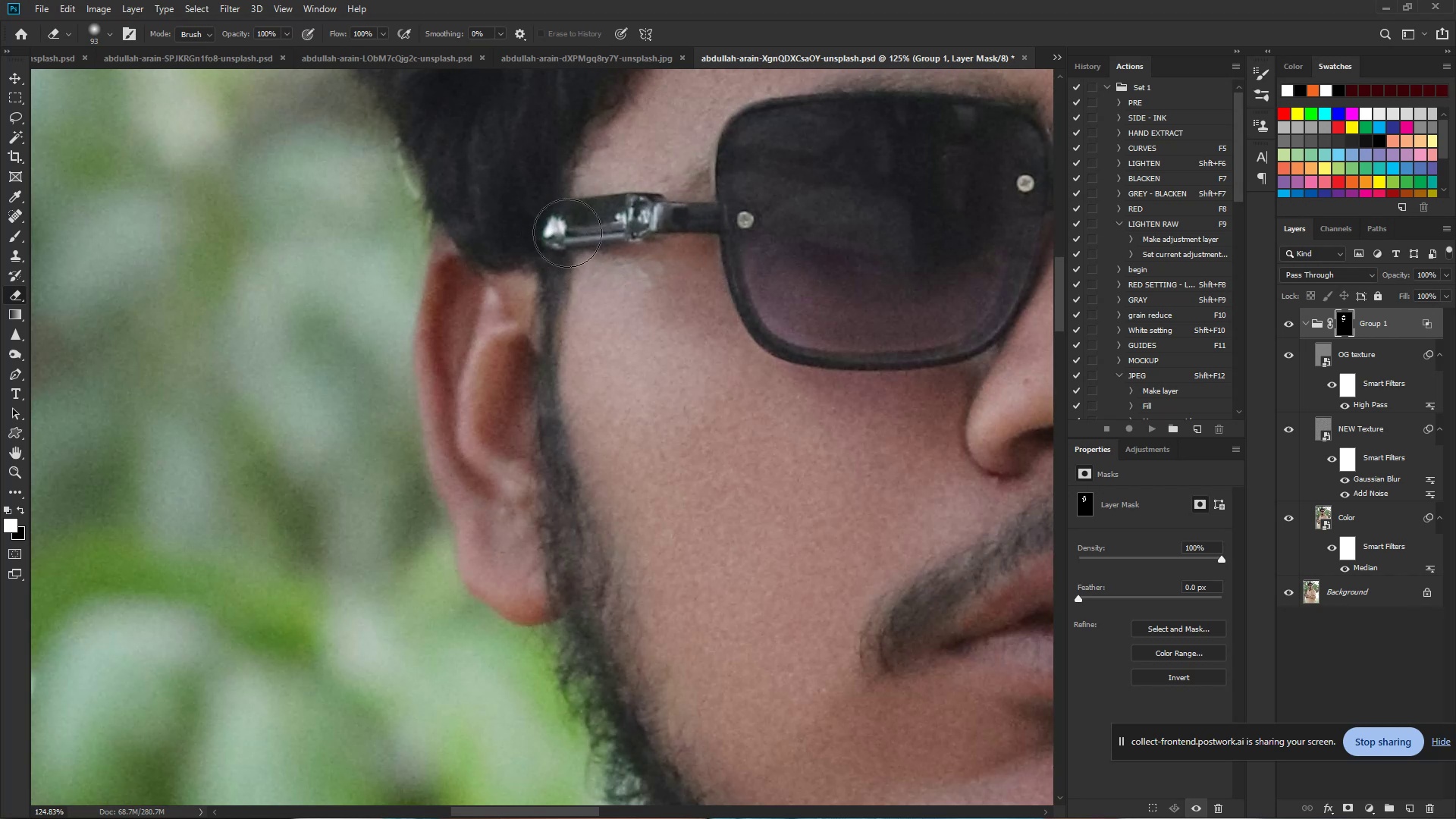 
hold_key(key=ControlLeft, duration=0.5)
 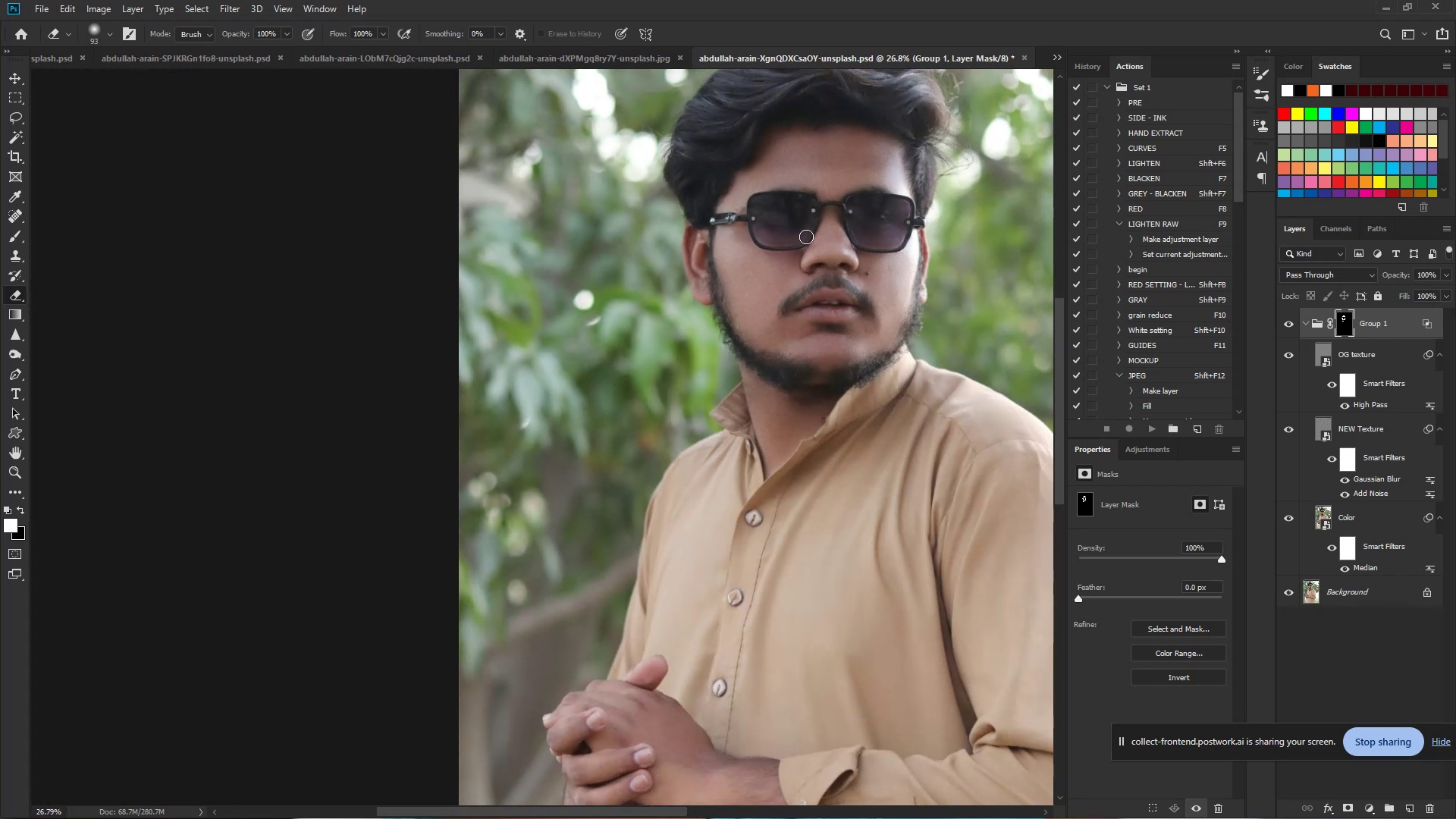 
hold_key(key=Space, duration=0.4)
 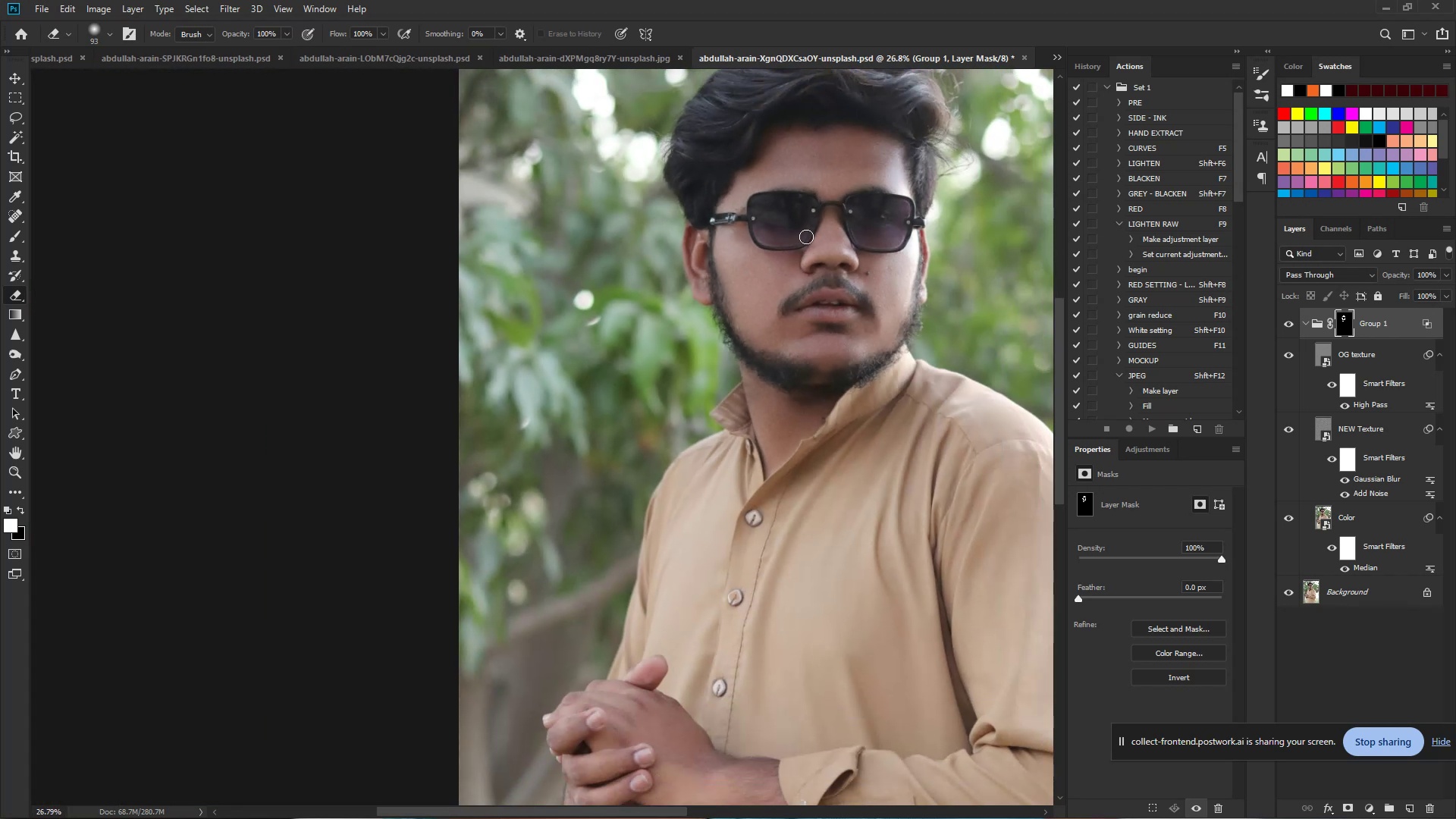 
left_click_drag(start_coordinate=[755, 218], to_coordinate=[659, 221])
 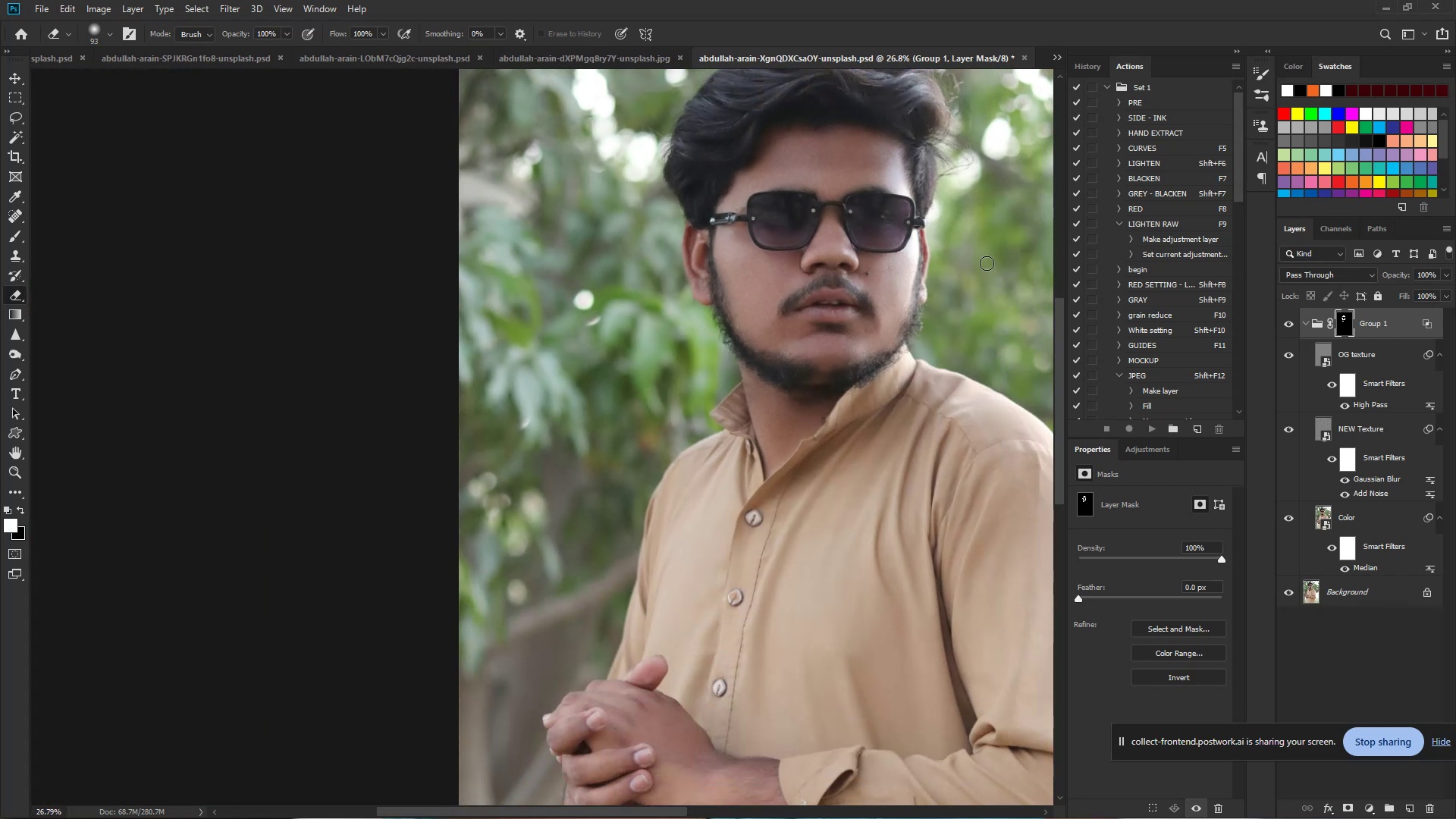 
wait(5.15)
 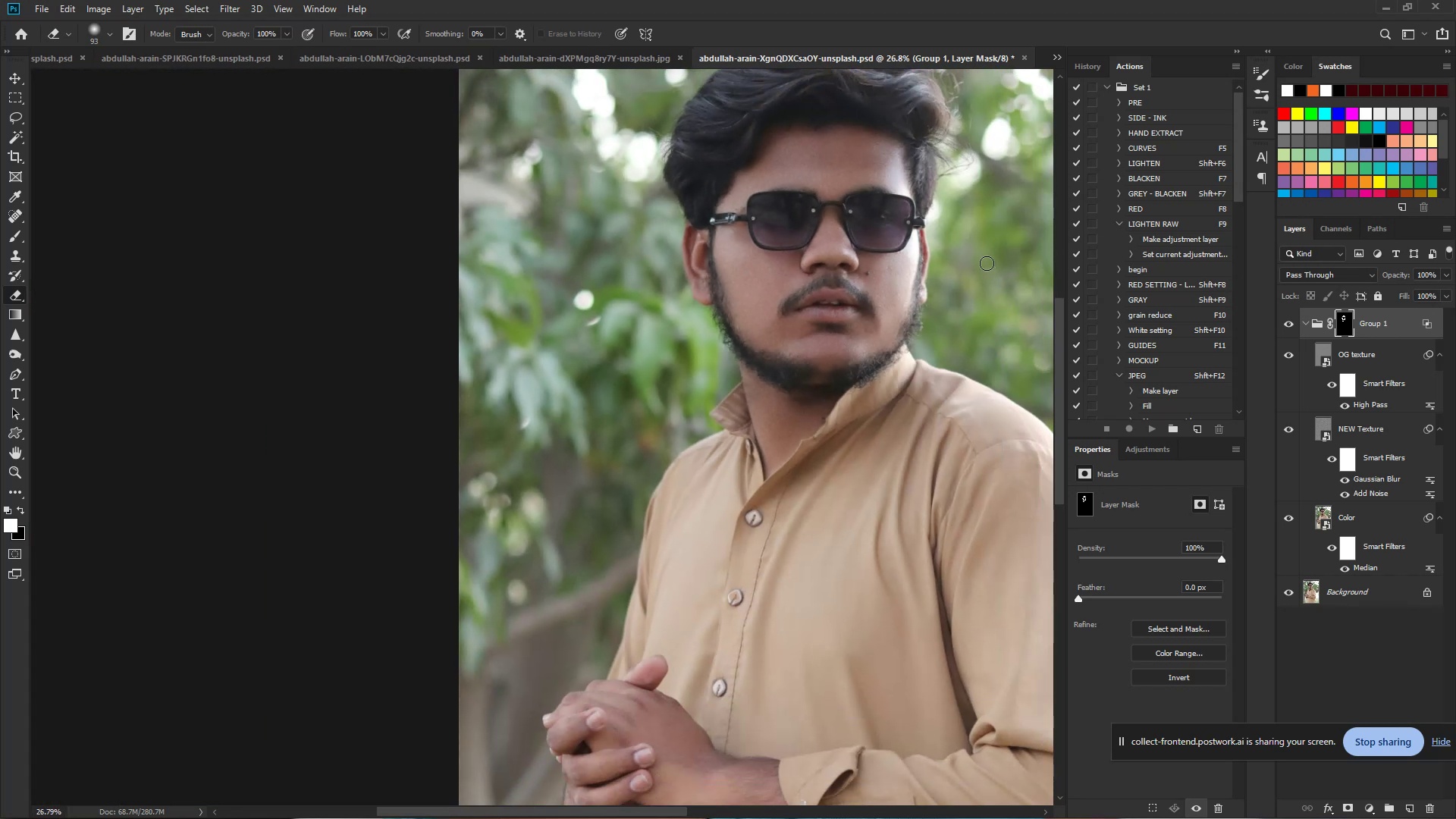 
hold_key(key=ControlLeft, duration=2.7)
 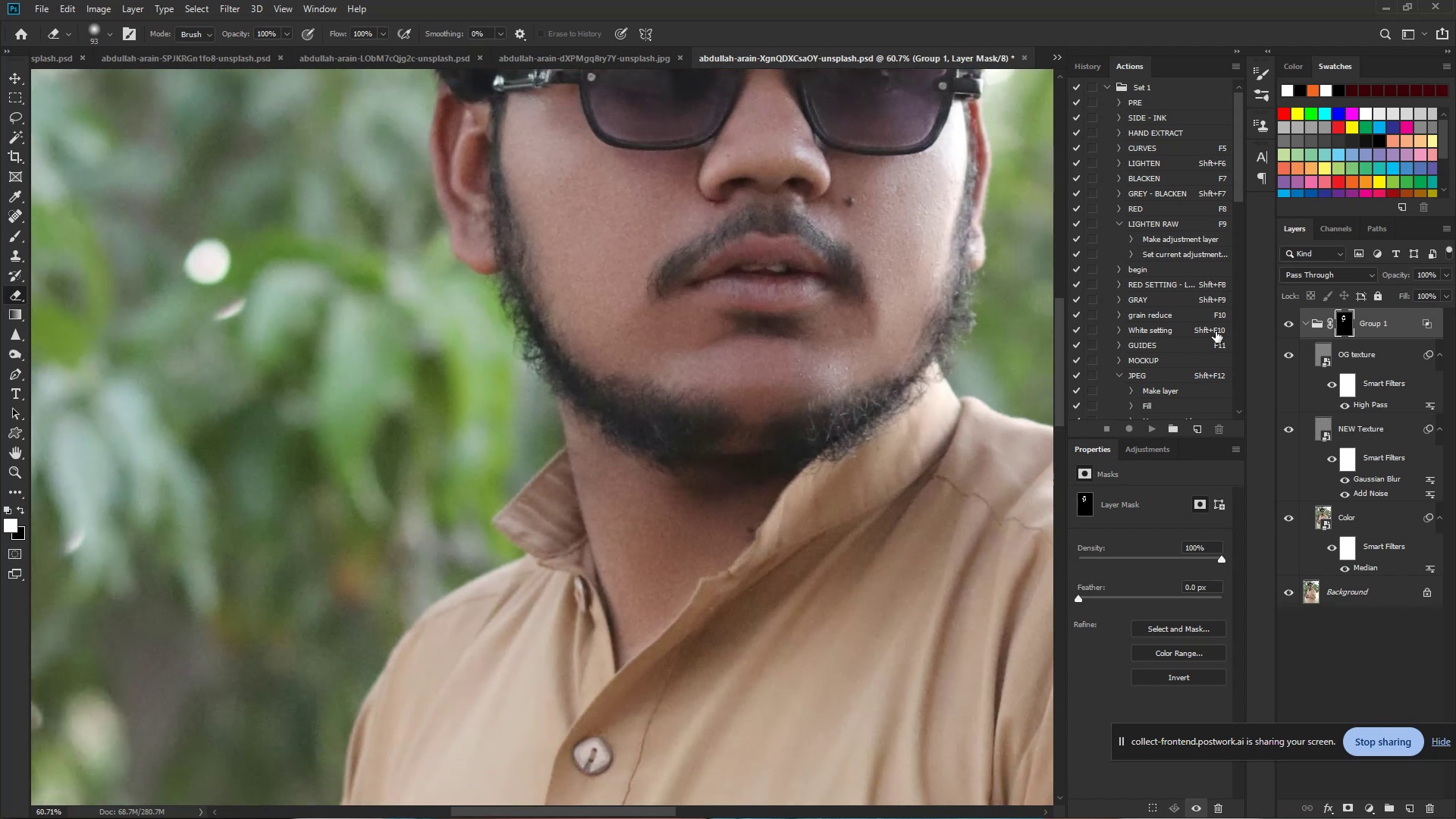 
hold_key(key=Space, duration=1.5)
 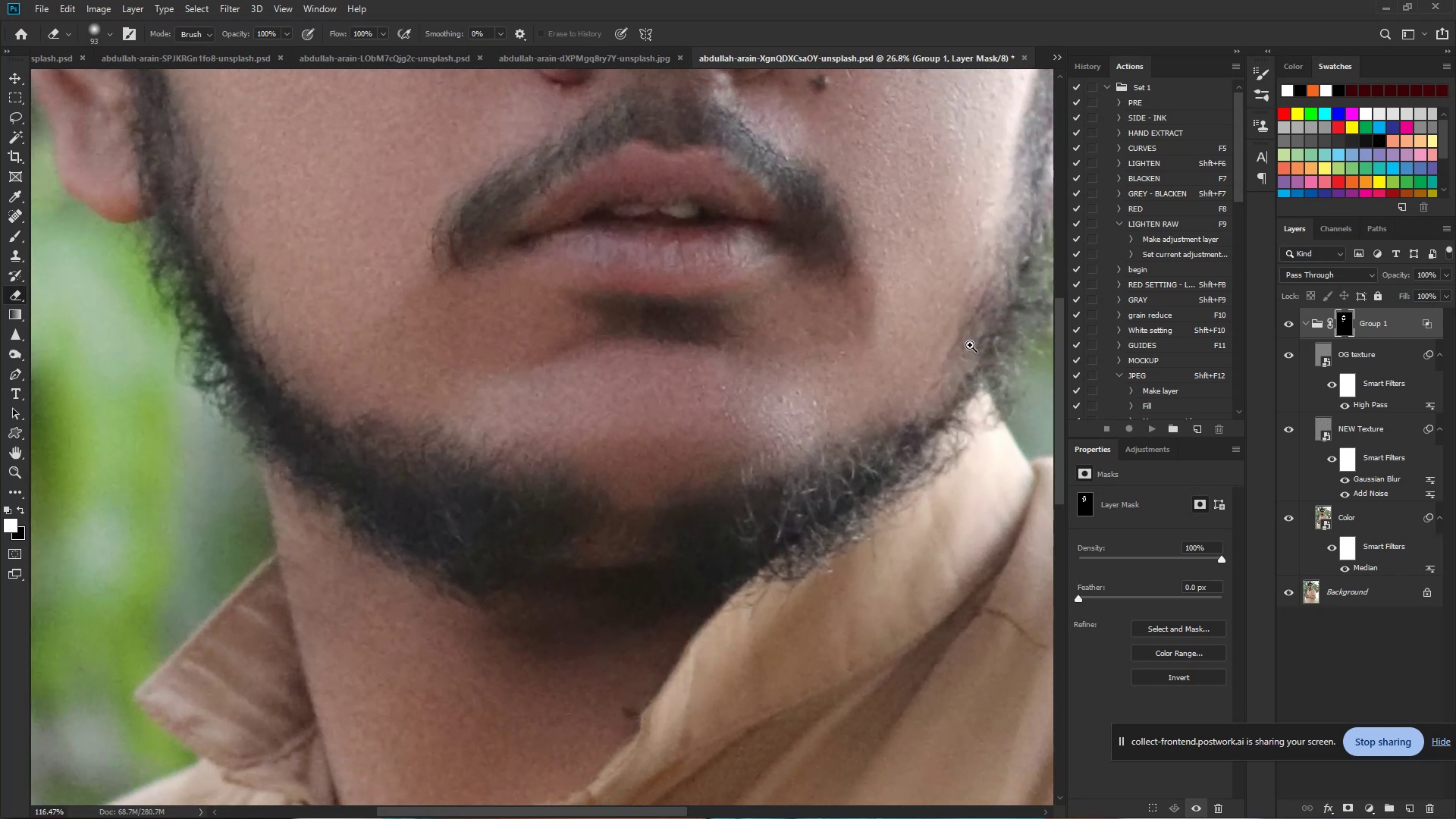 
left_click_drag(start_coordinate=[881, 330], to_coordinate=[935, 353])
 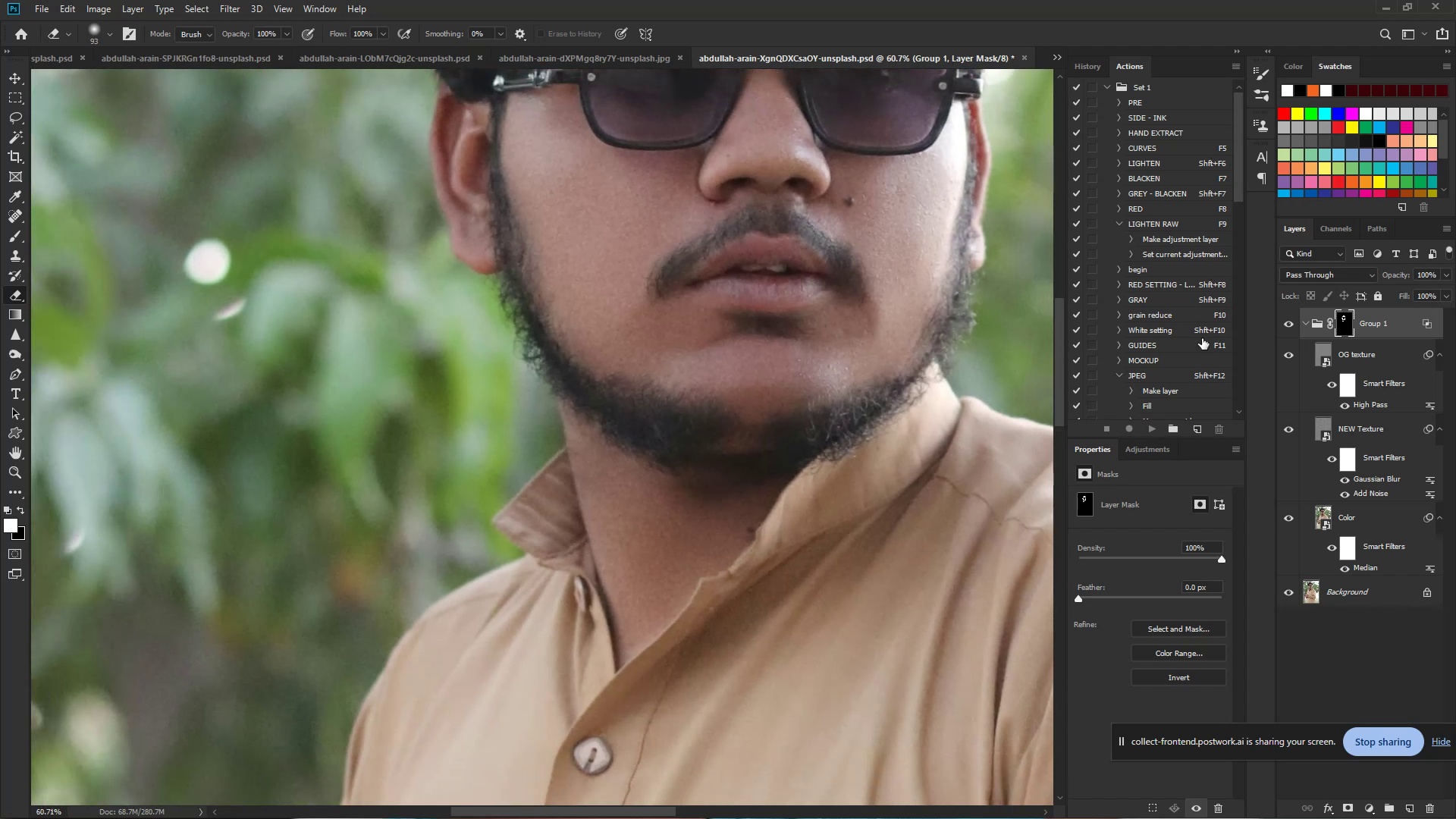 
hold_key(key=Space, duration=1.04)
 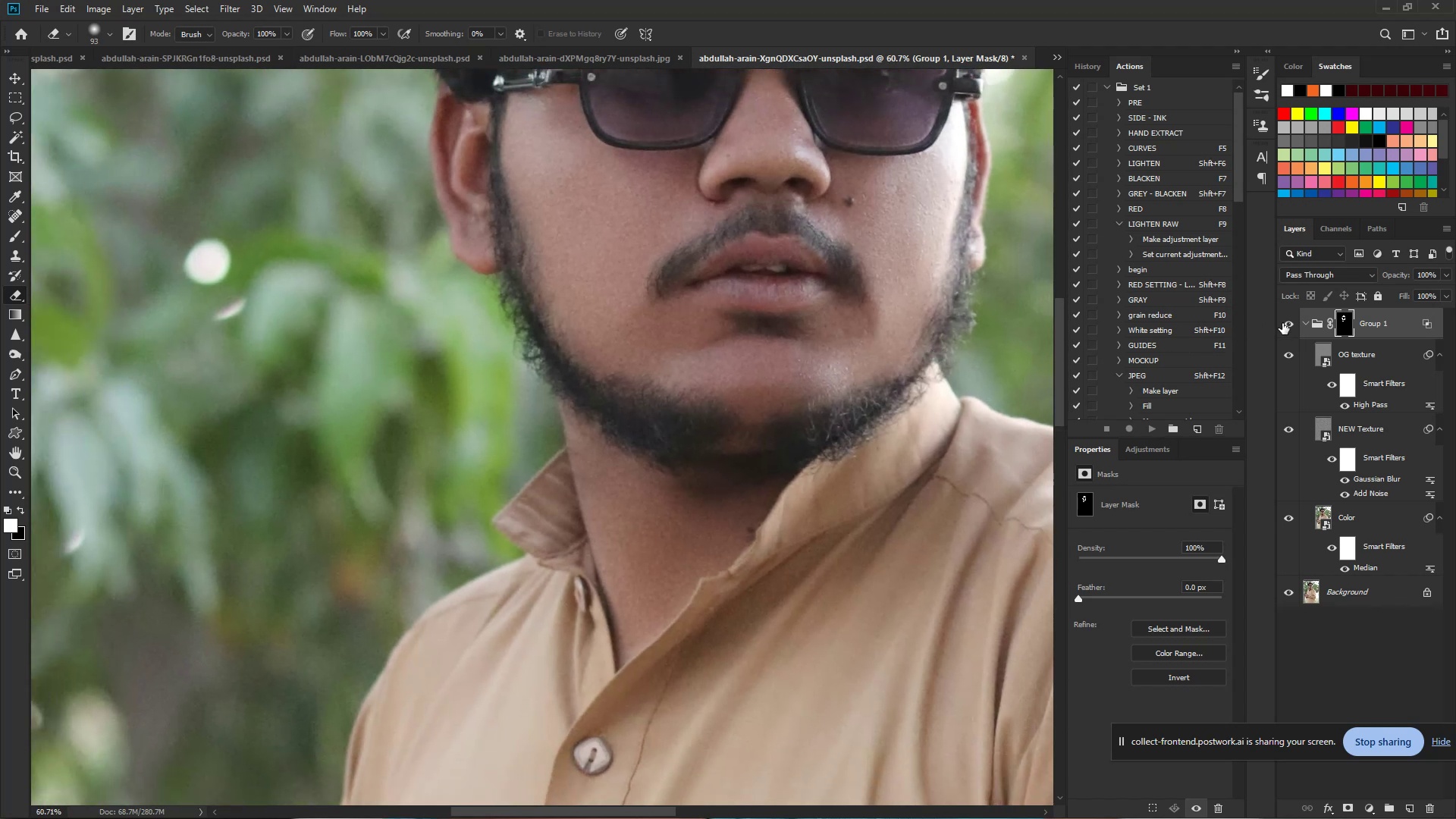 
left_click([1288, 323])
 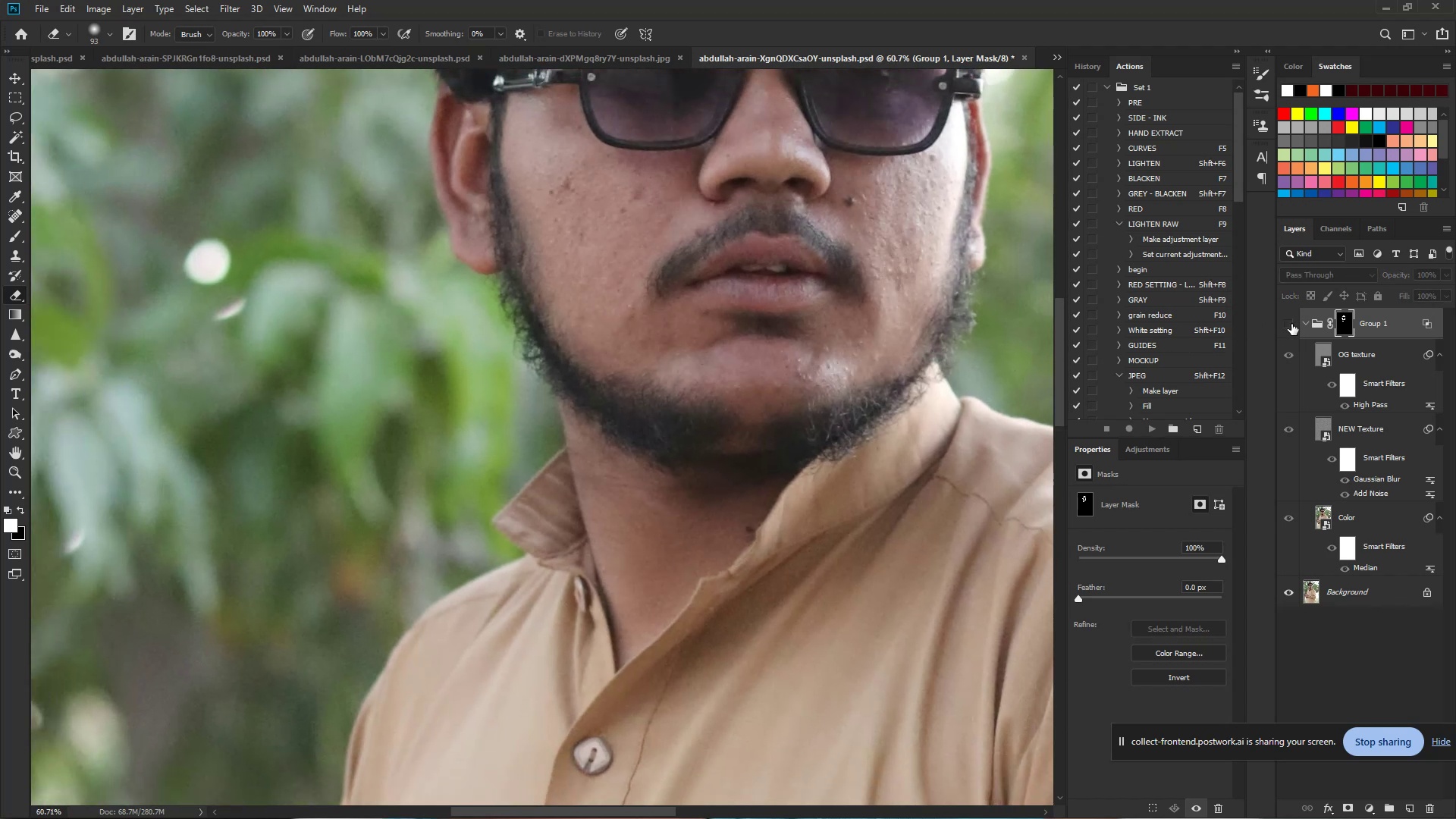 
left_click([1291, 324])
 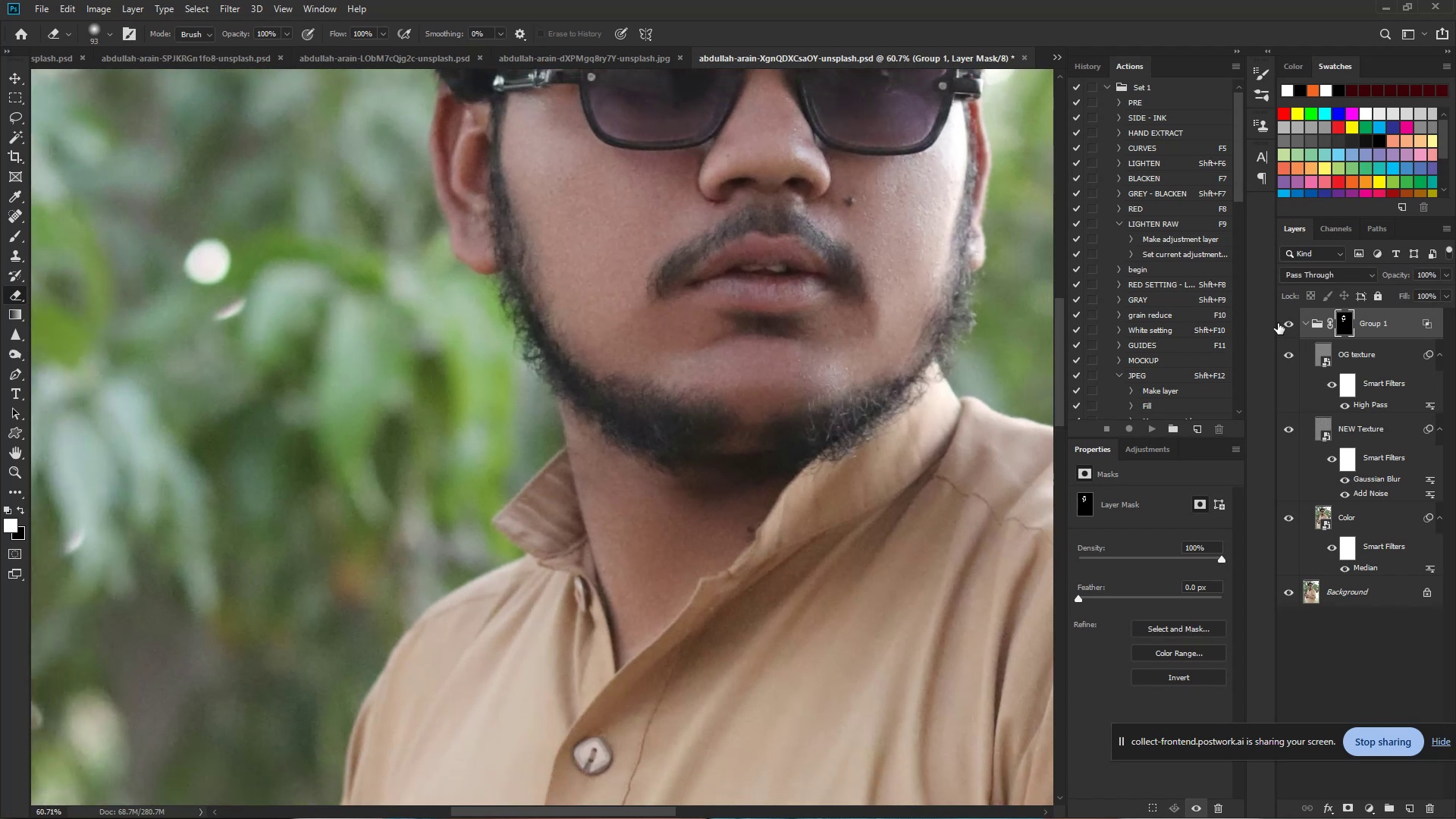 
hold_key(key=ControlLeft, duration=0.96)
 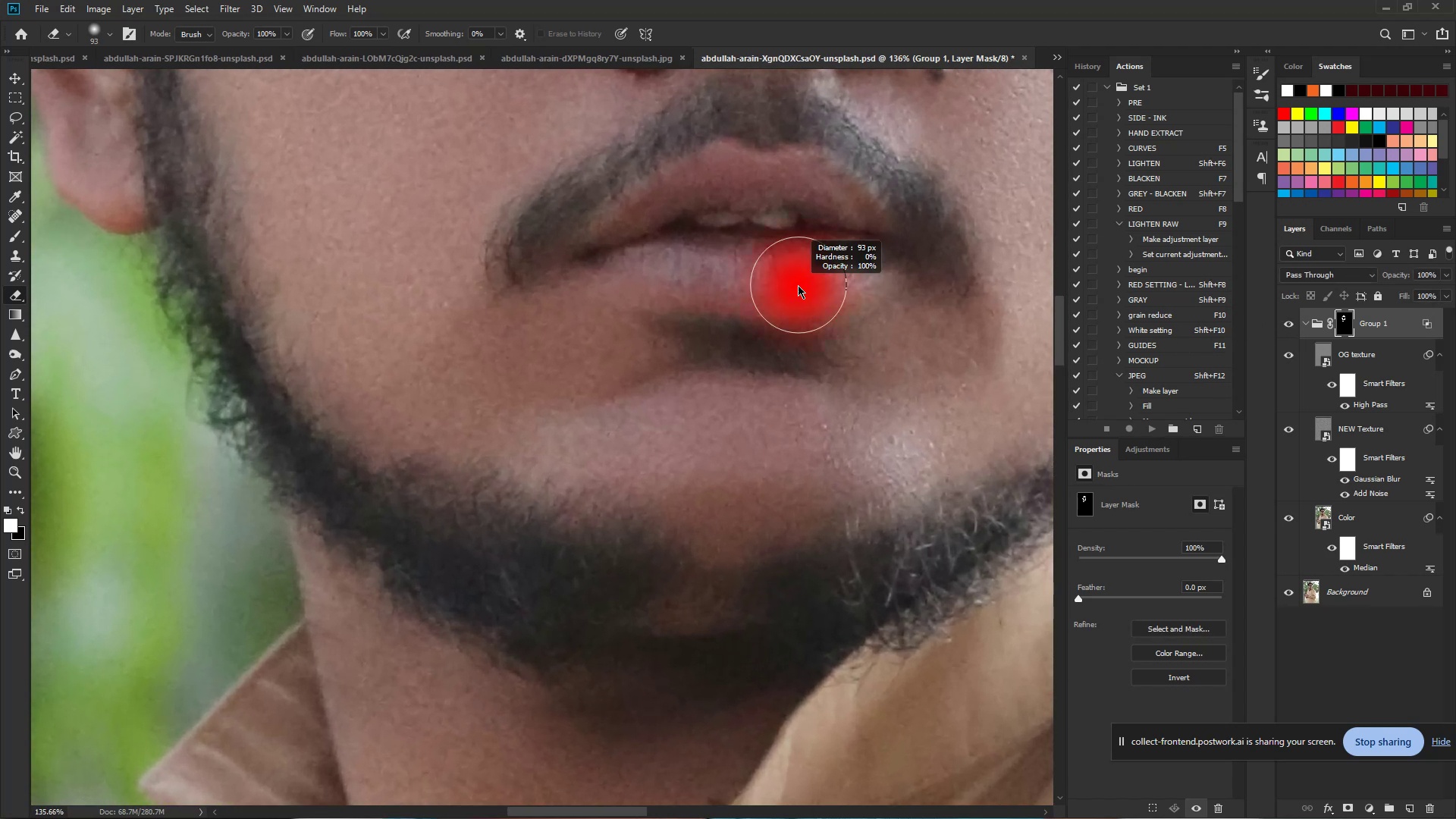 
hold_key(key=Space, duration=0.76)
 